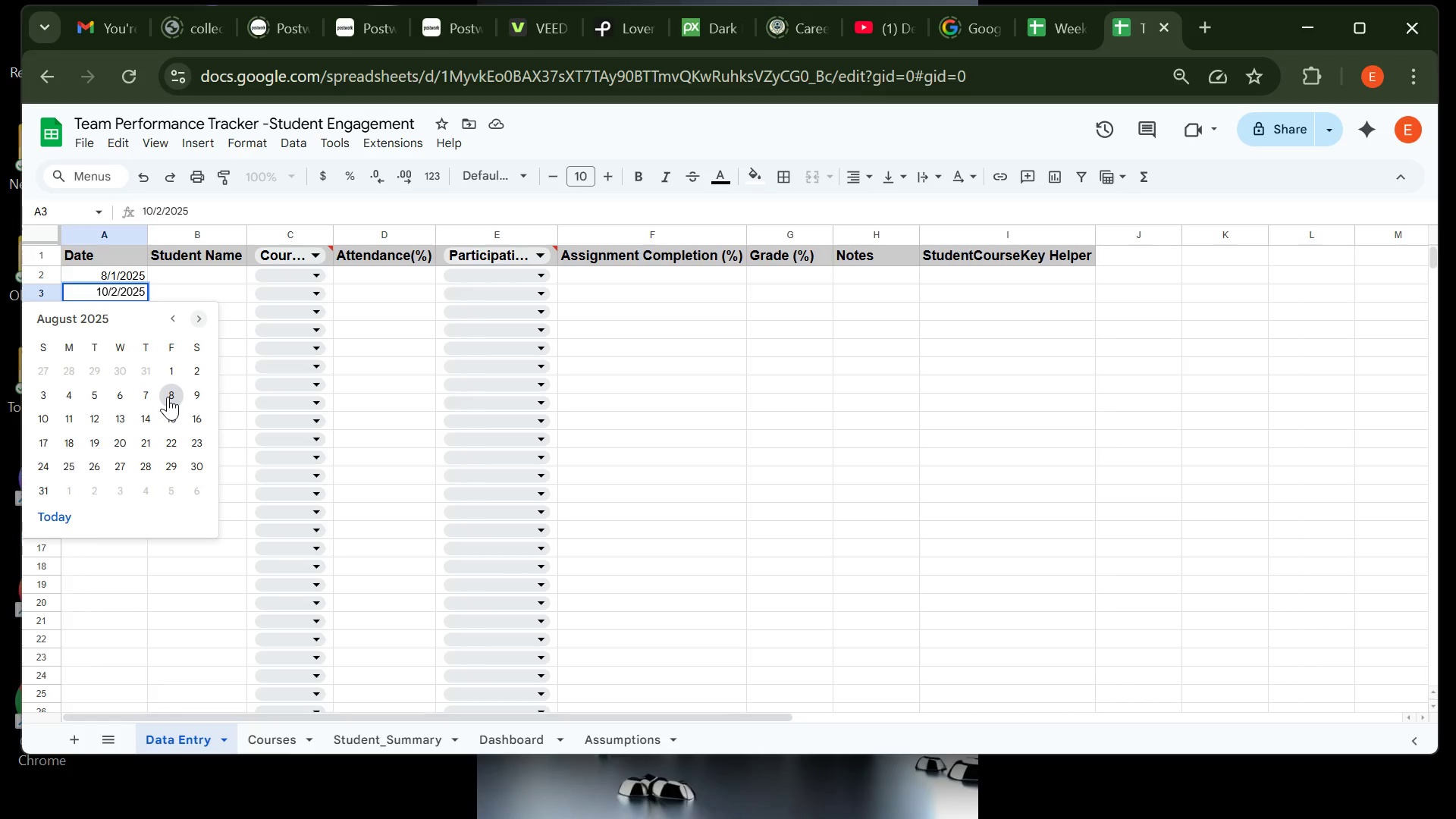 
left_click([168, 397])
 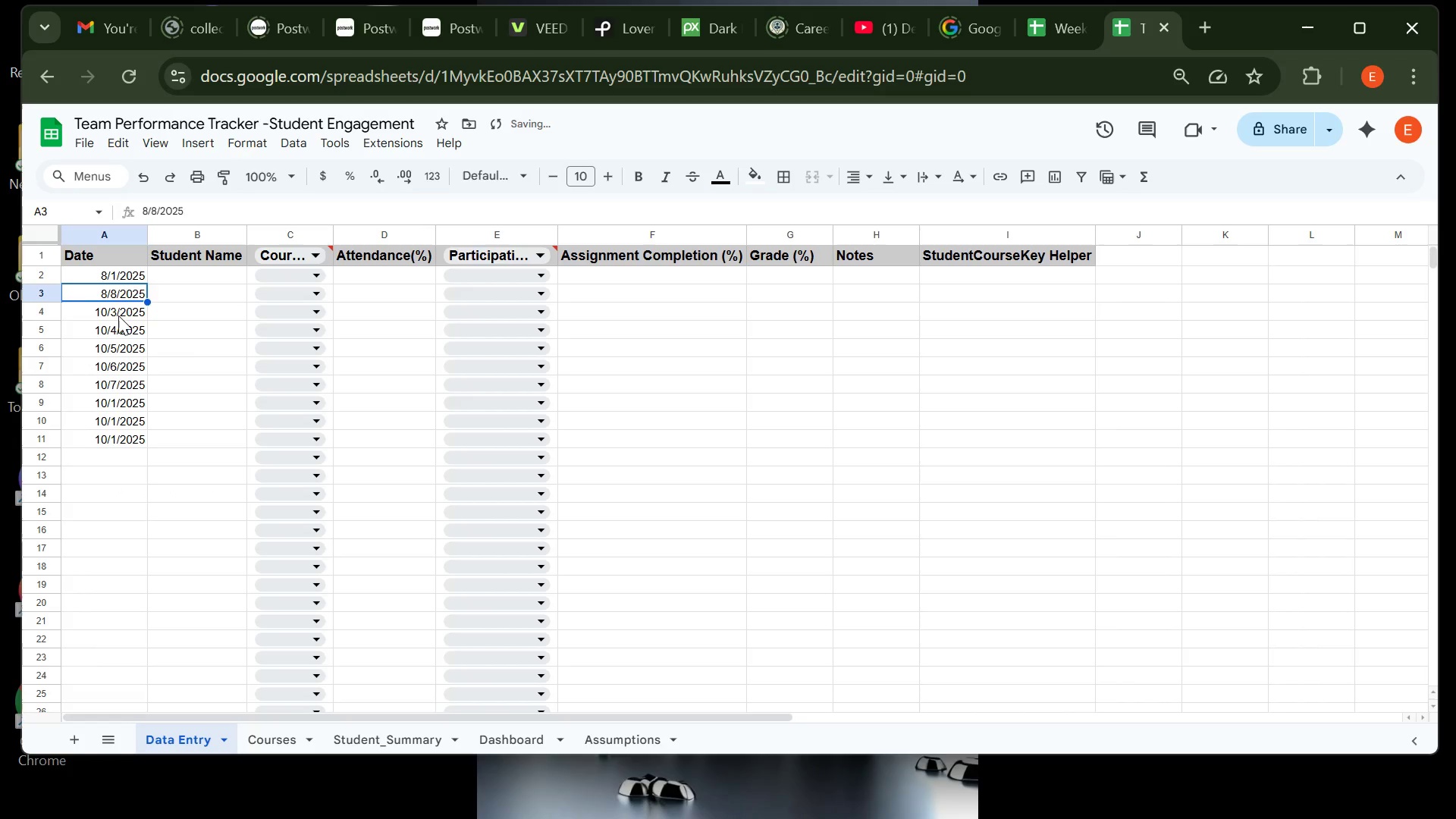 
double_click([118, 315])
 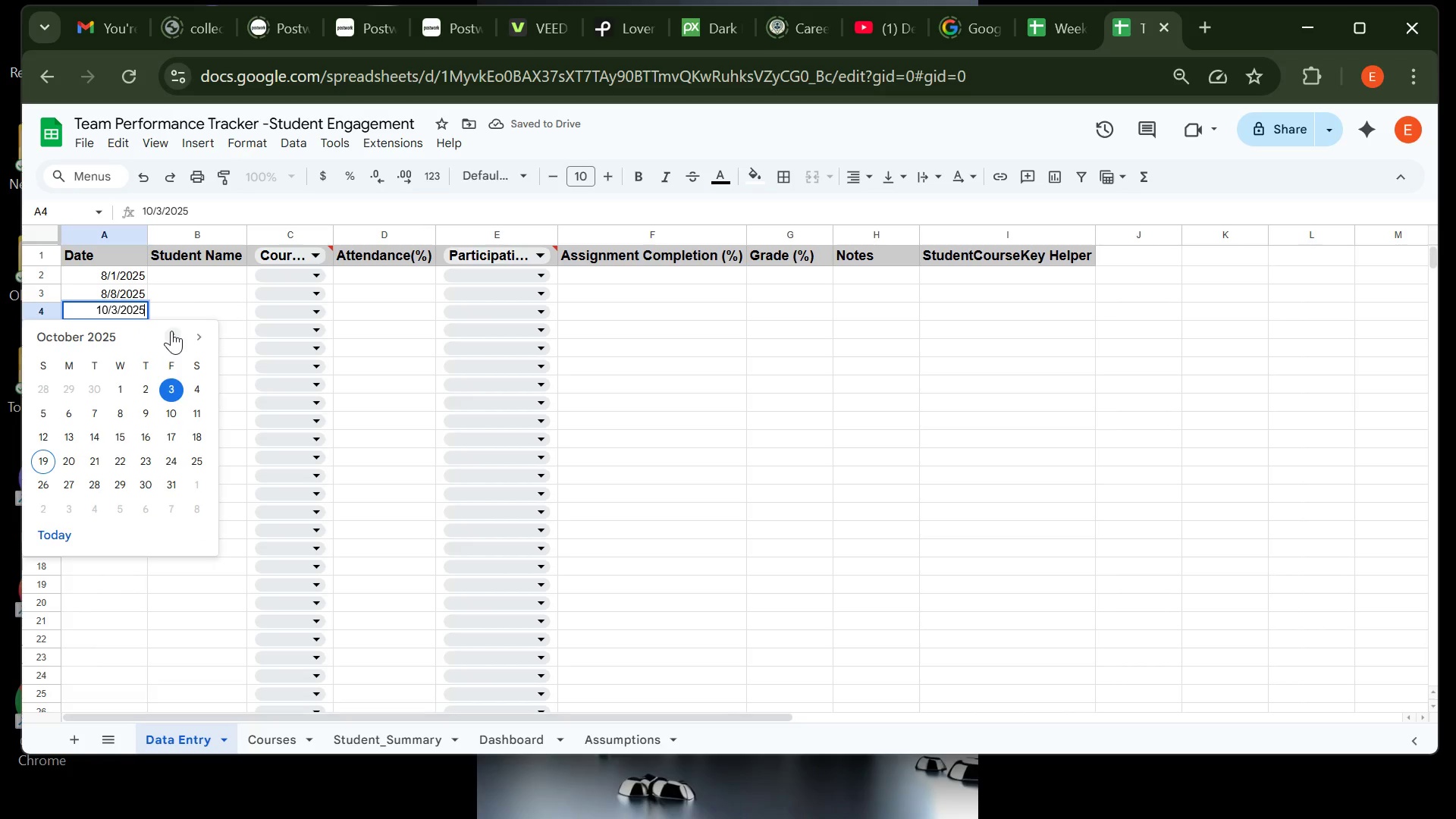 
double_click([171, 331])
 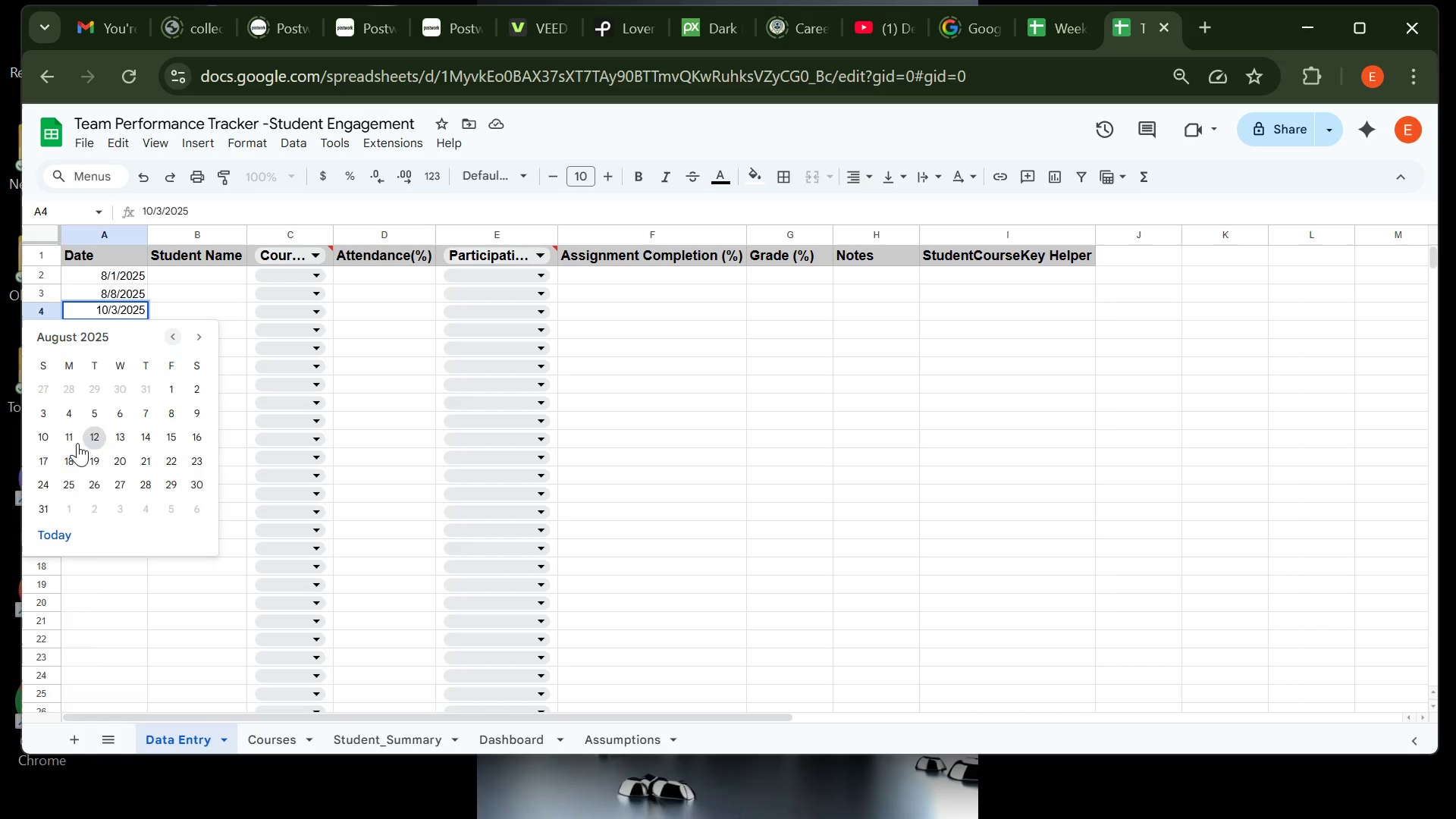 
left_click([71, 443])
 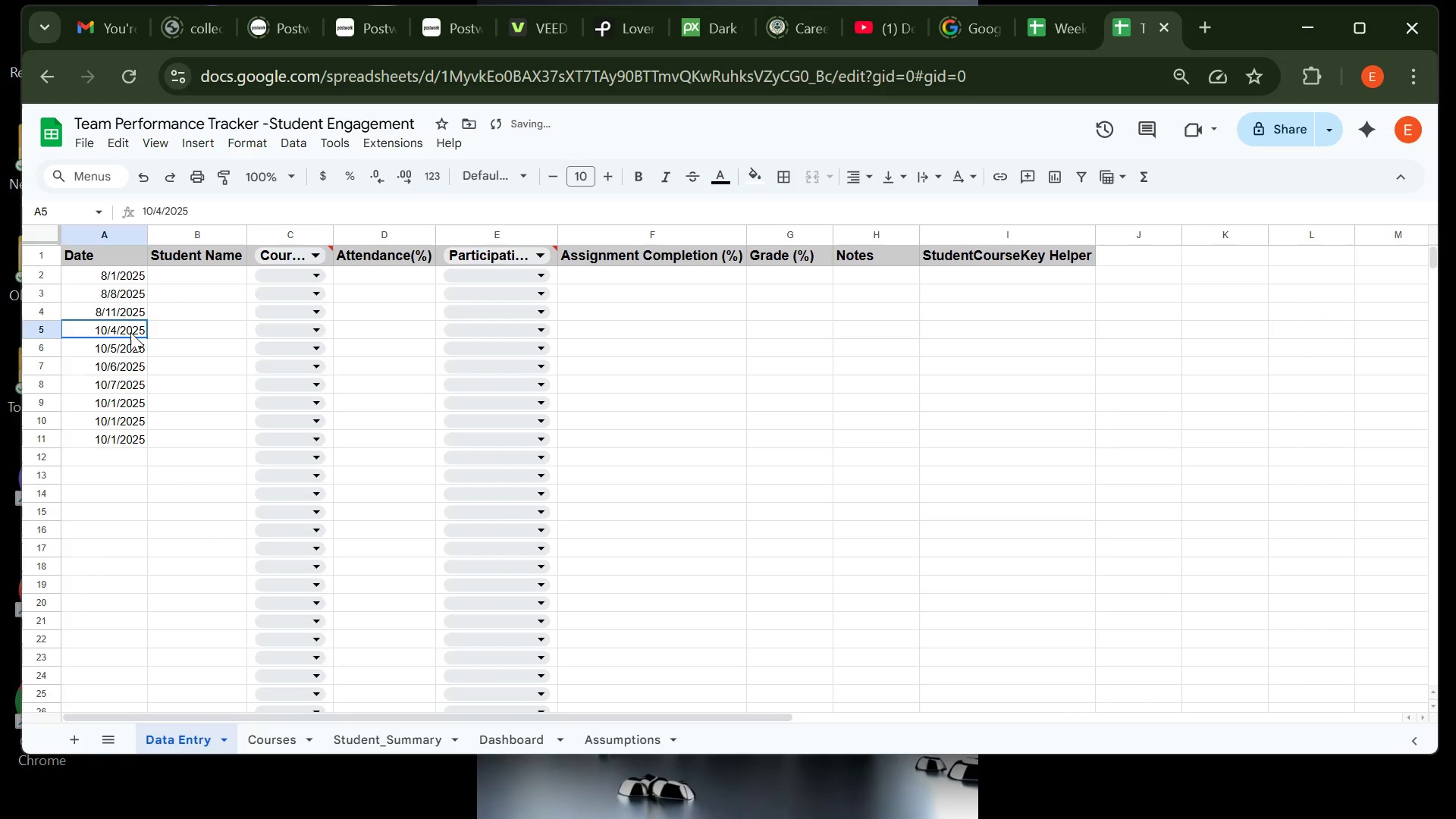 
double_click([130, 332])
 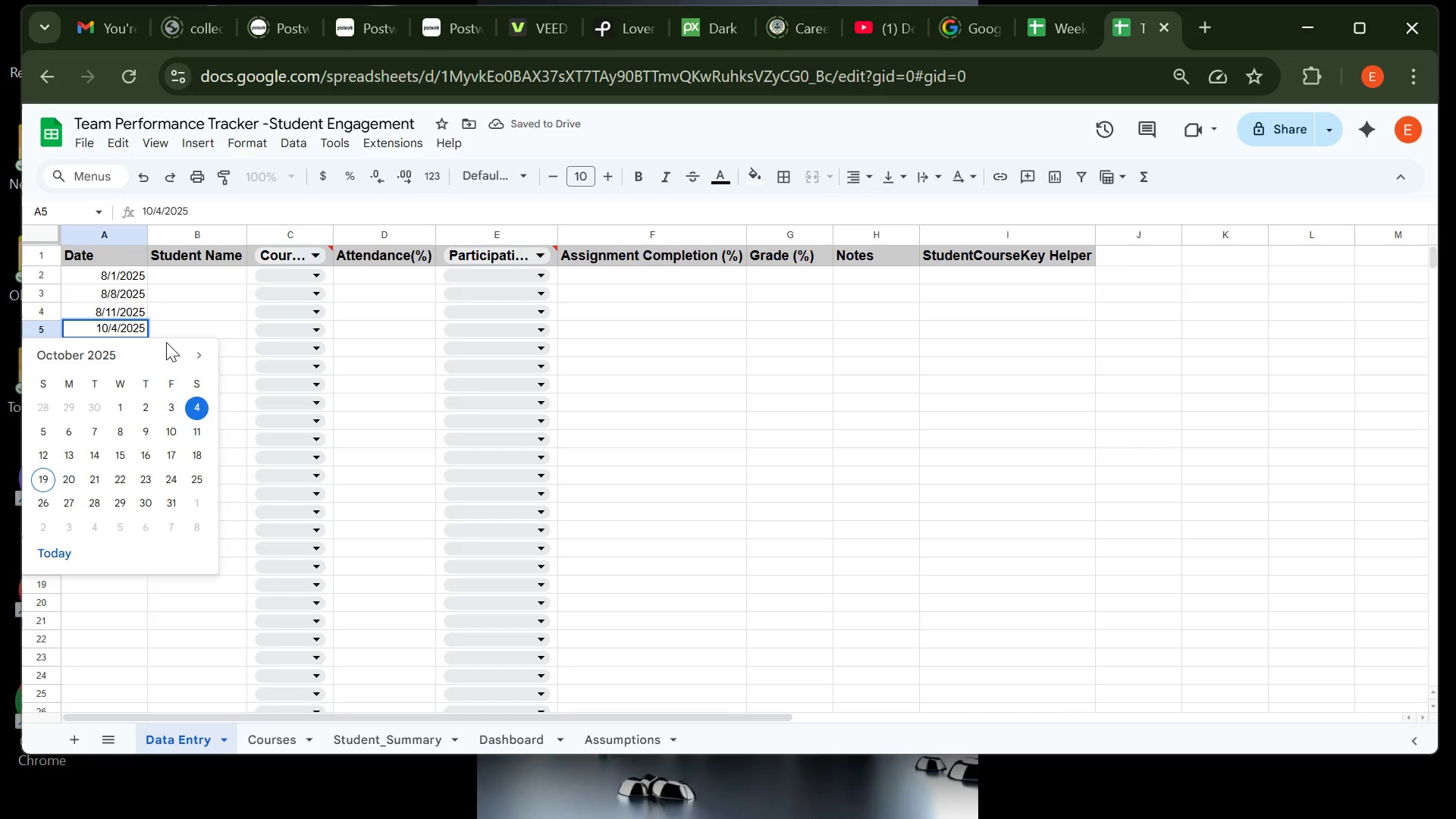 
left_click_drag(start_coordinate=[166, 342], to_coordinate=[168, 353])
 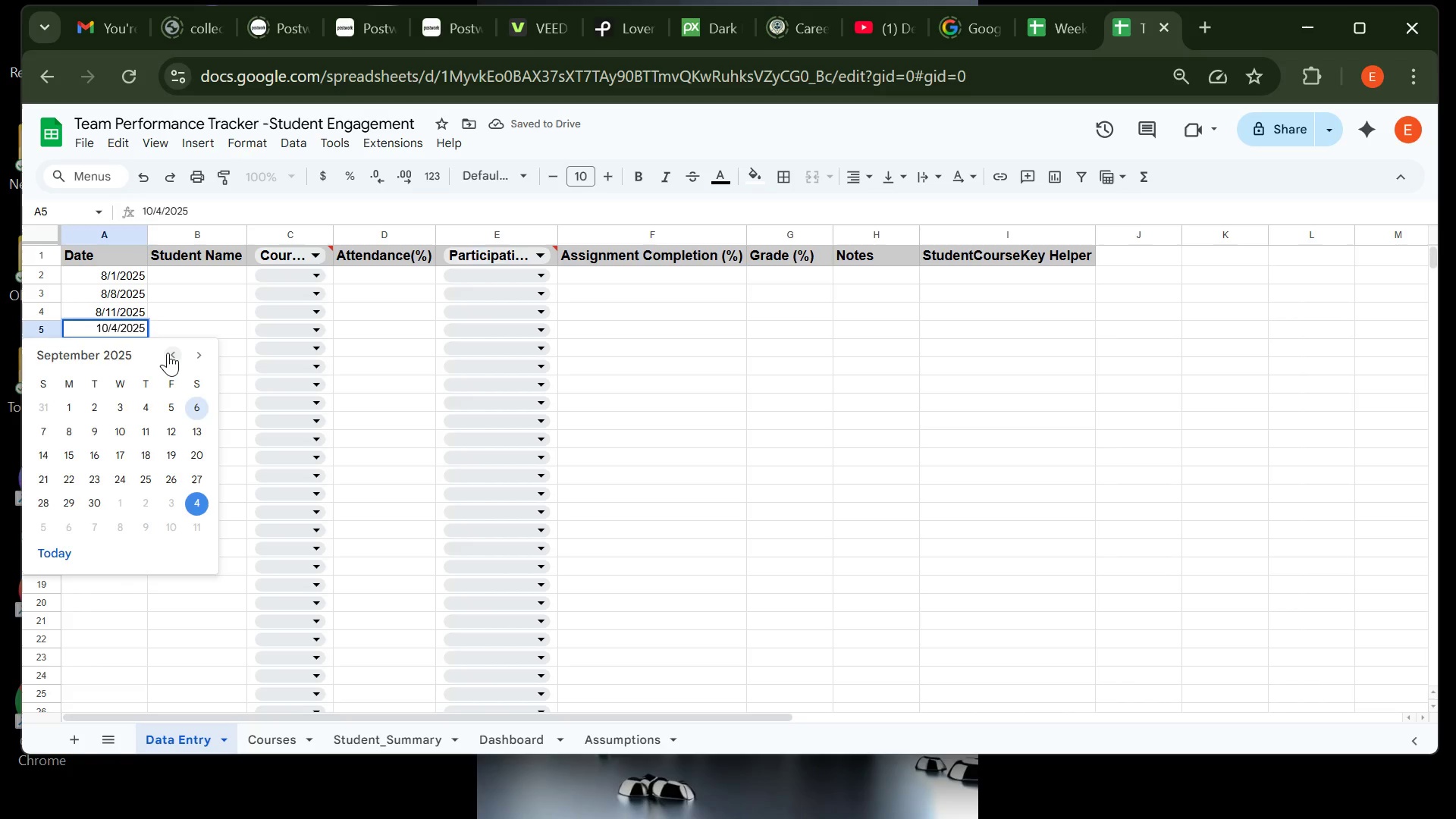 
double_click([168, 353])
 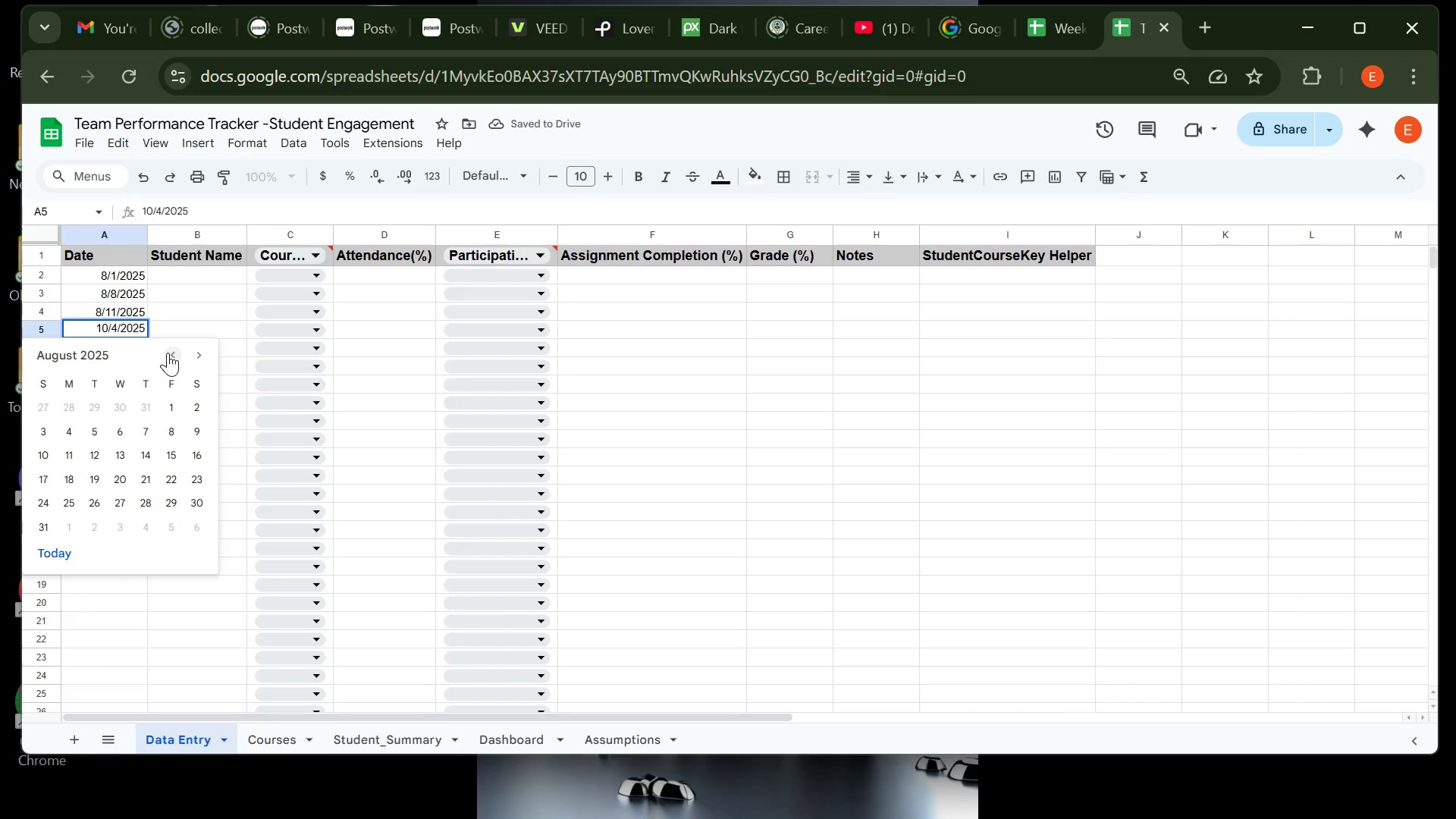 
triple_click([168, 353])
 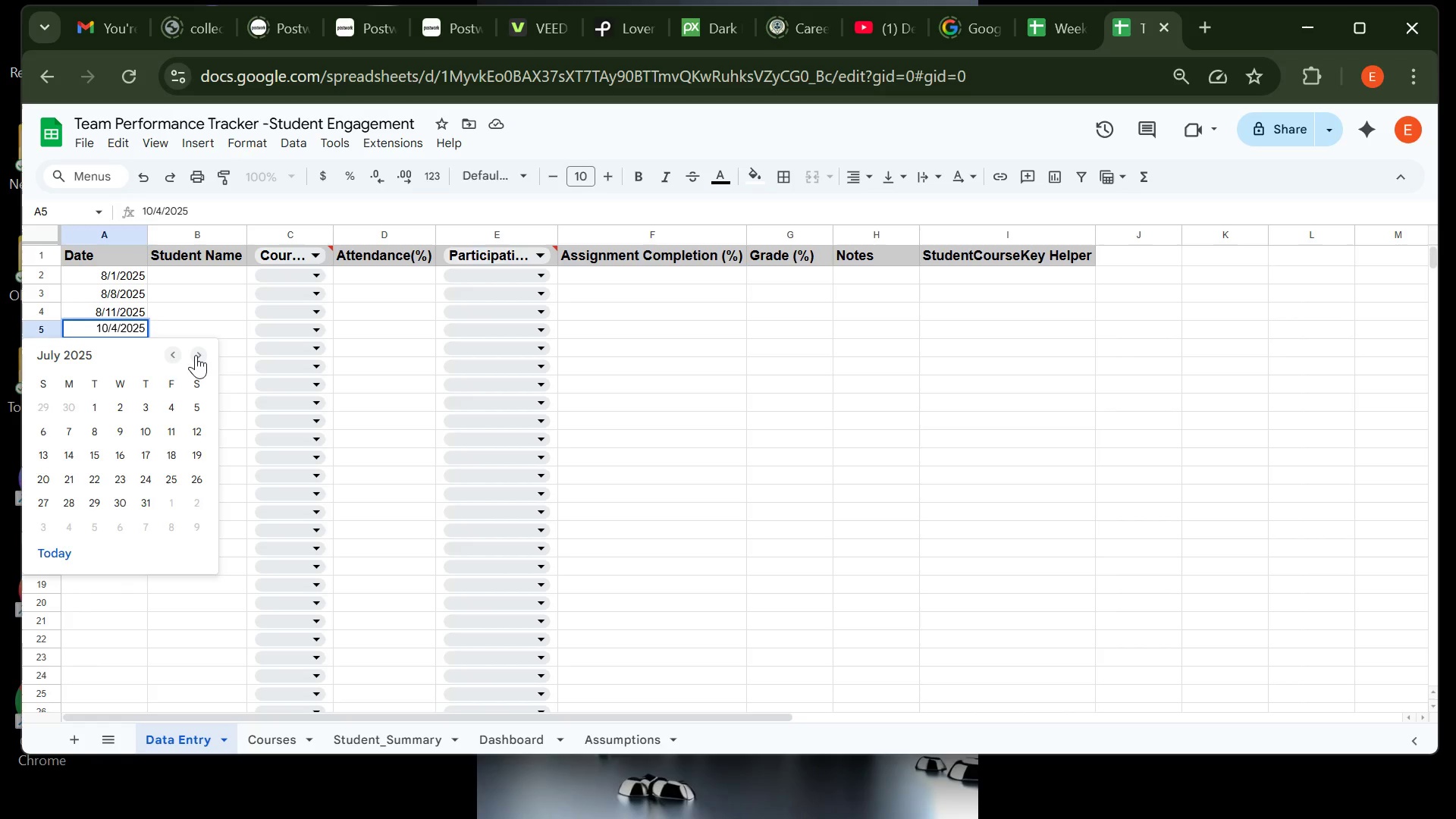 
left_click([196, 355])
 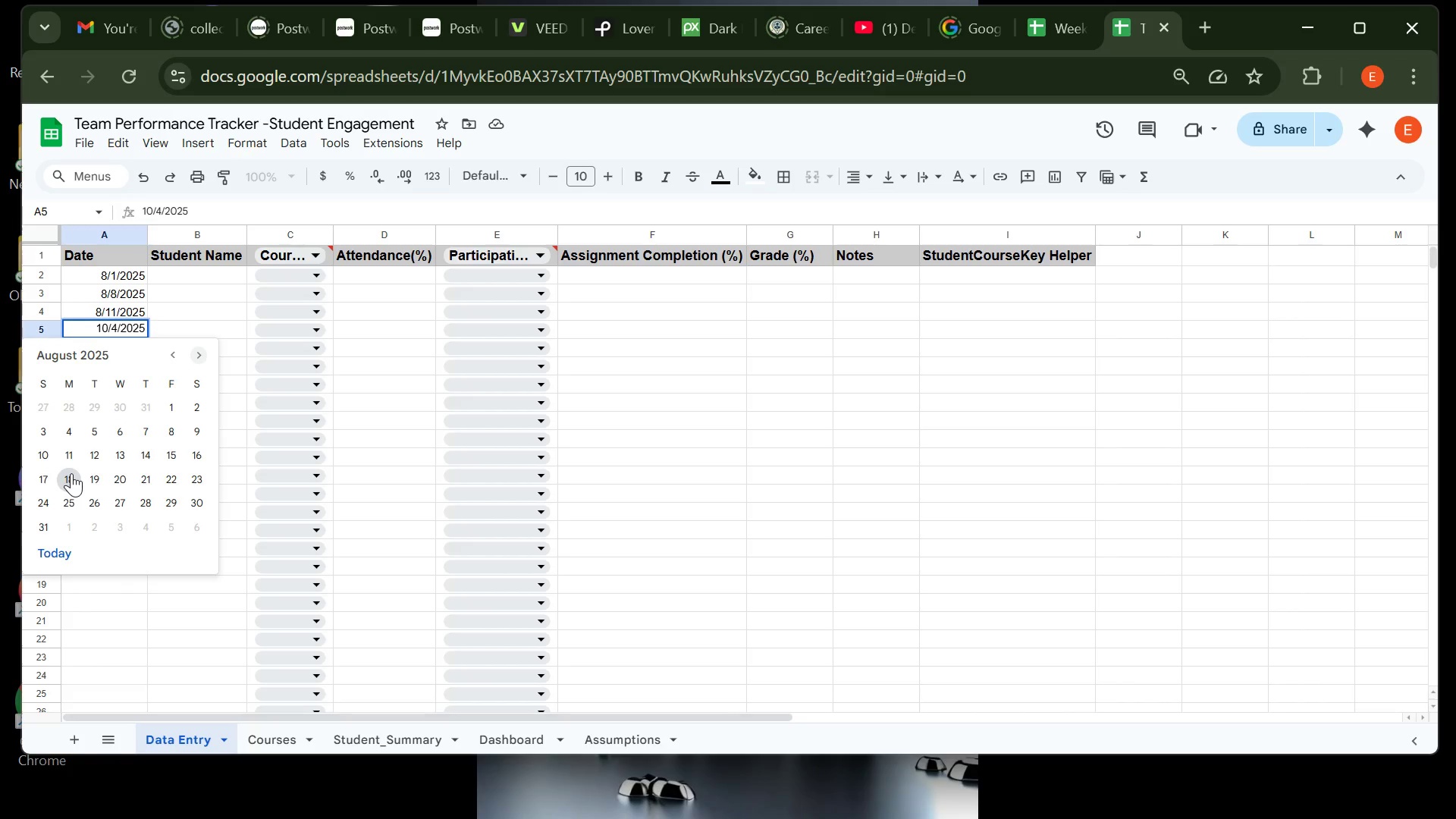 
left_click([71, 473])
 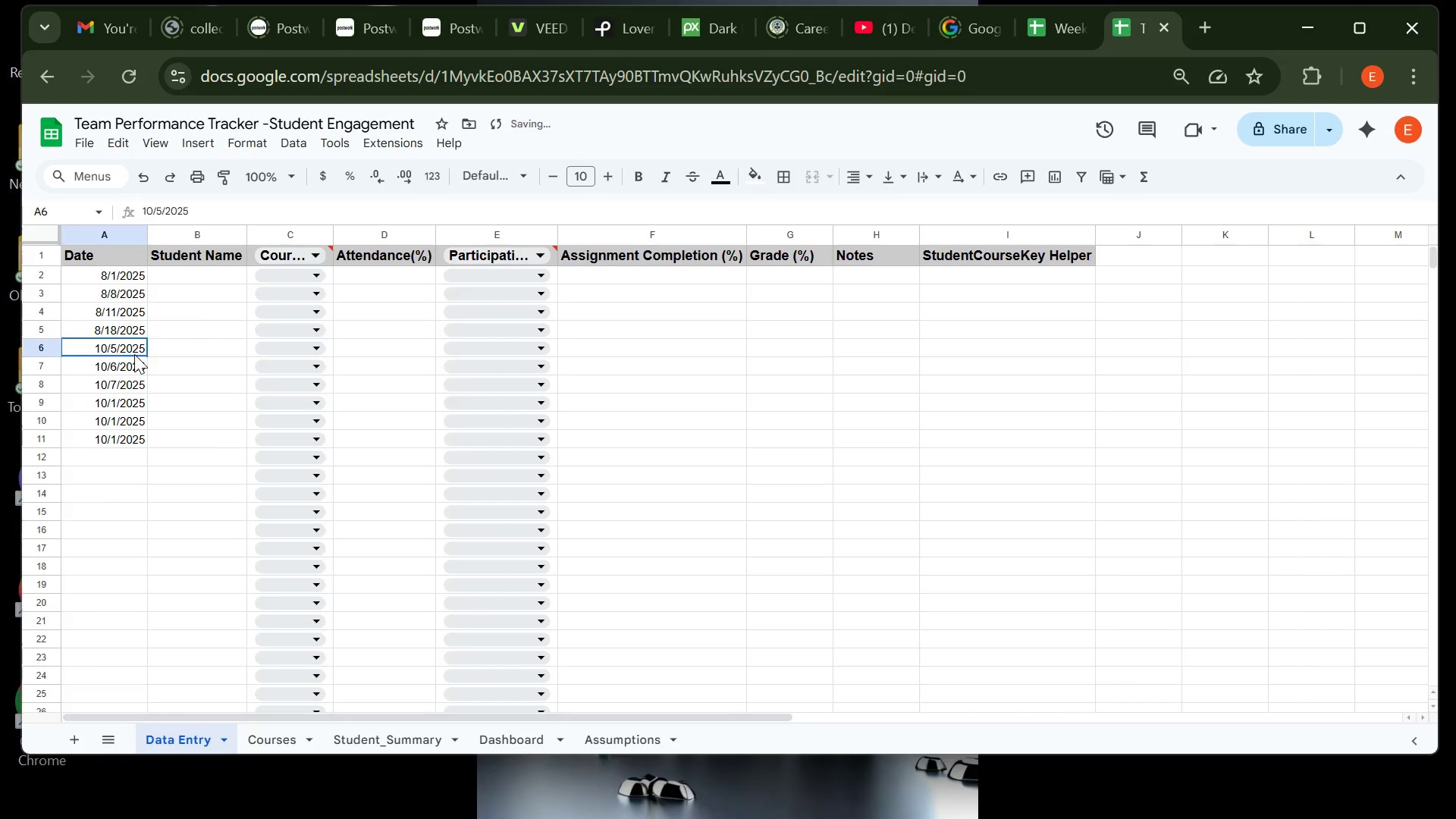 
double_click([134, 354])
 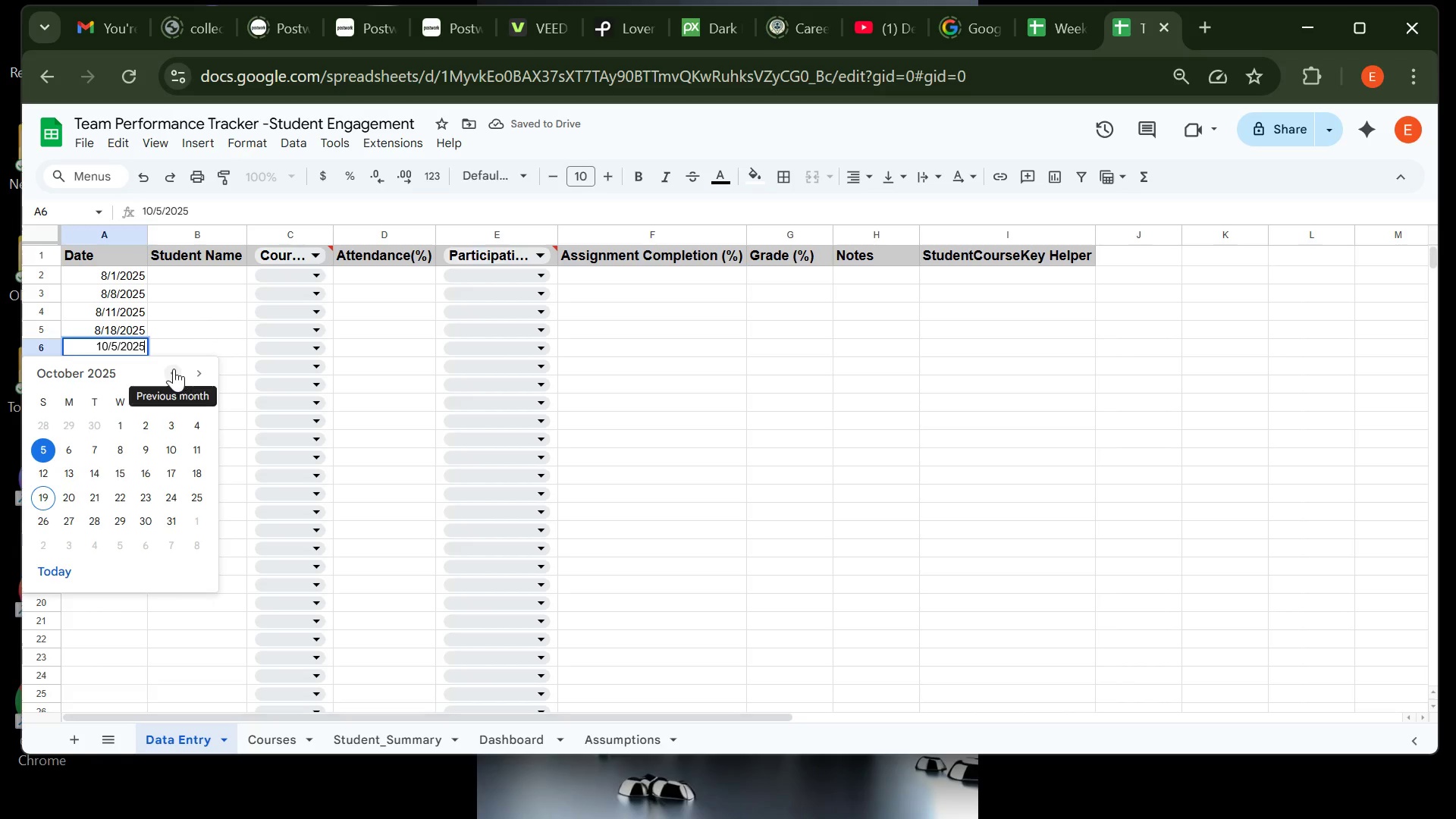 
double_click([174, 369])
 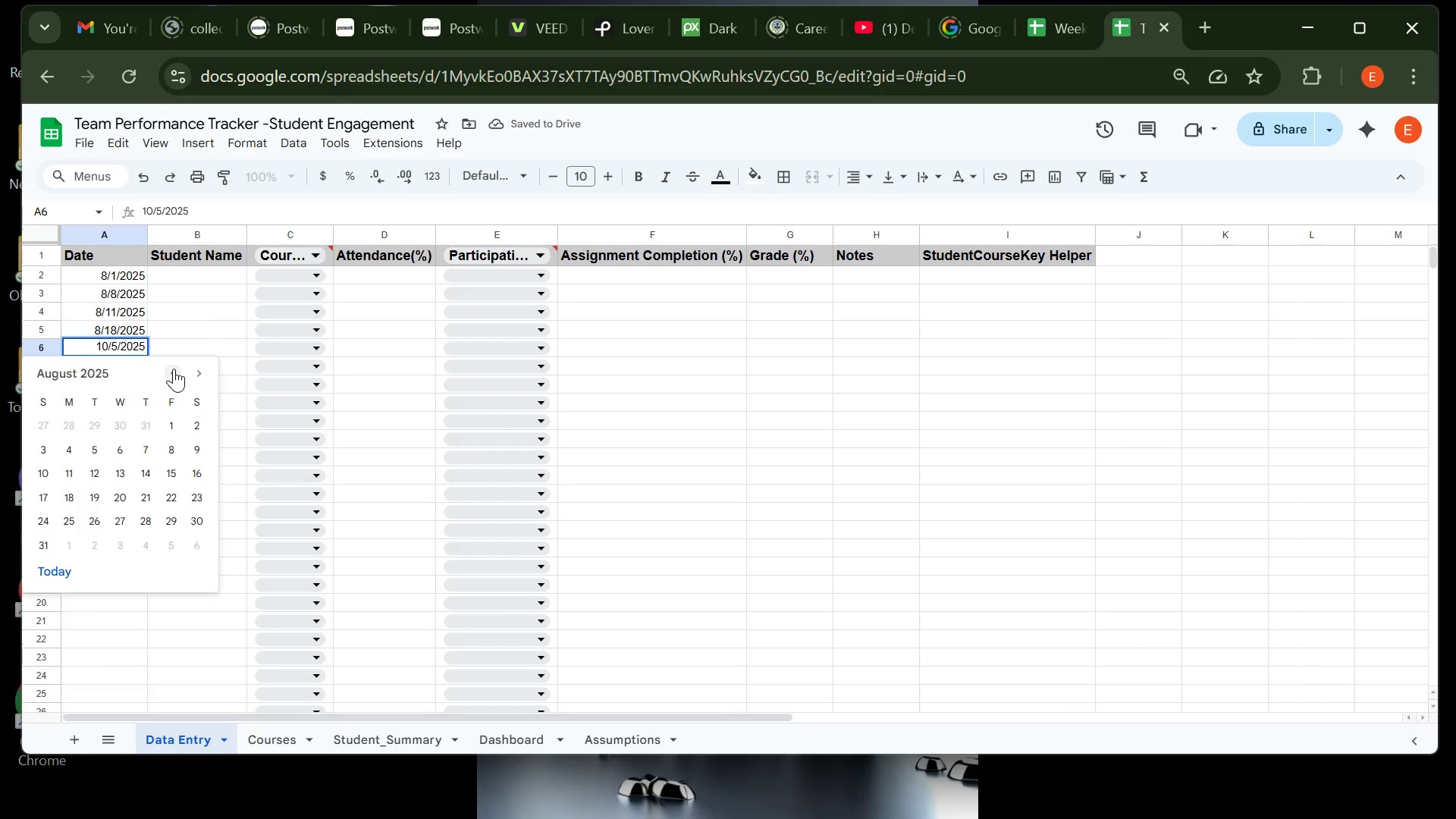 
triple_click([174, 369])
 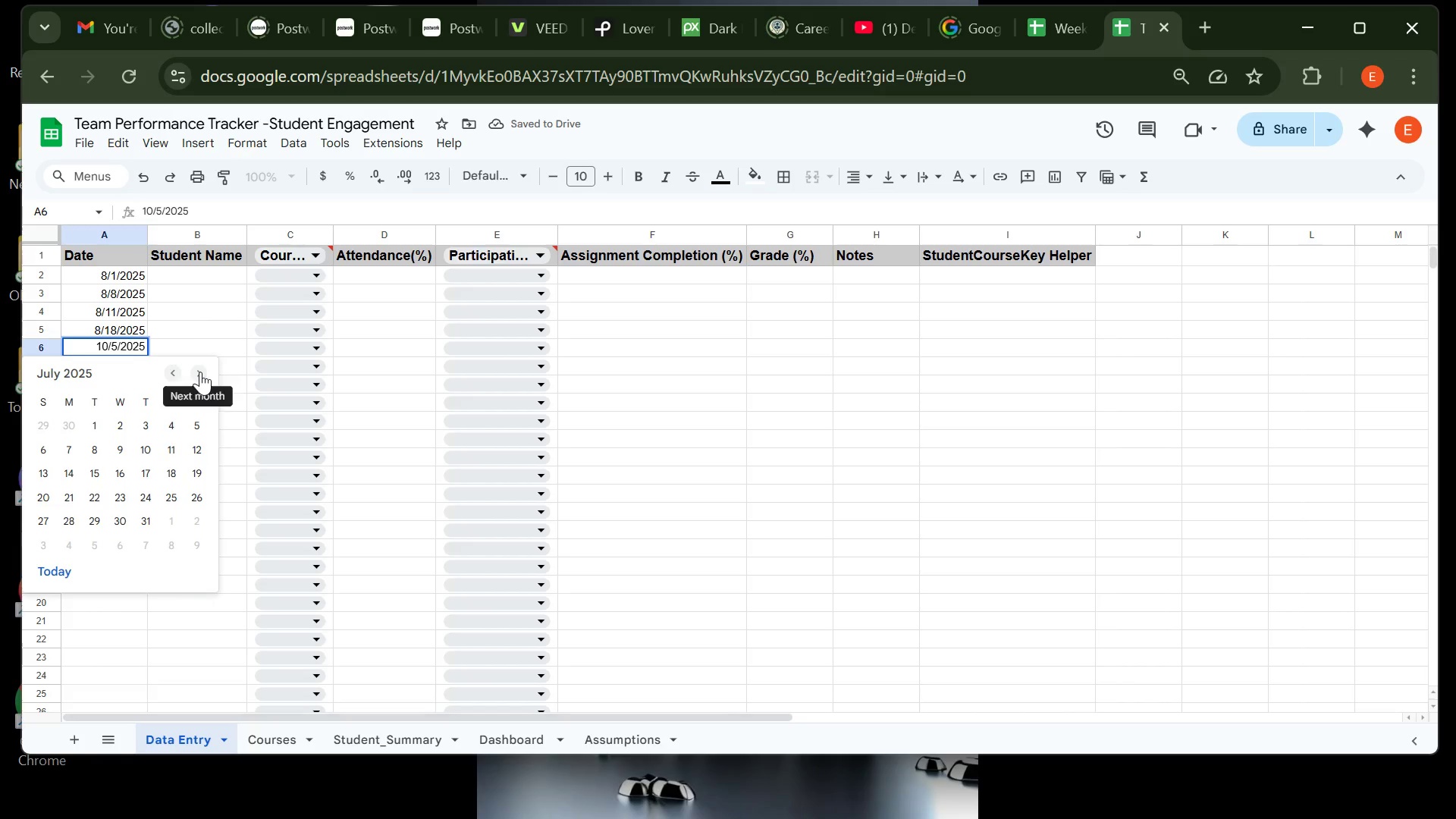 
left_click([200, 372])
 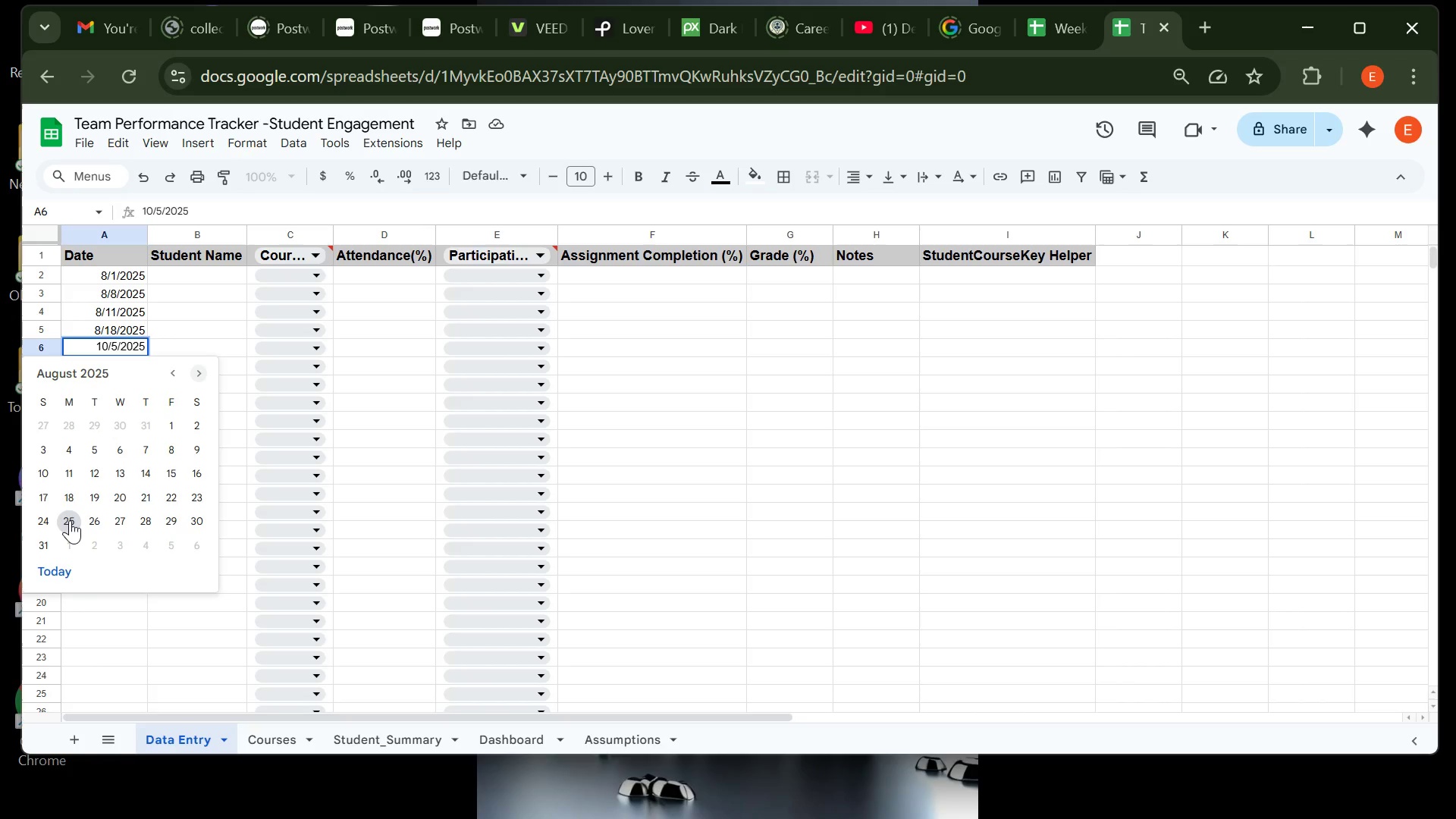 
left_click([70, 520])
 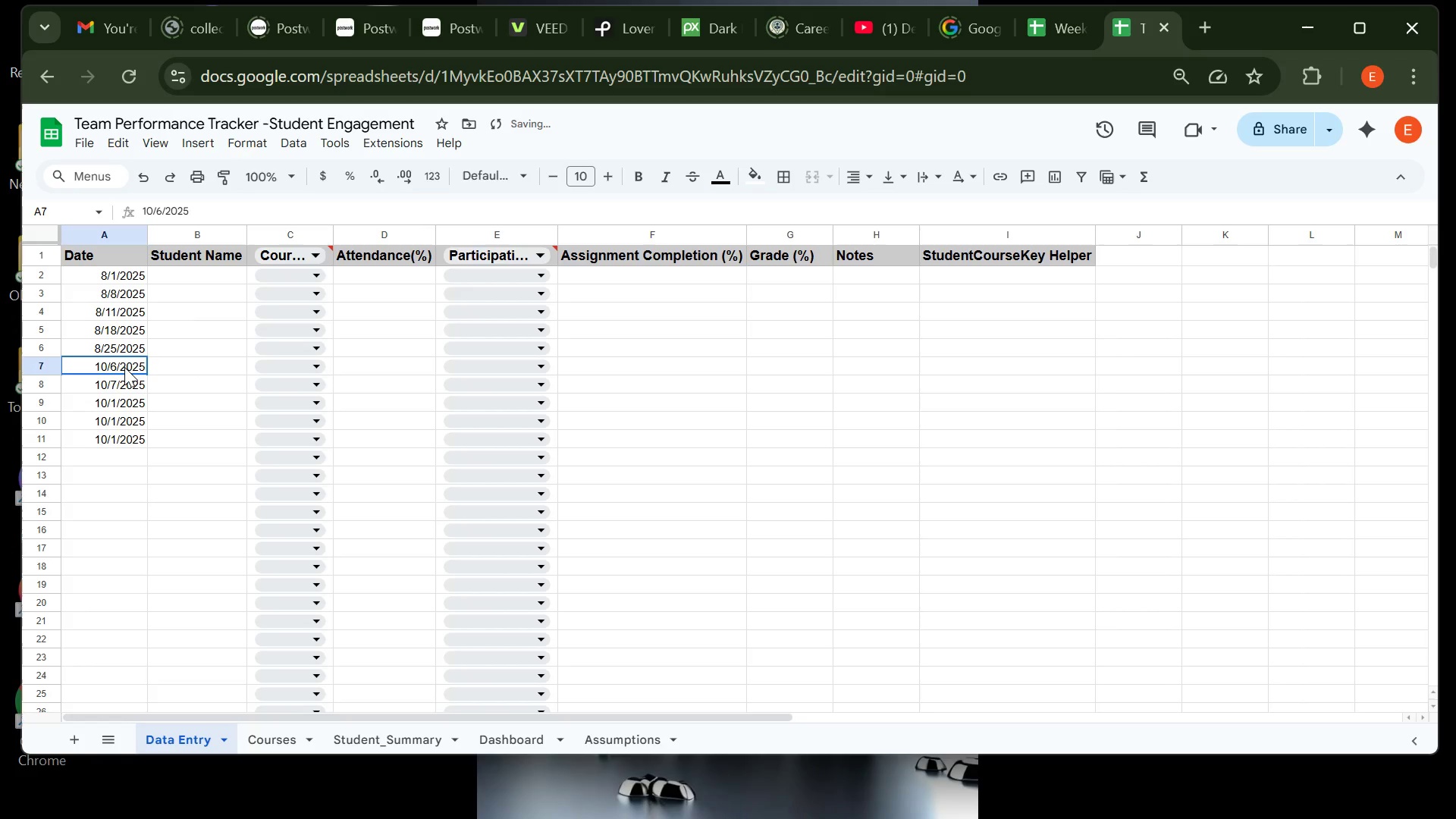 
double_click([124, 367])
 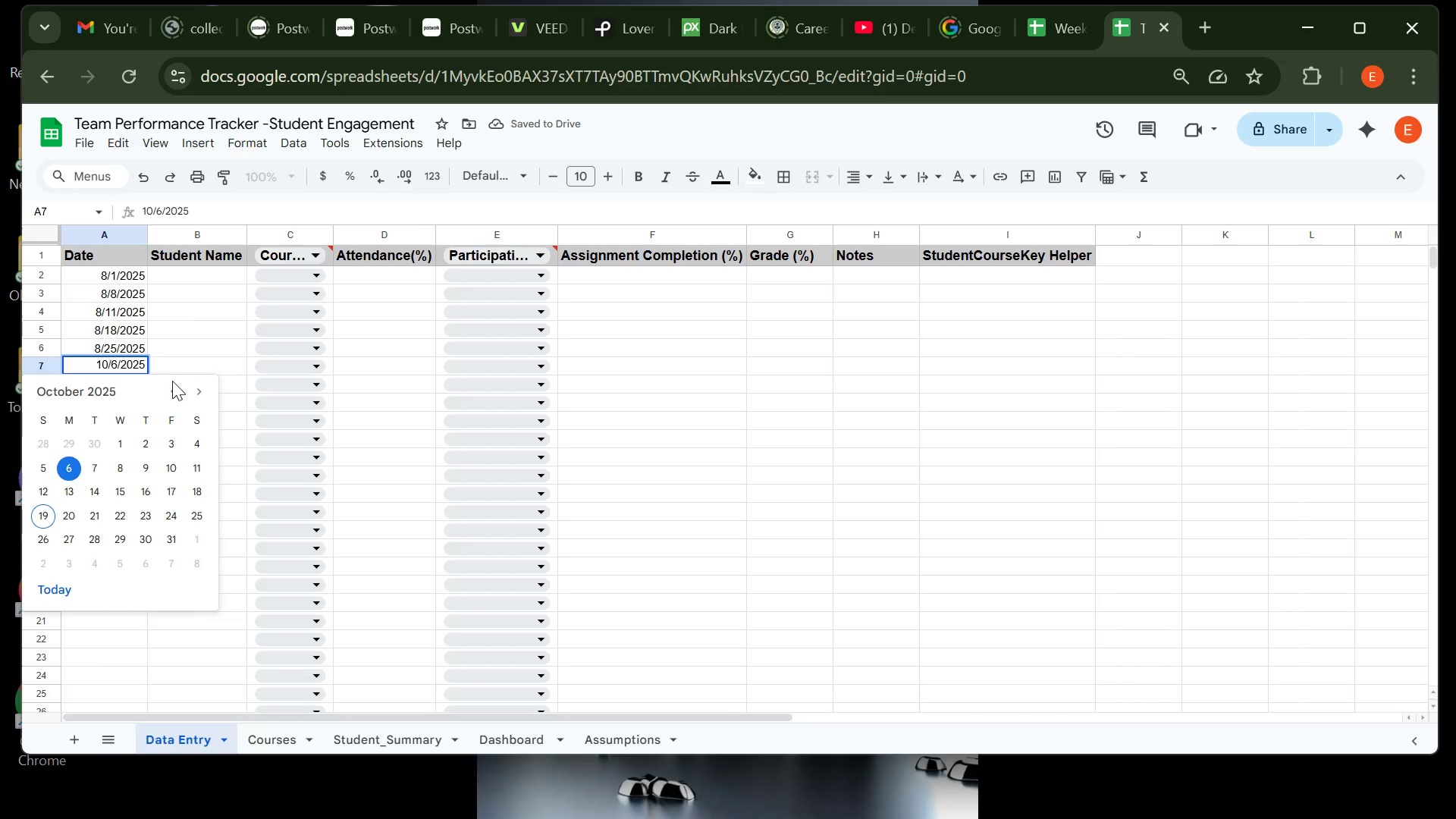 
left_click_drag(start_coordinate=[172, 381], to_coordinate=[172, 391])
 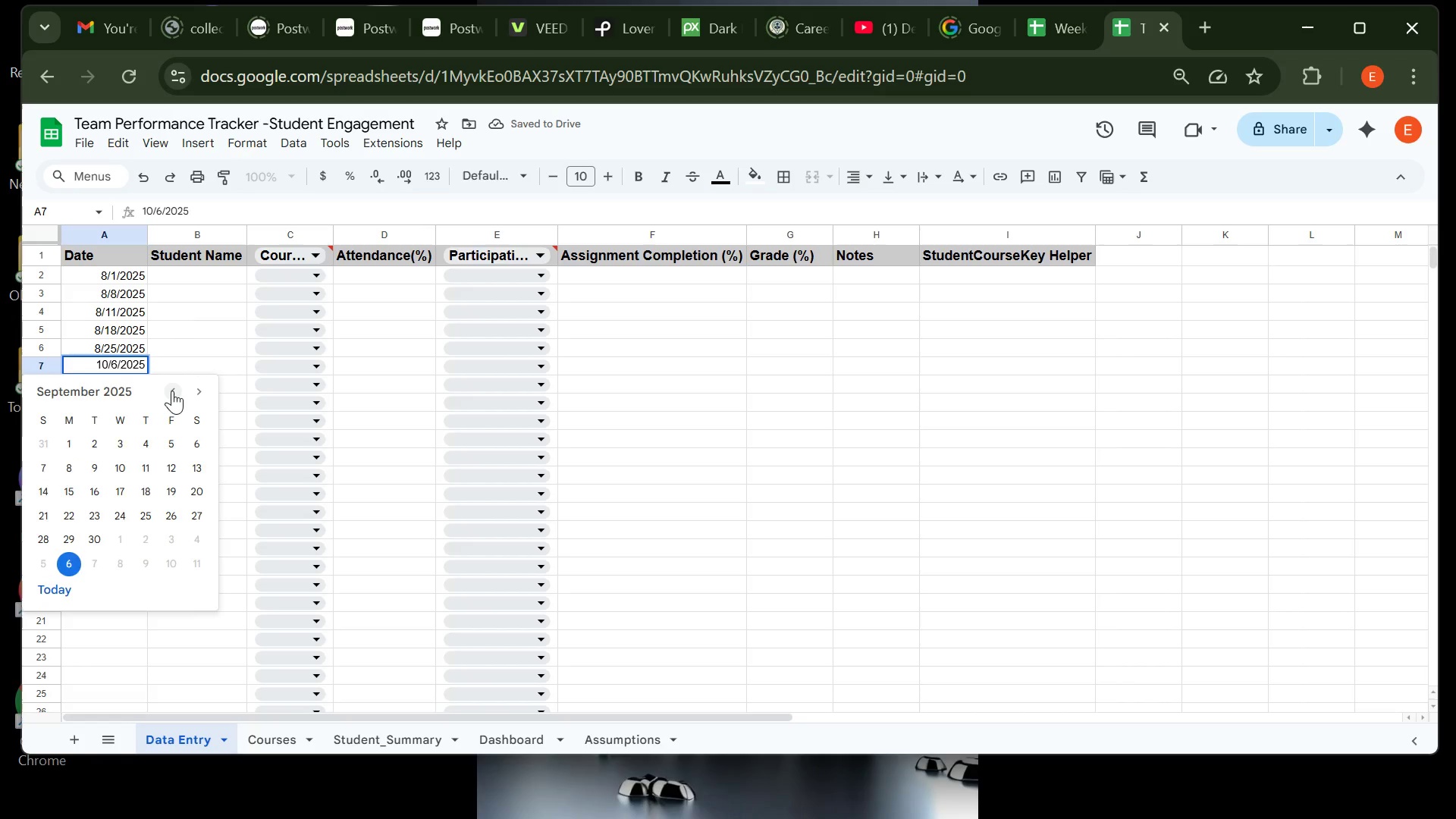 
double_click([172, 391])
 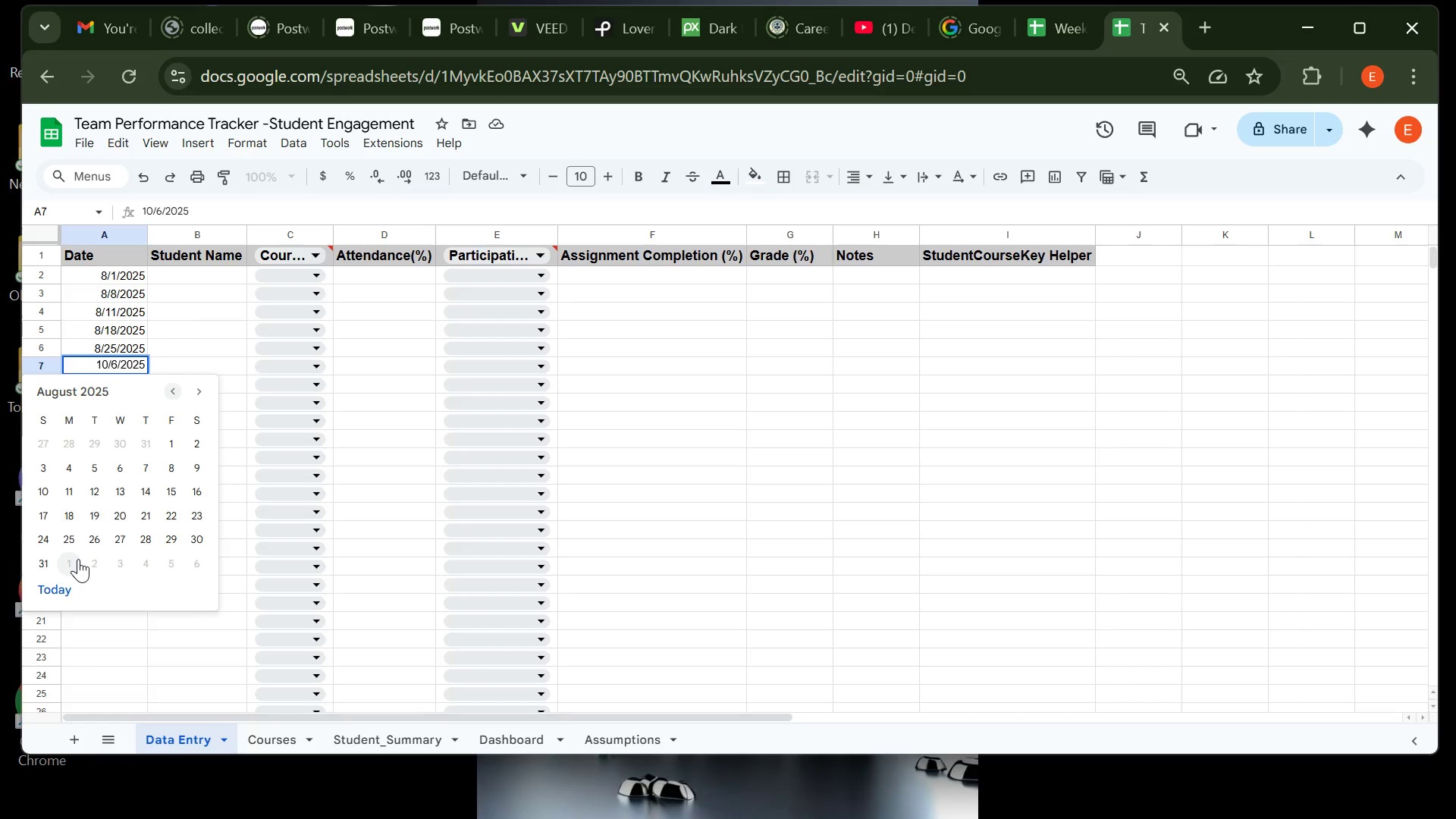 
left_click([78, 559])
 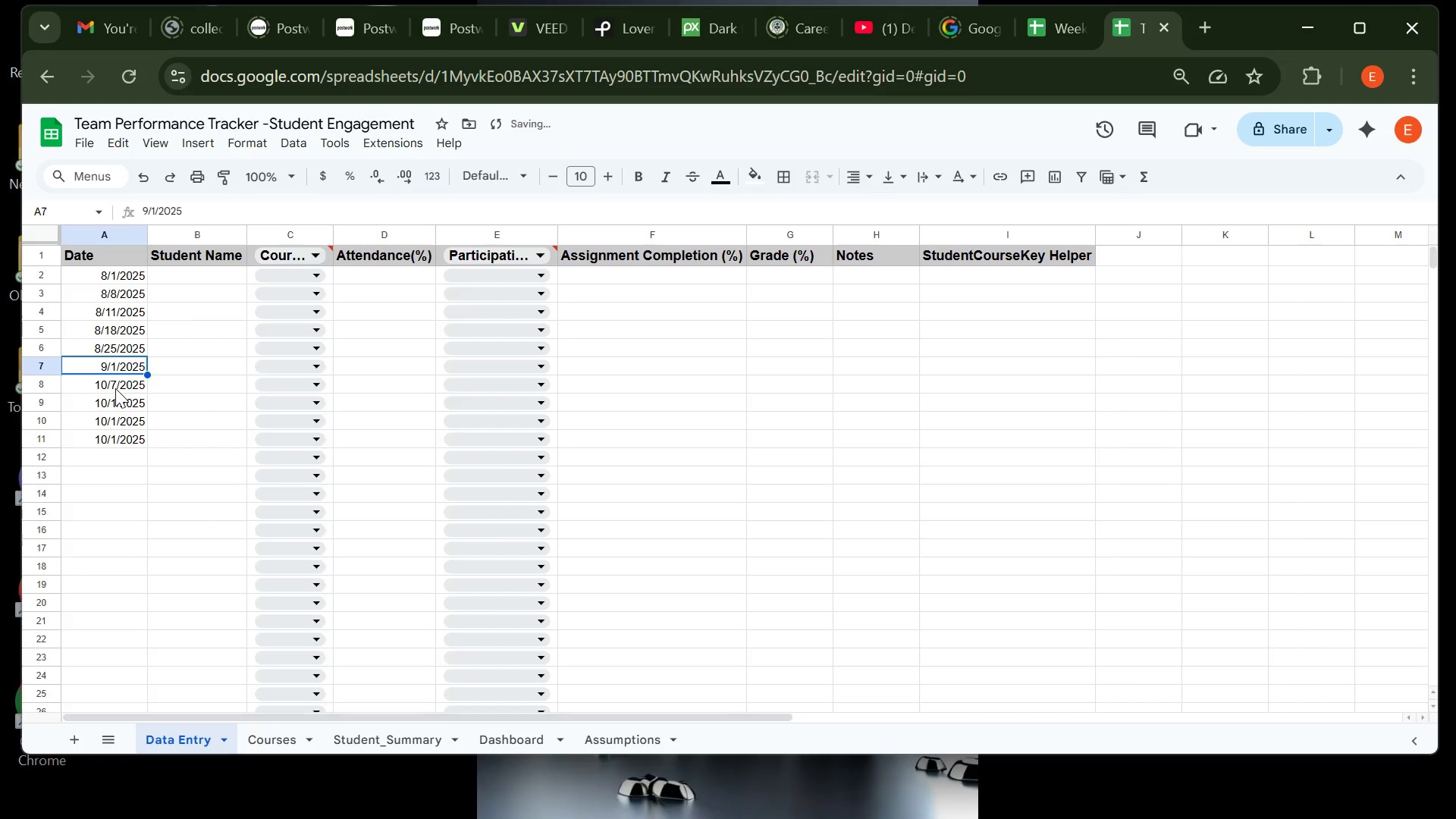 
double_click([115, 388])
 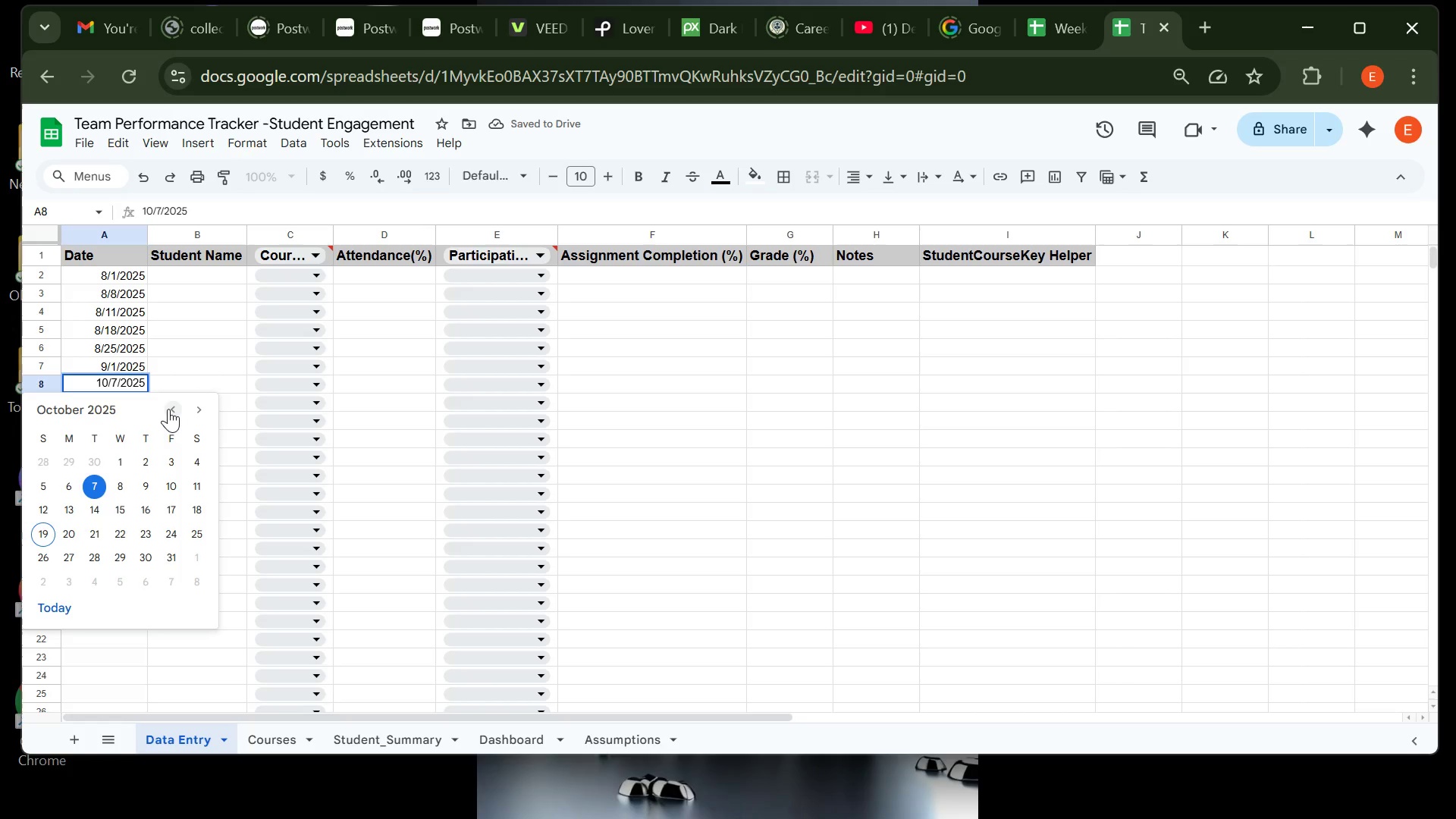 
double_click([168, 409])
 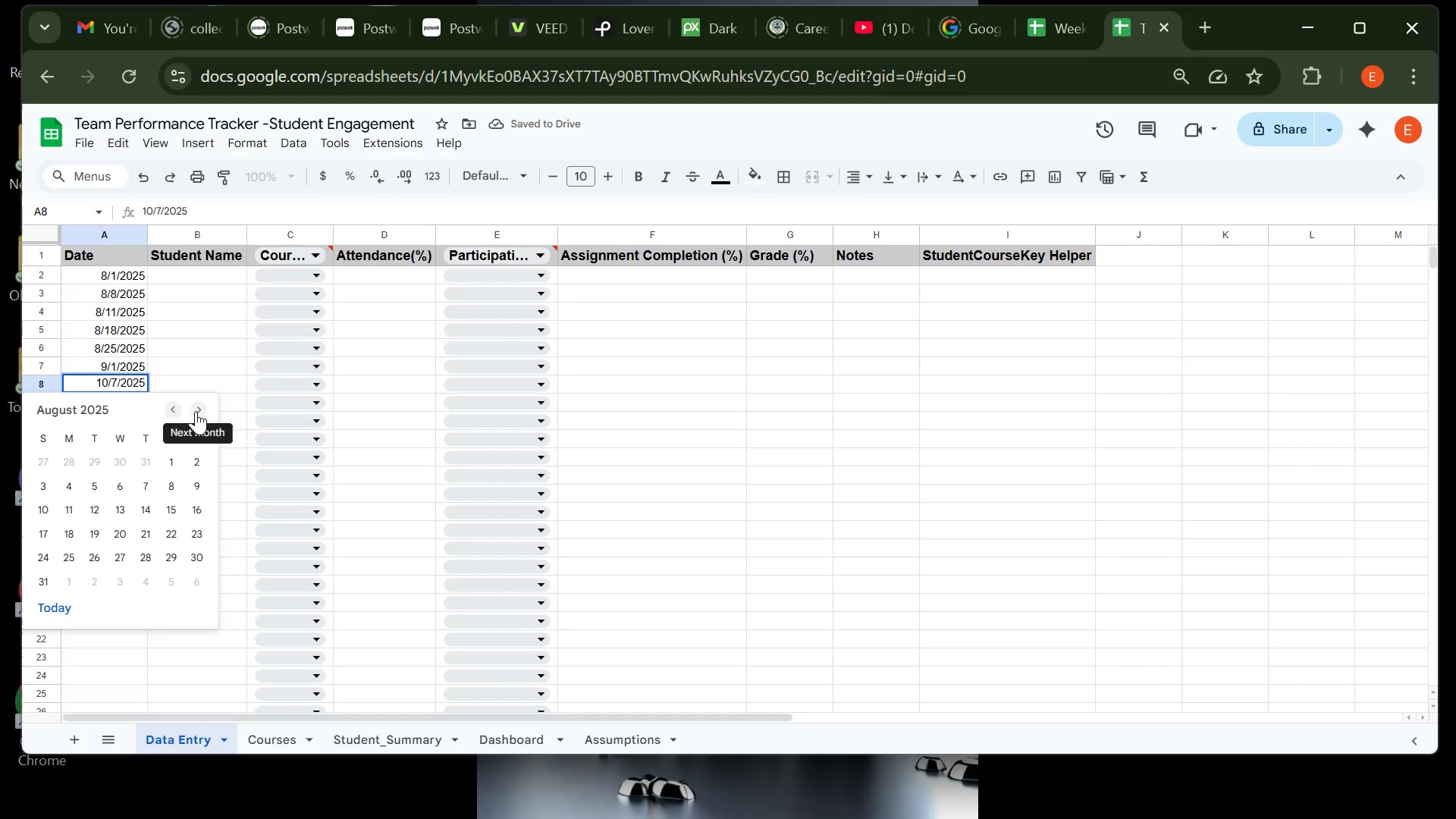 
left_click([196, 411])
 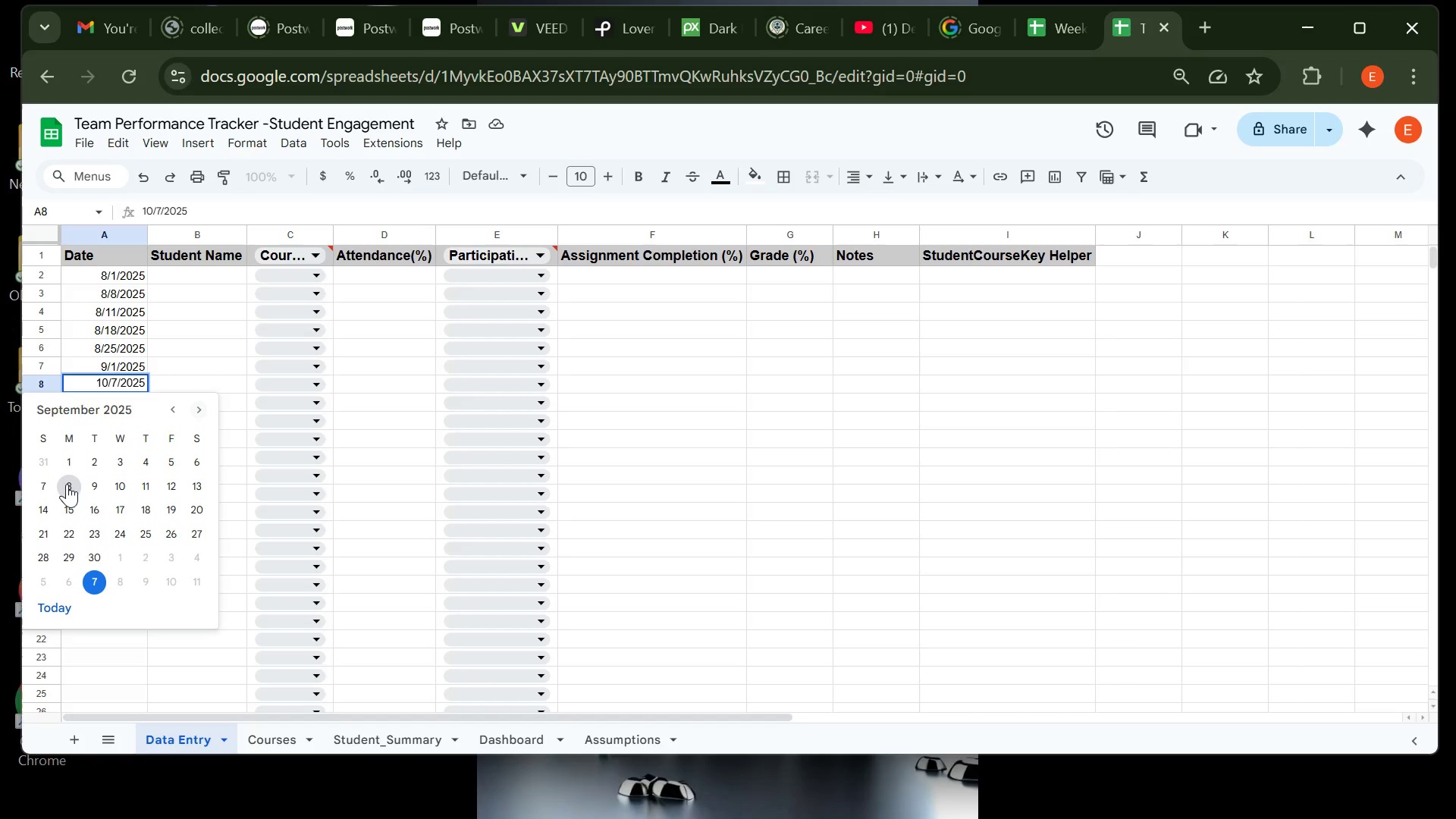 
left_click([67, 484])
 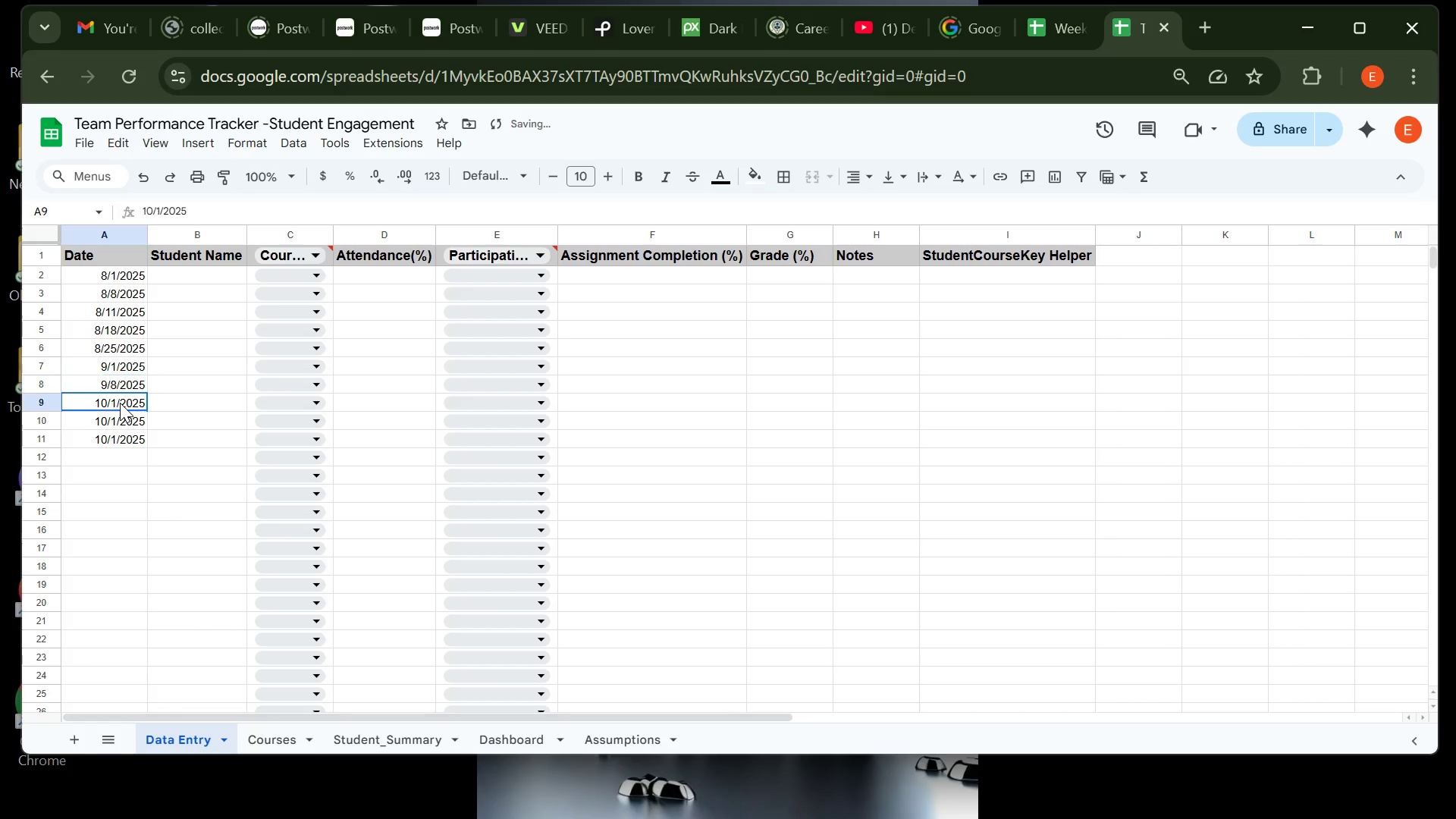 
double_click([120, 403])
 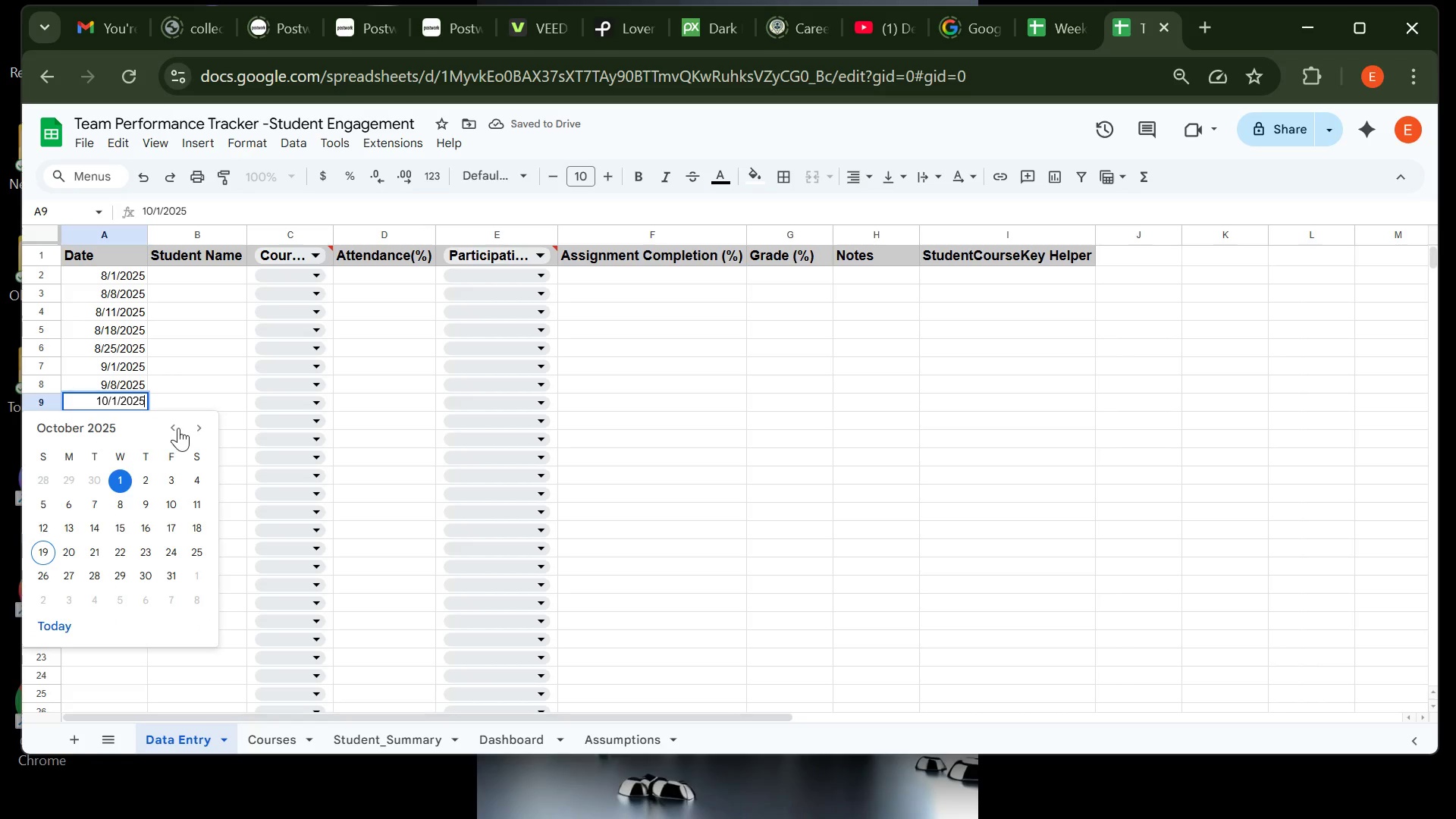 
left_click([170, 428])
 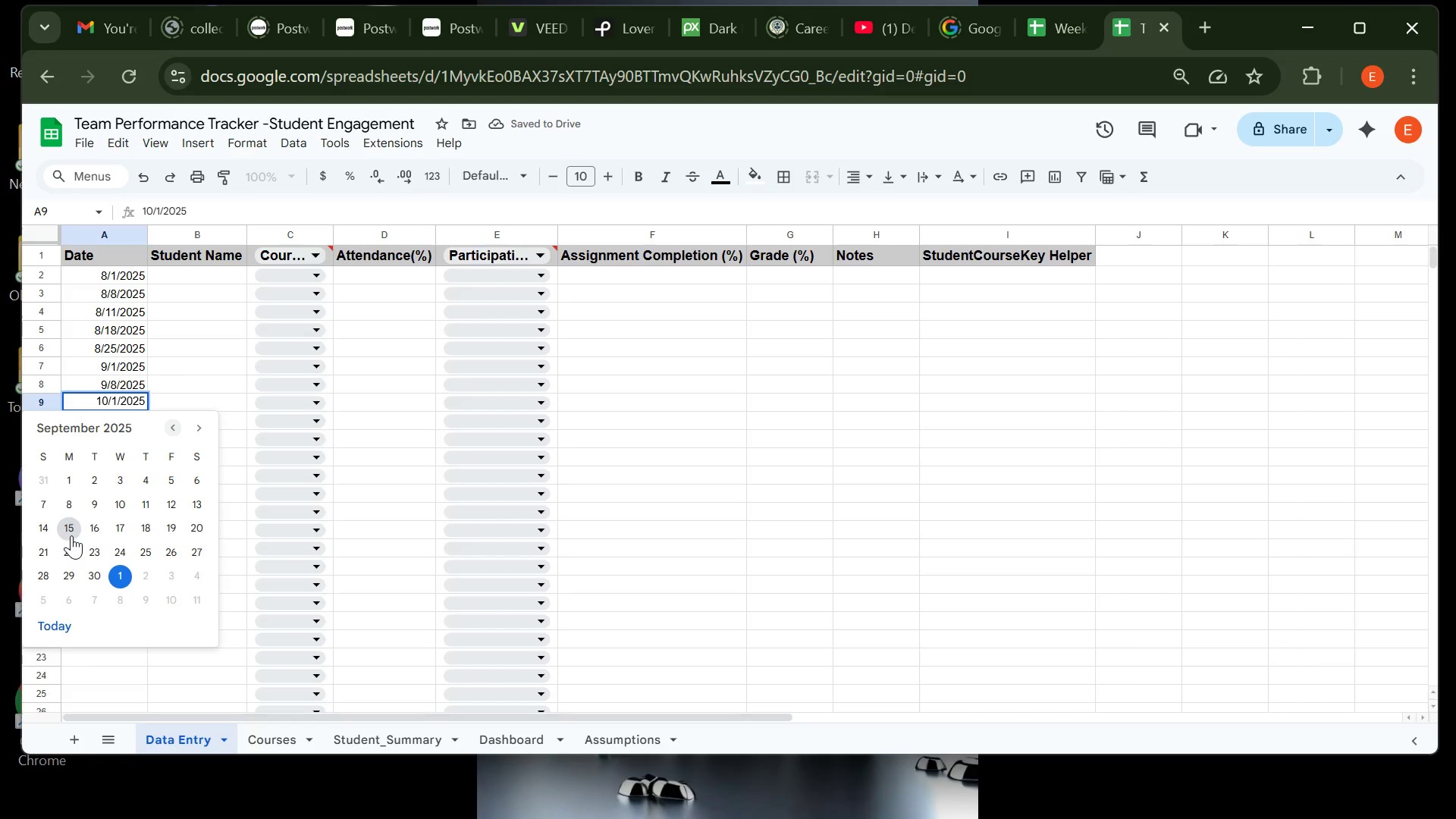 
left_click([71, 535])
 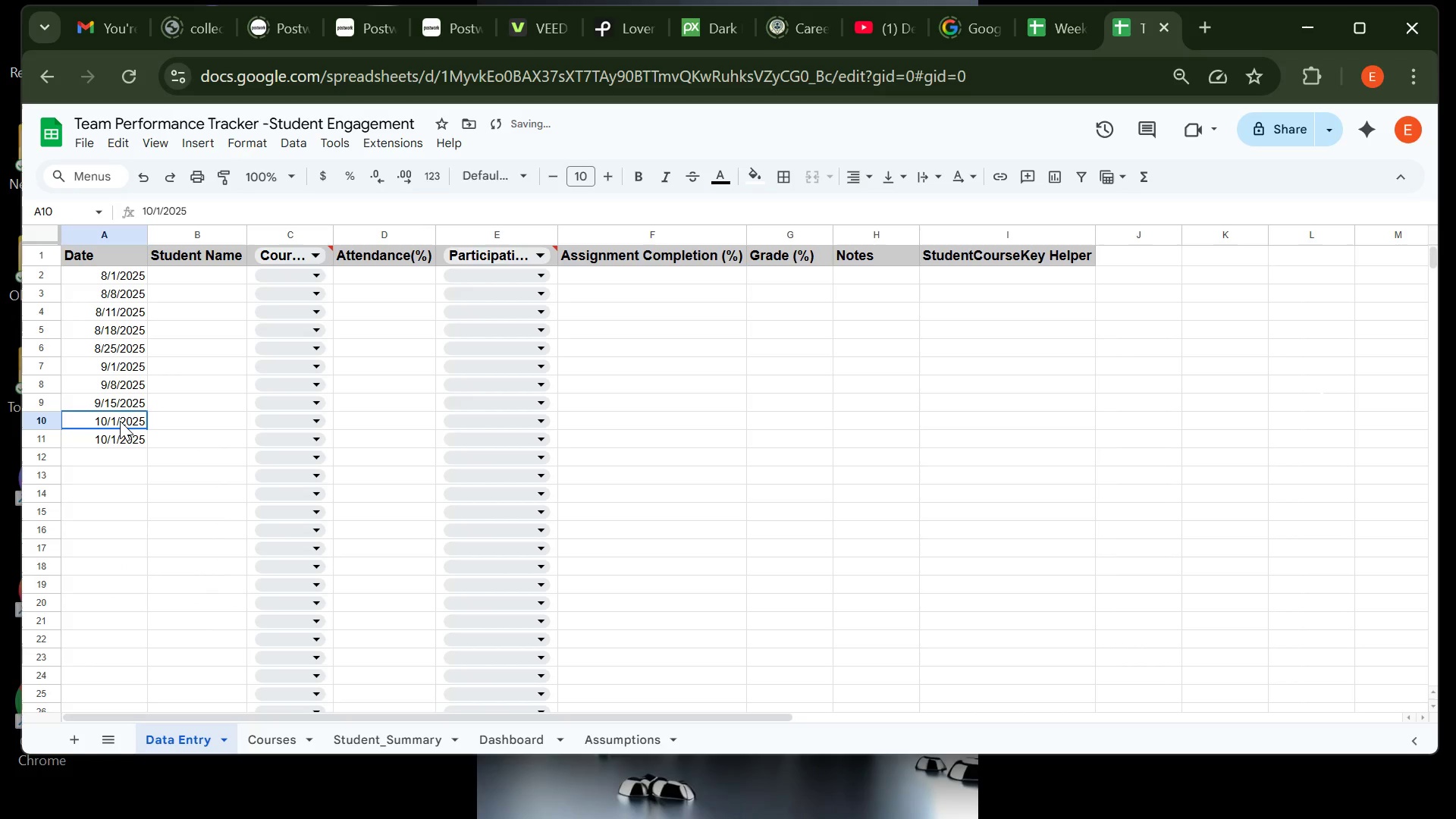 
double_click([120, 421])
 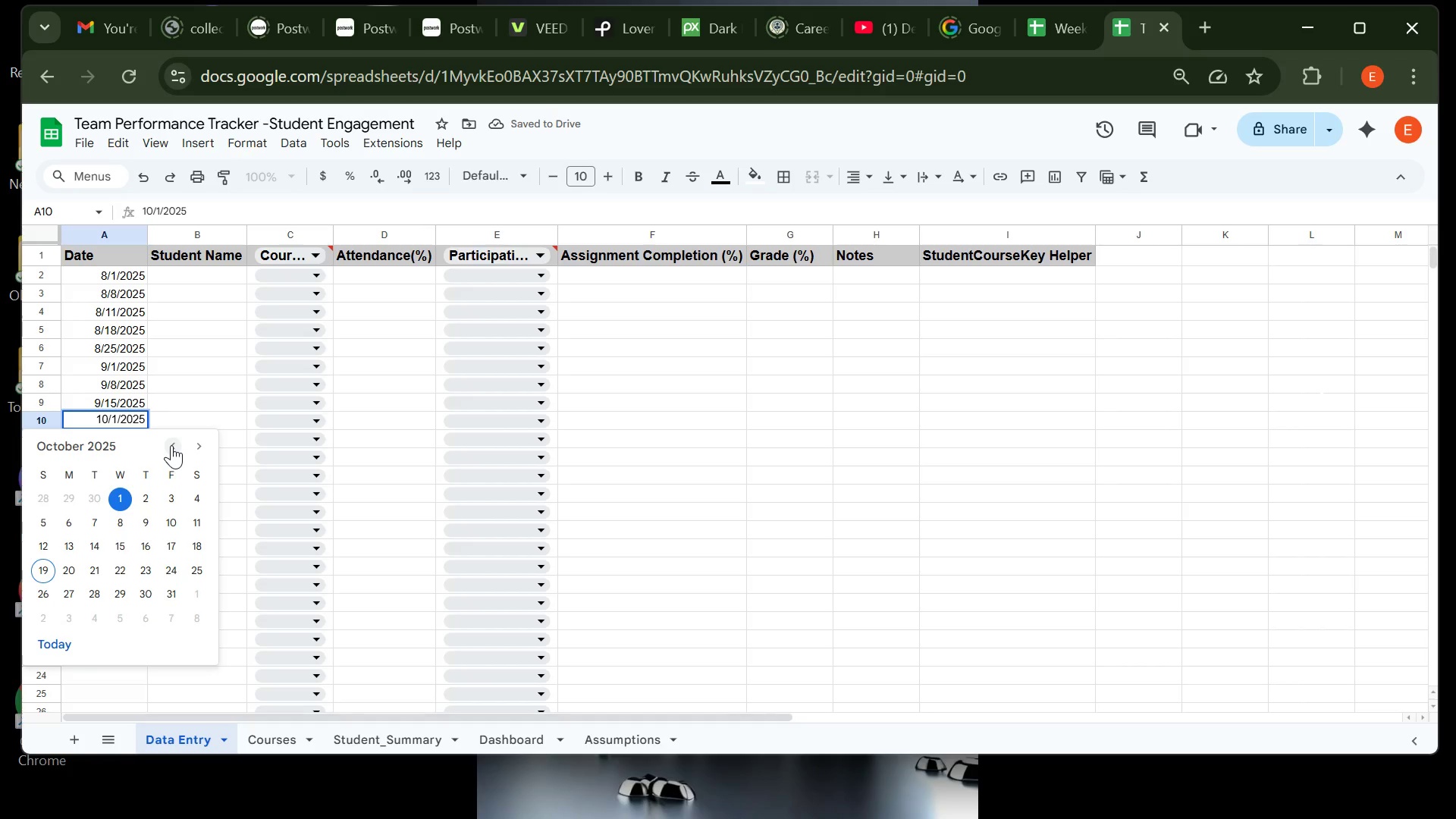 
left_click([171, 445])
 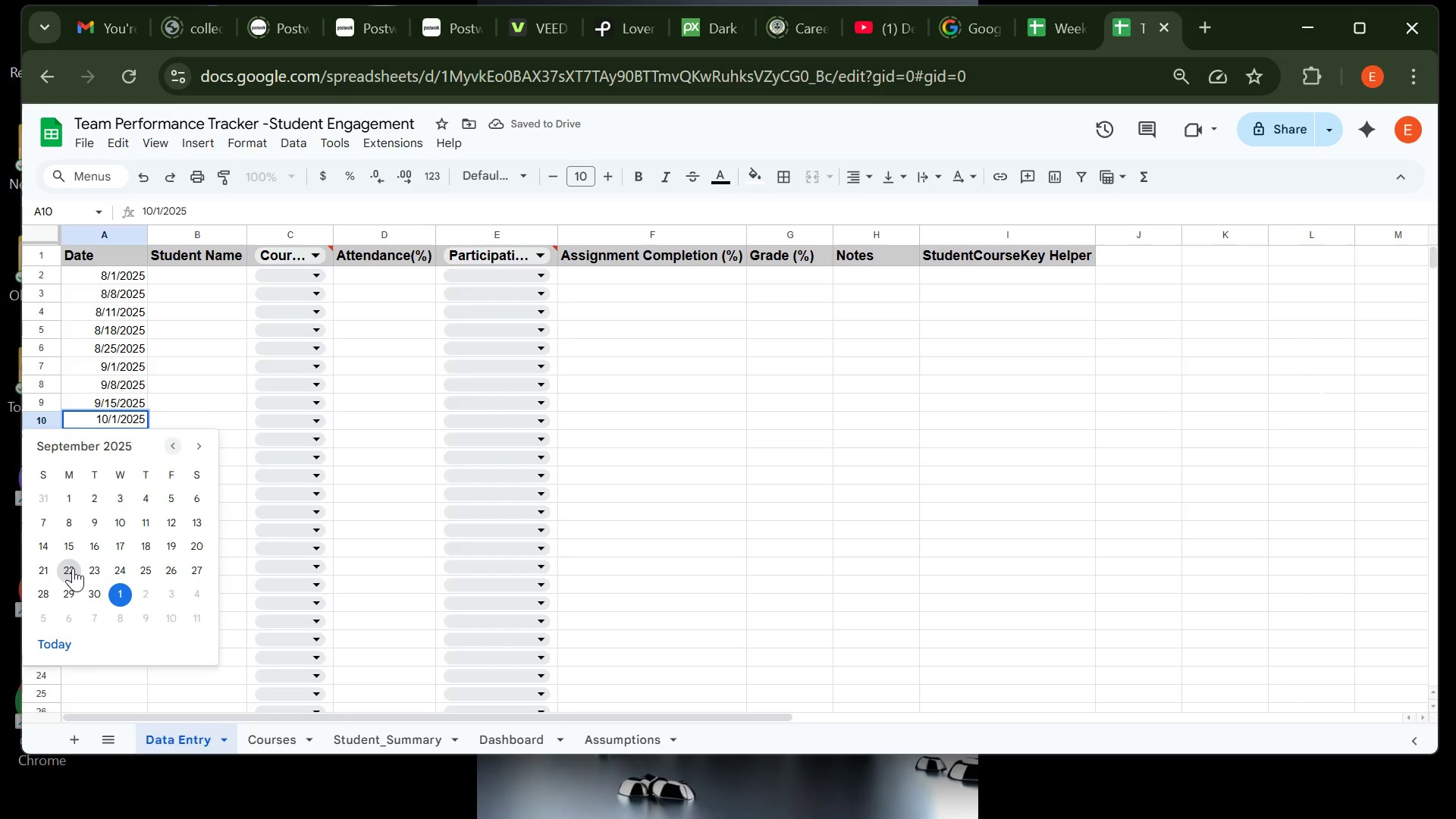 
left_click([74, 571])
 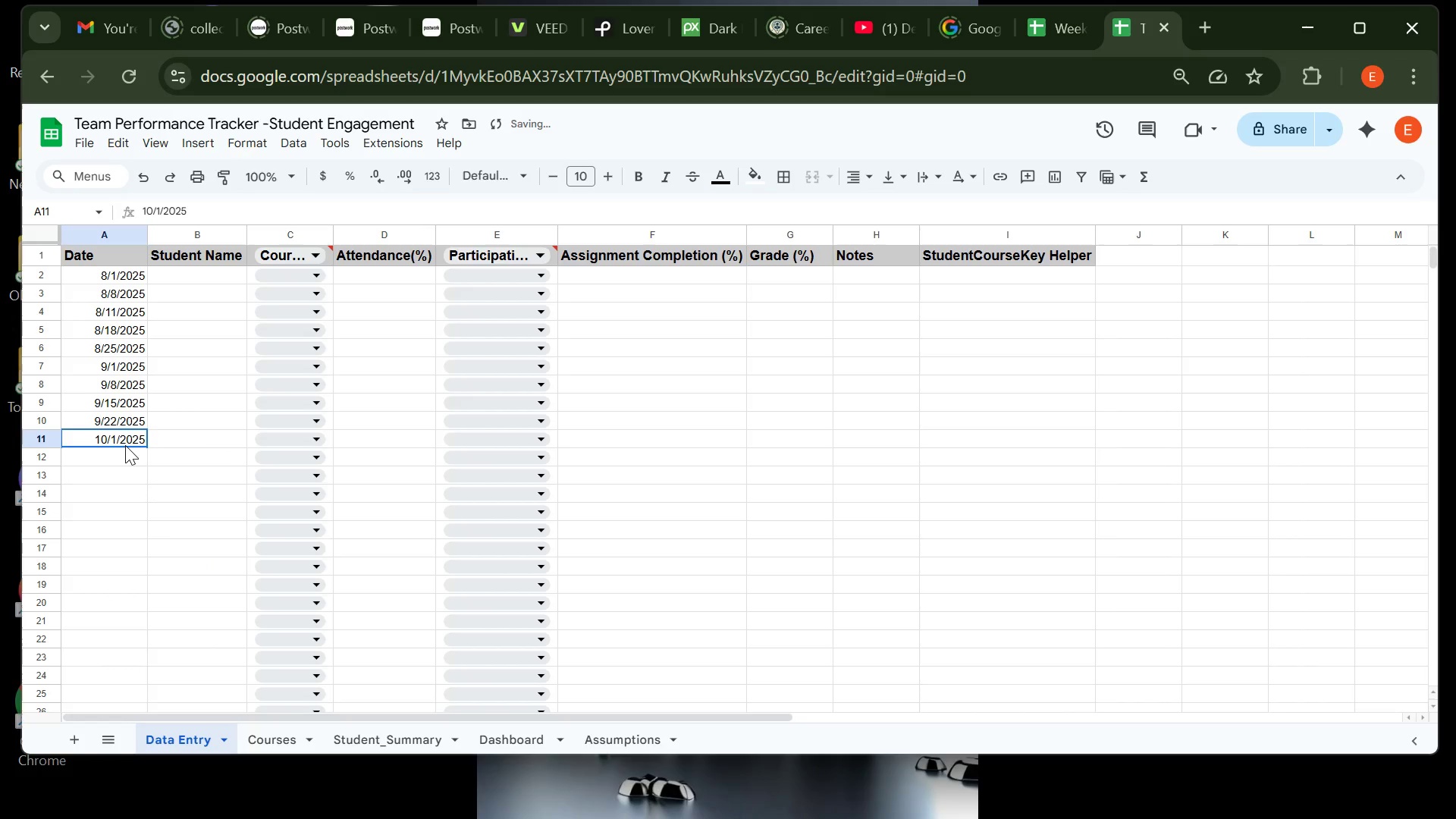 
double_click([125, 445])
 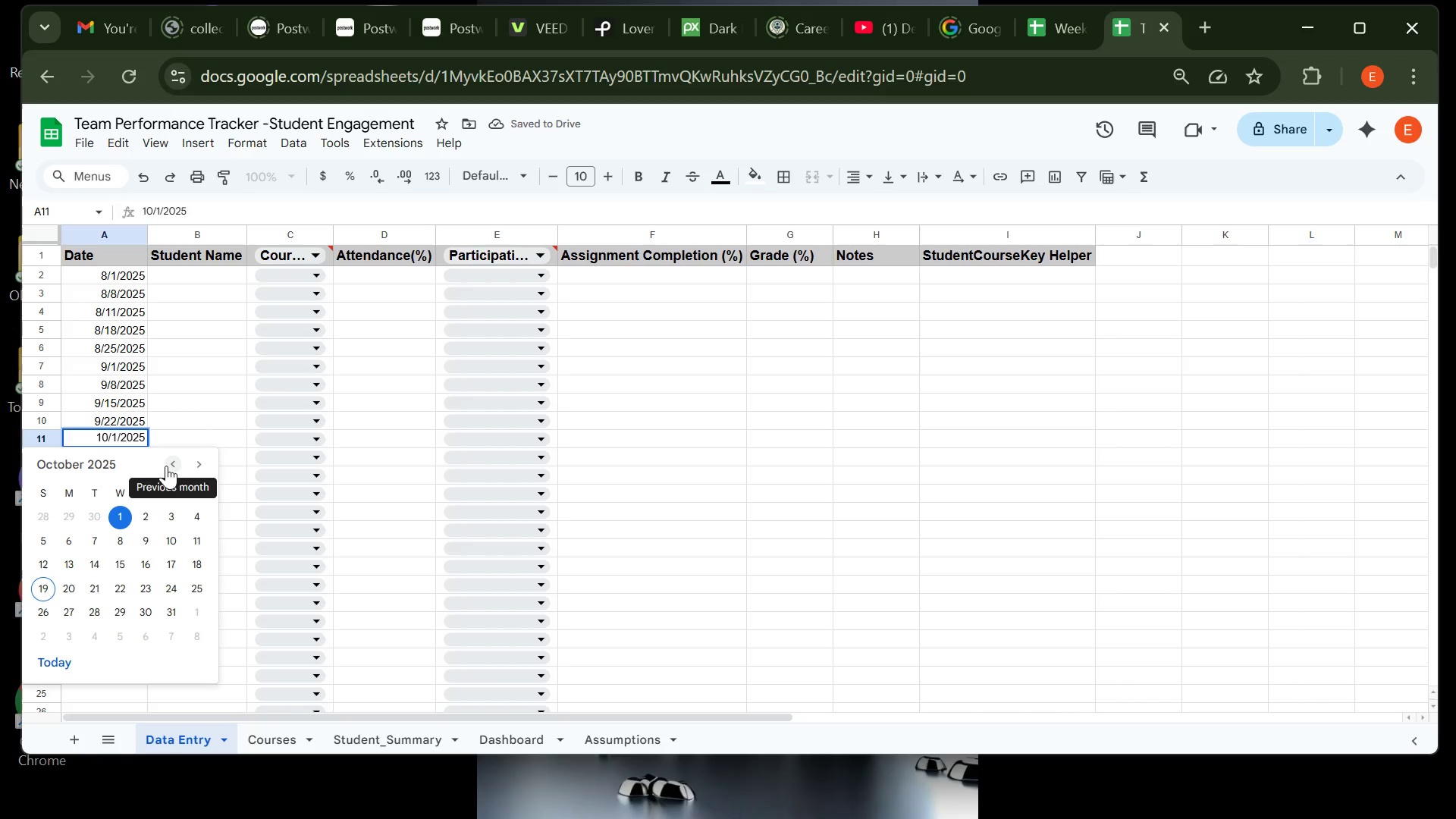 
left_click([166, 466])
 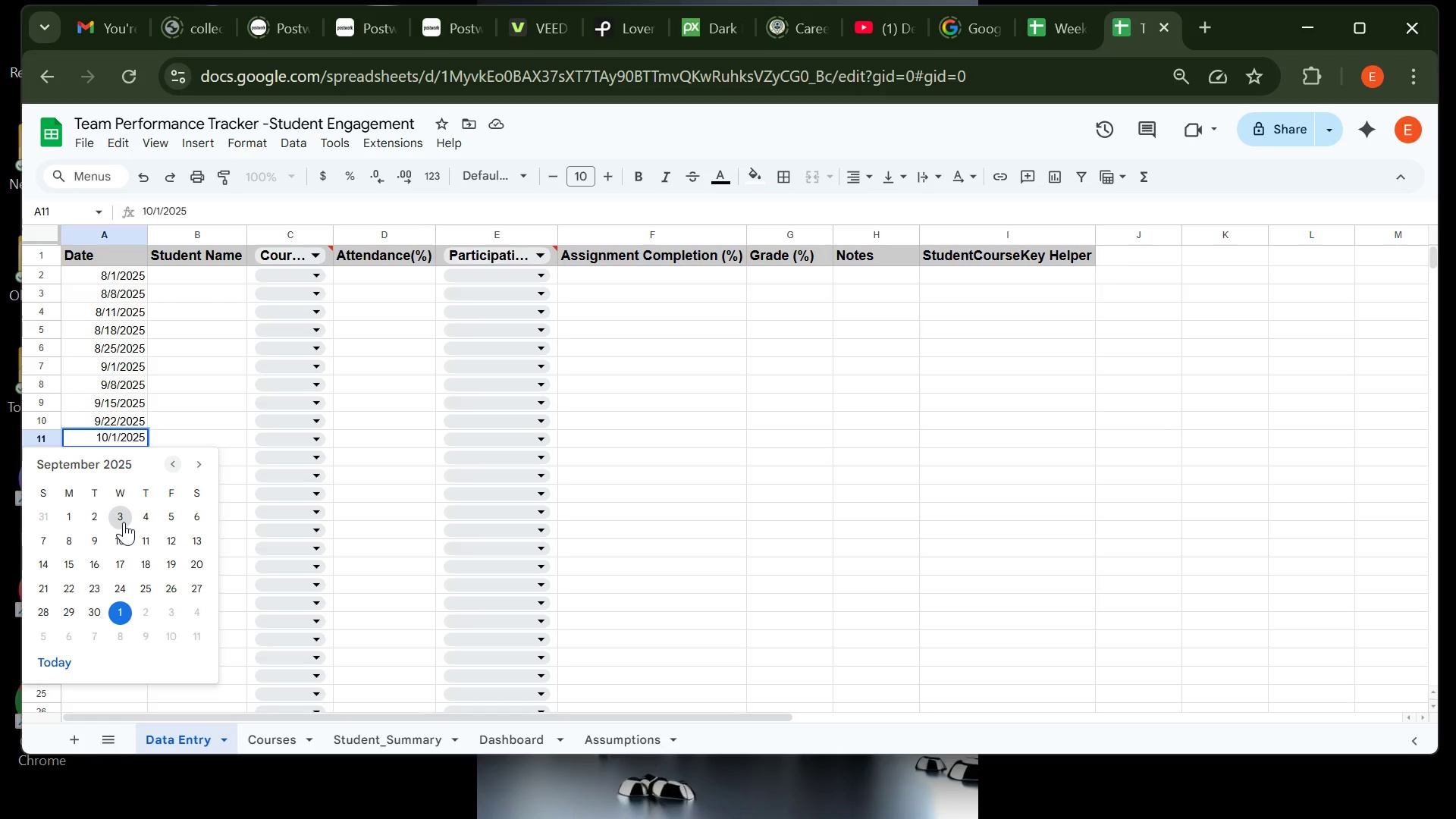 
wait(7.16)
 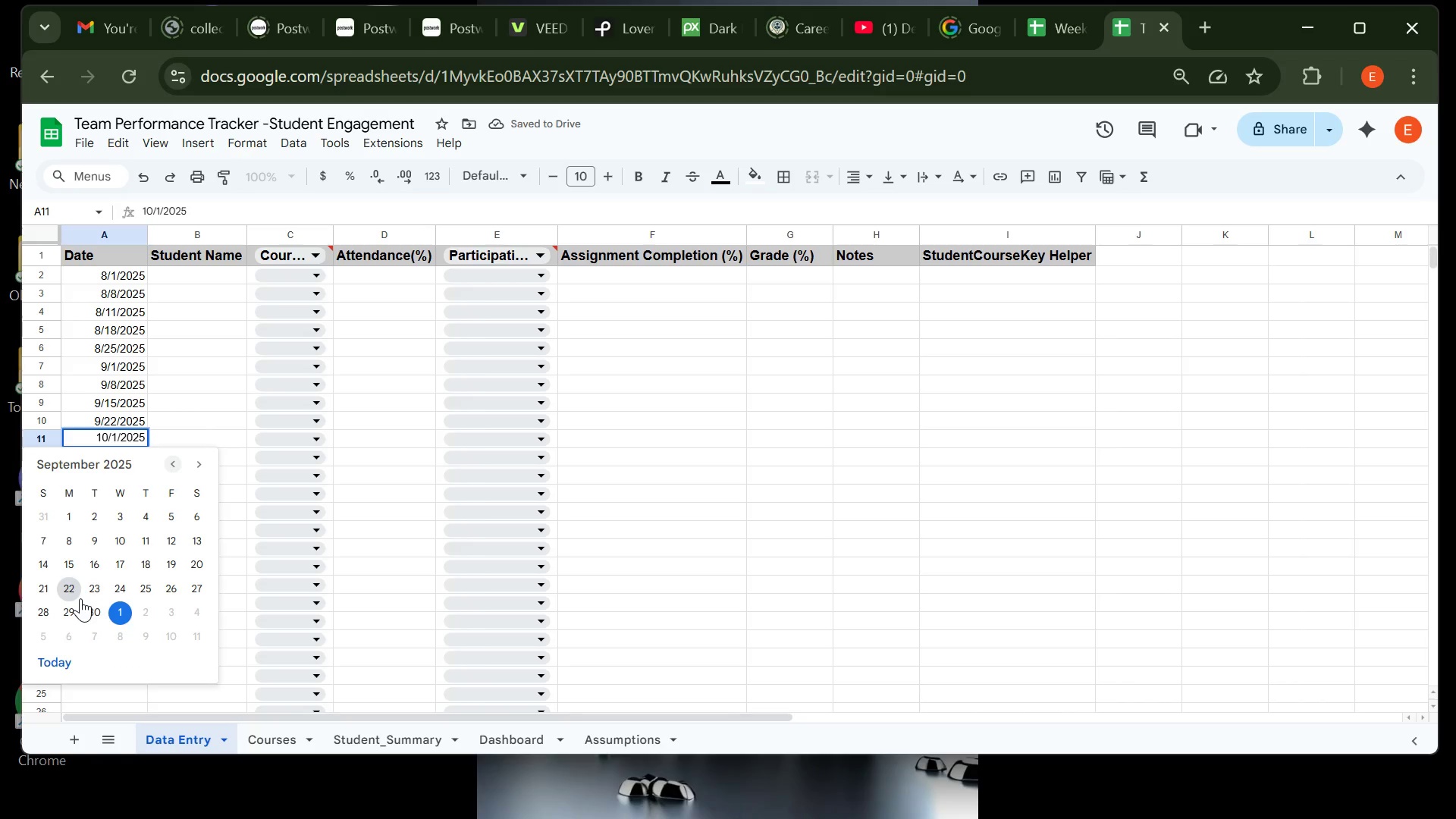 
left_click([72, 518])
 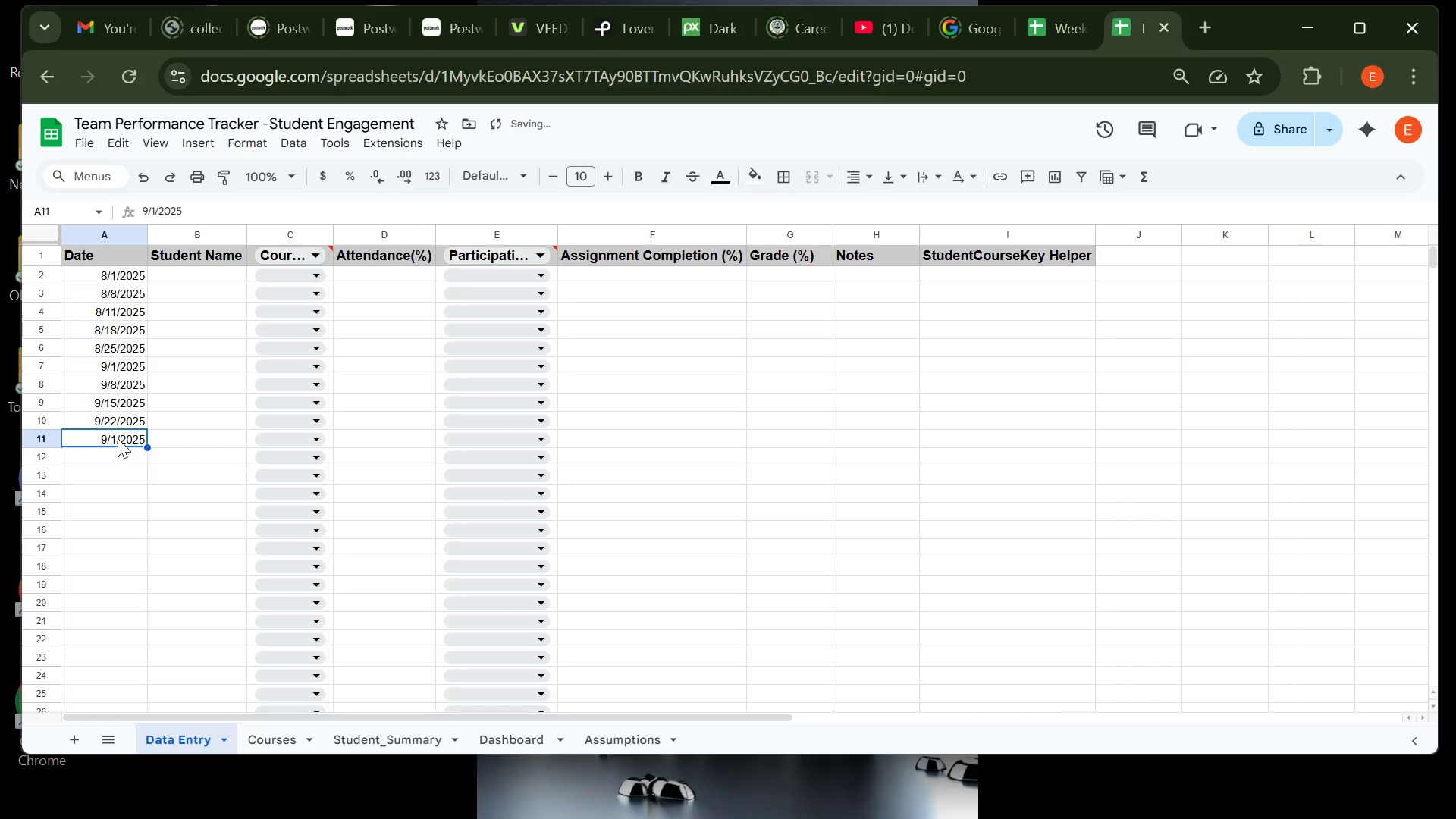 
double_click([118, 438])
 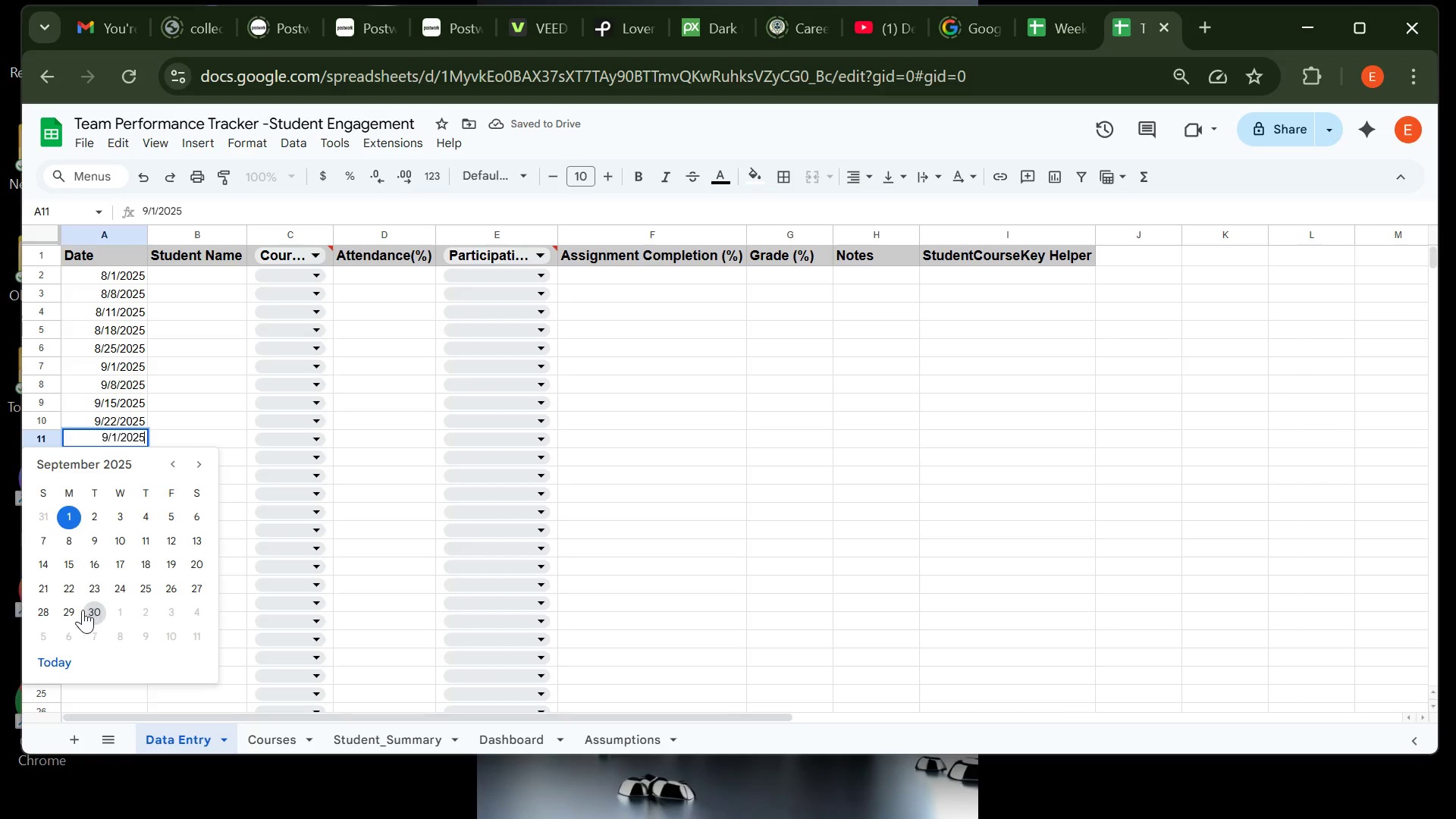 
left_click([73, 610])
 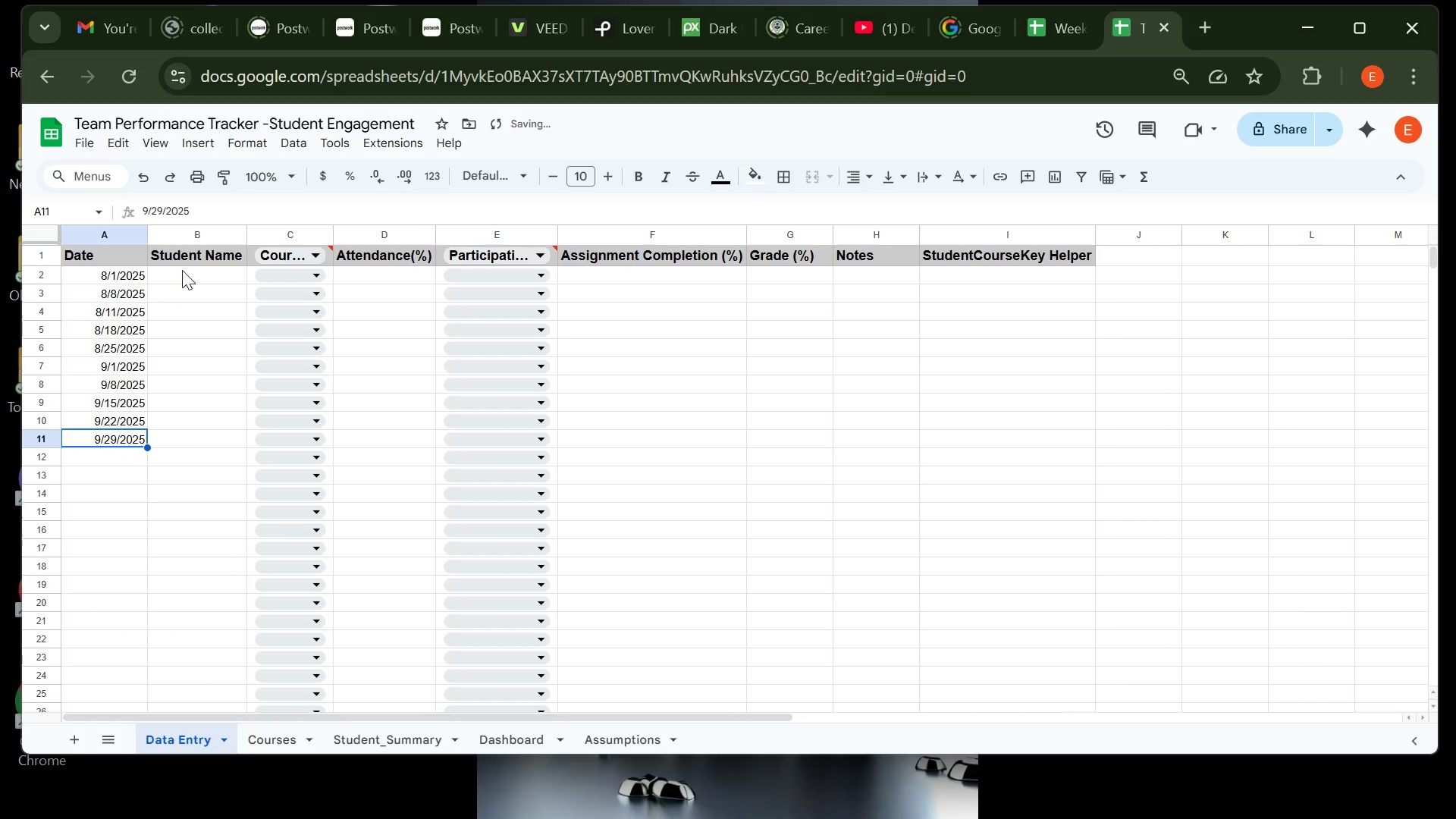 
left_click([181, 278])
 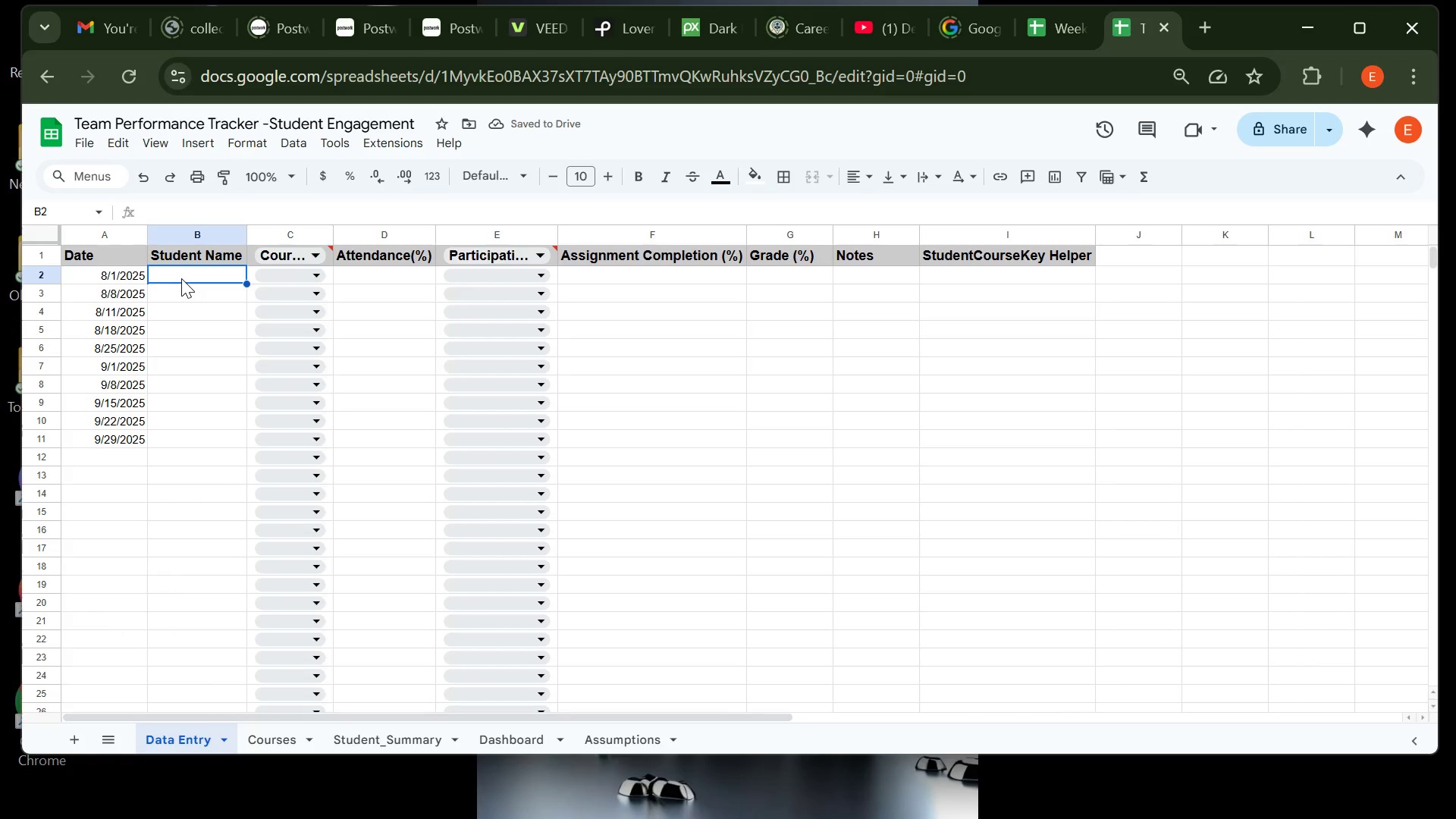 
type(Alice Mutho)
 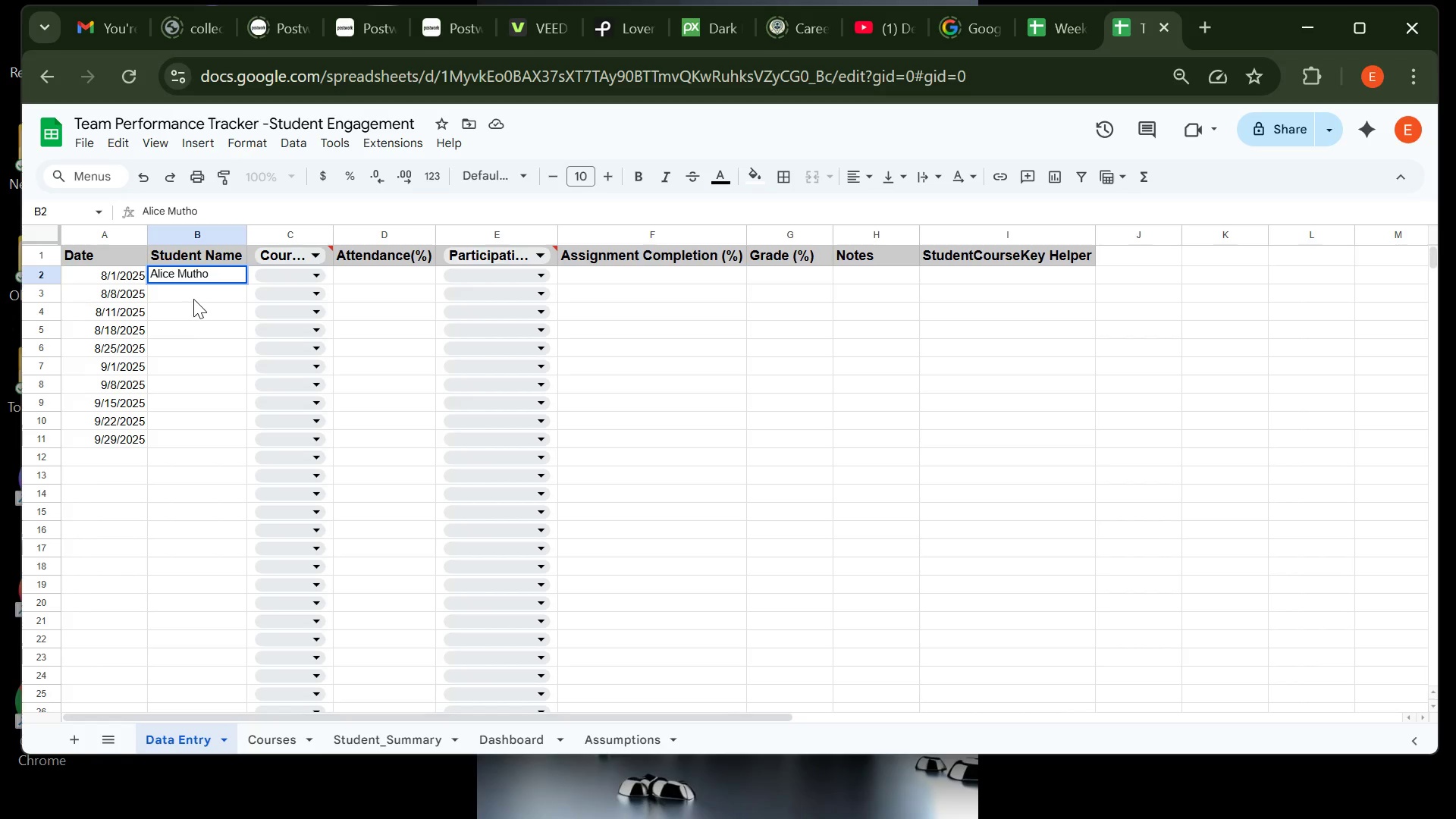 
key(Enter)
 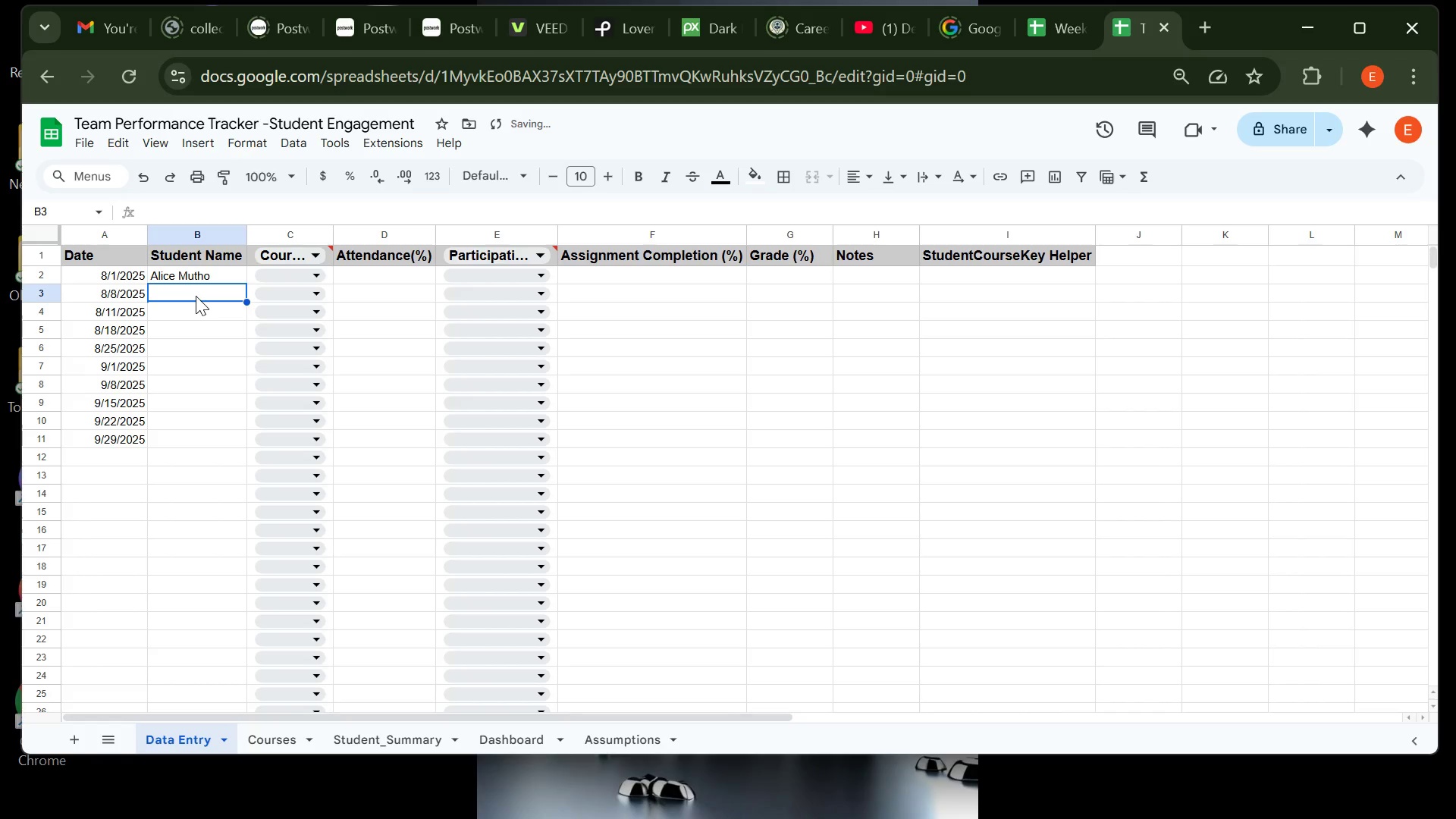 
type(Brian Otis)
 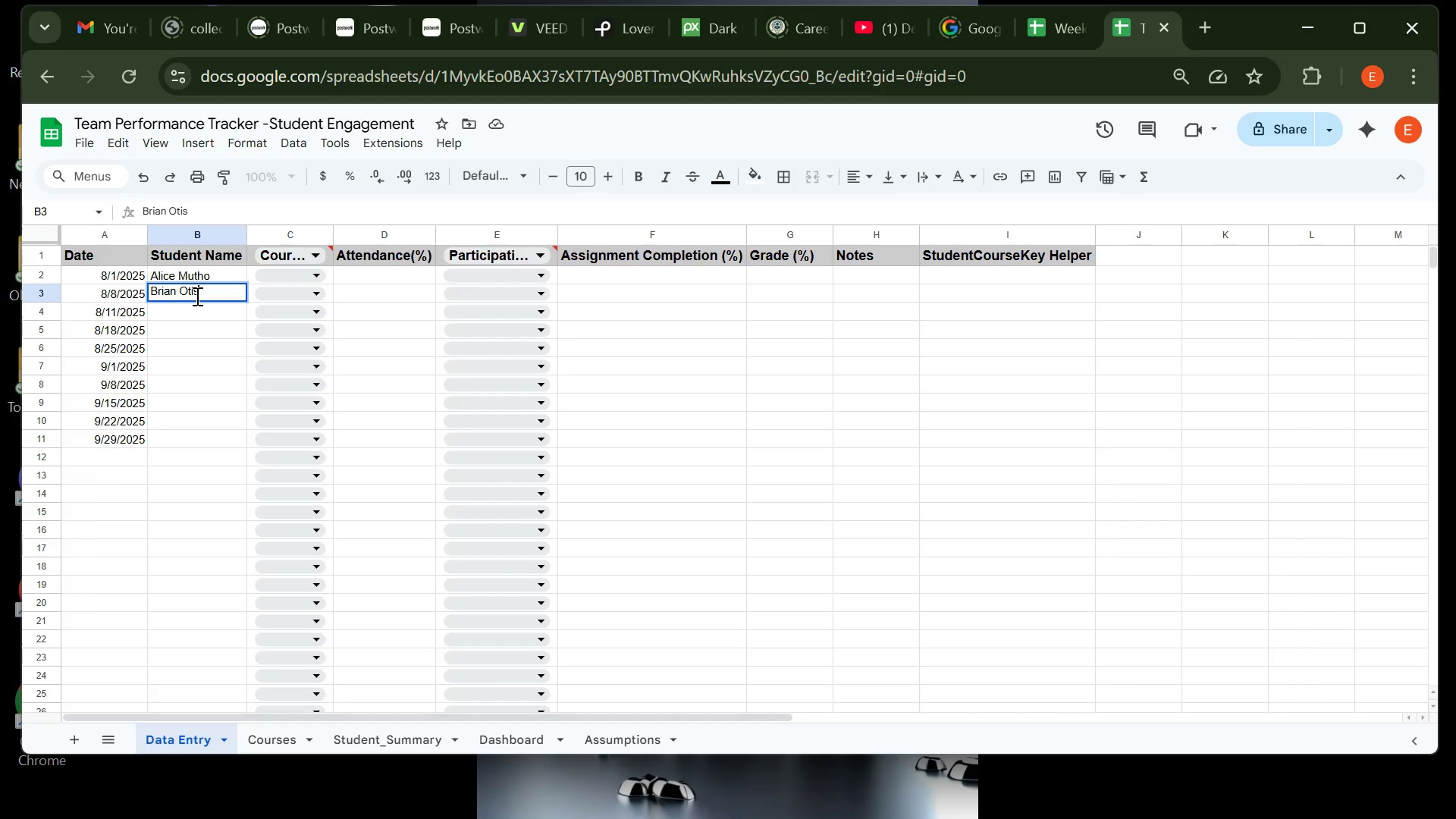 
key(Enter)
 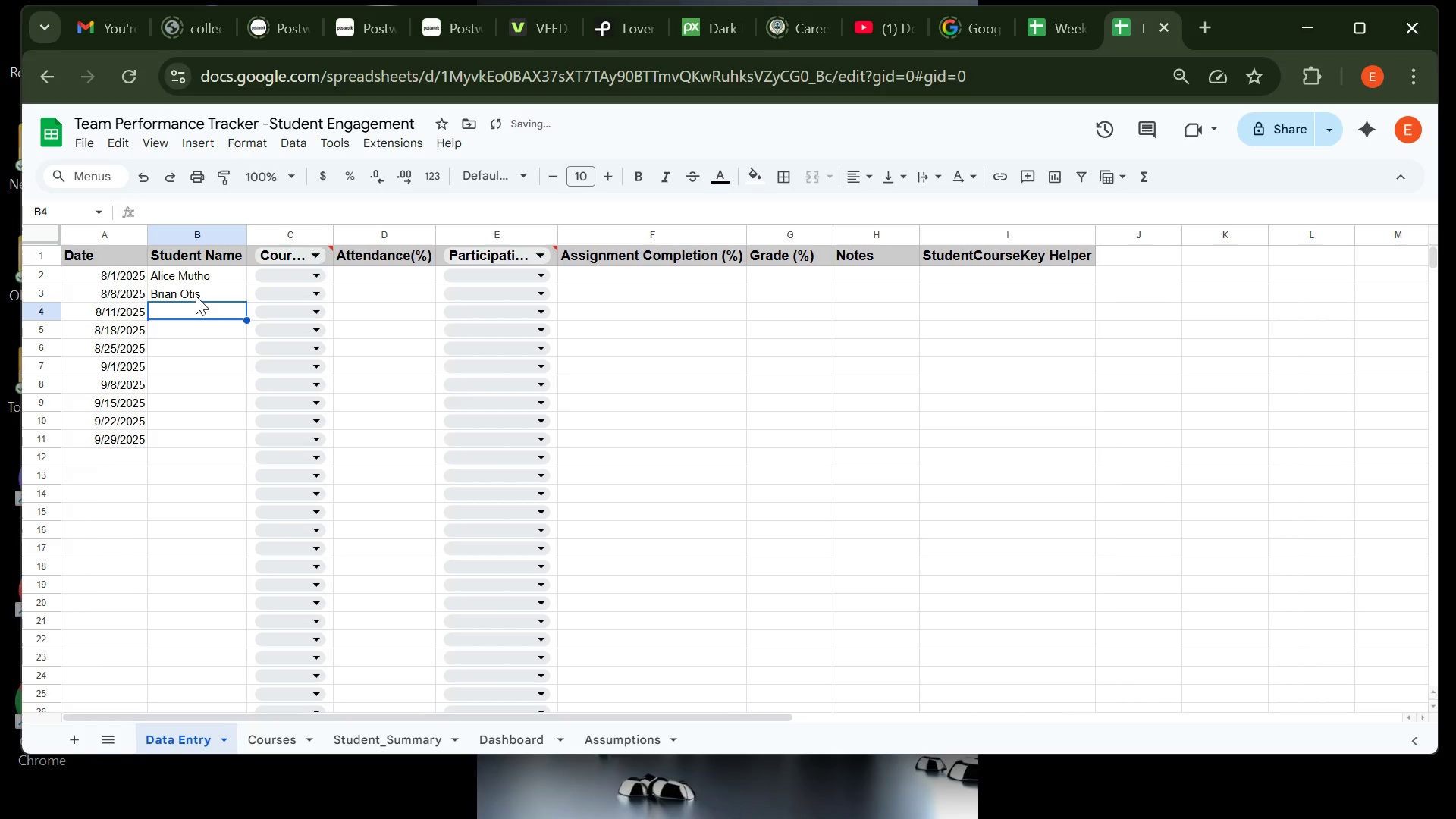 
type(David Mwans)
 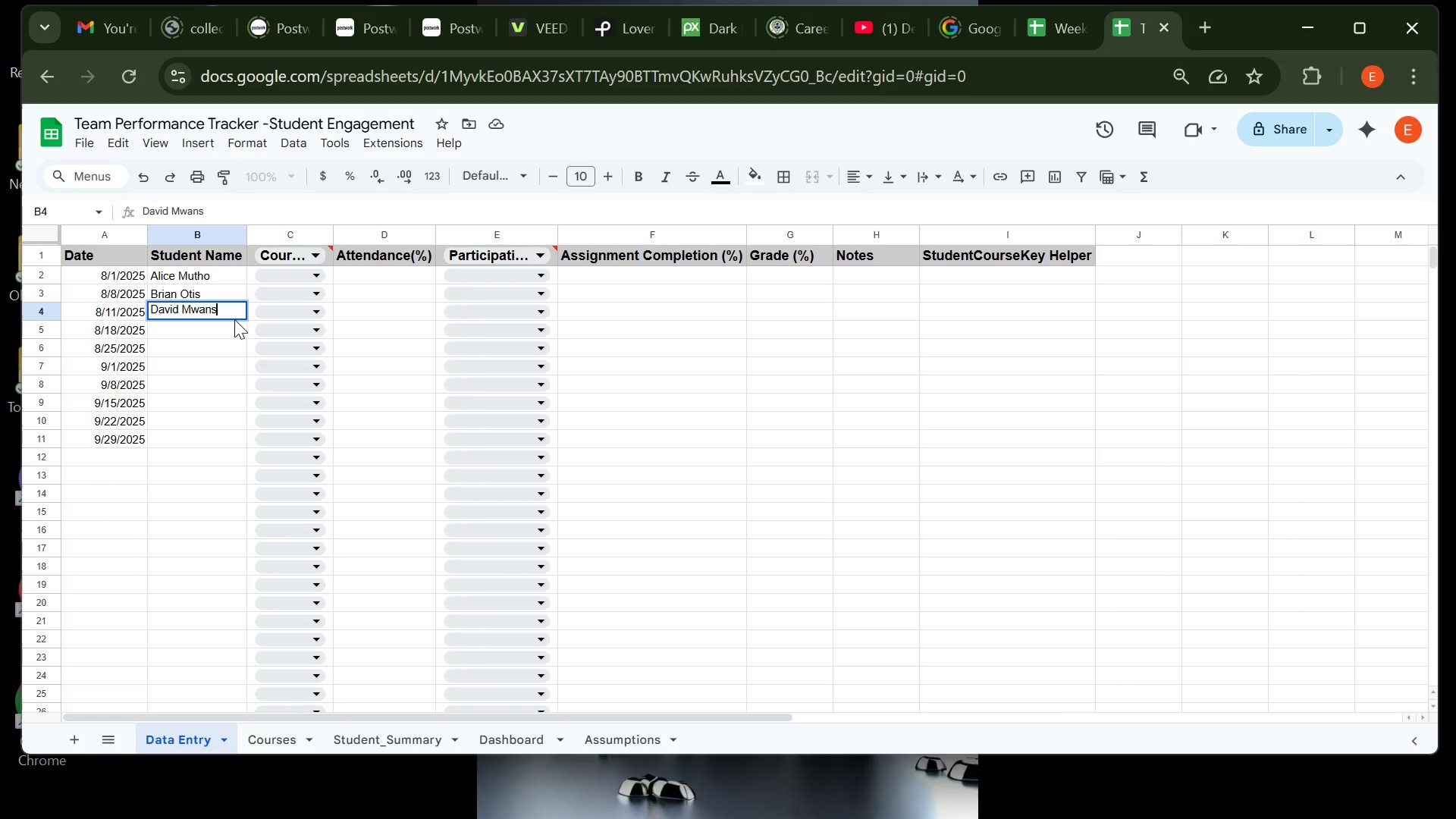 
key(Enter)
 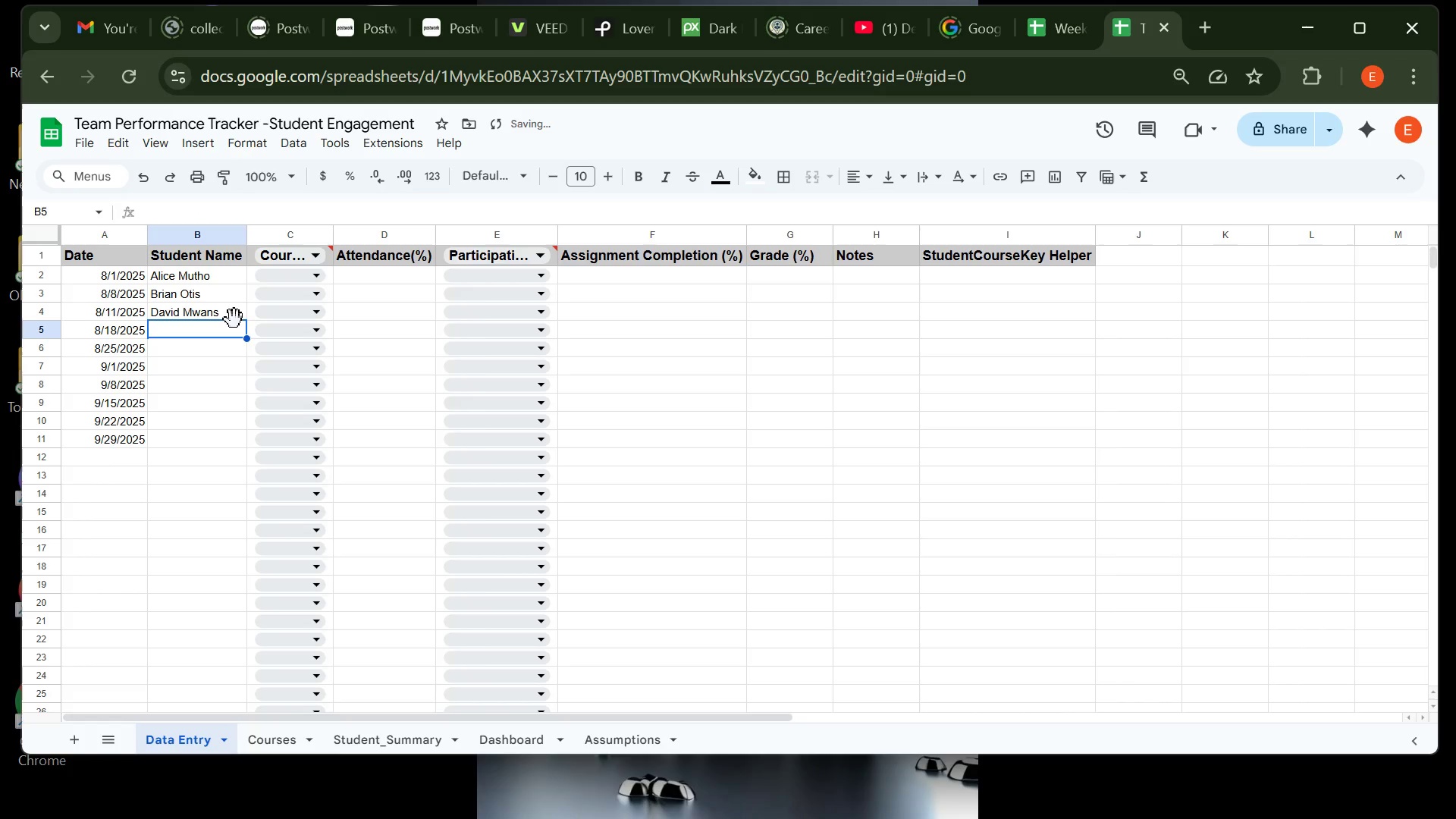 
type(Esthe)
key(Backspace)
type(er Njerae )
 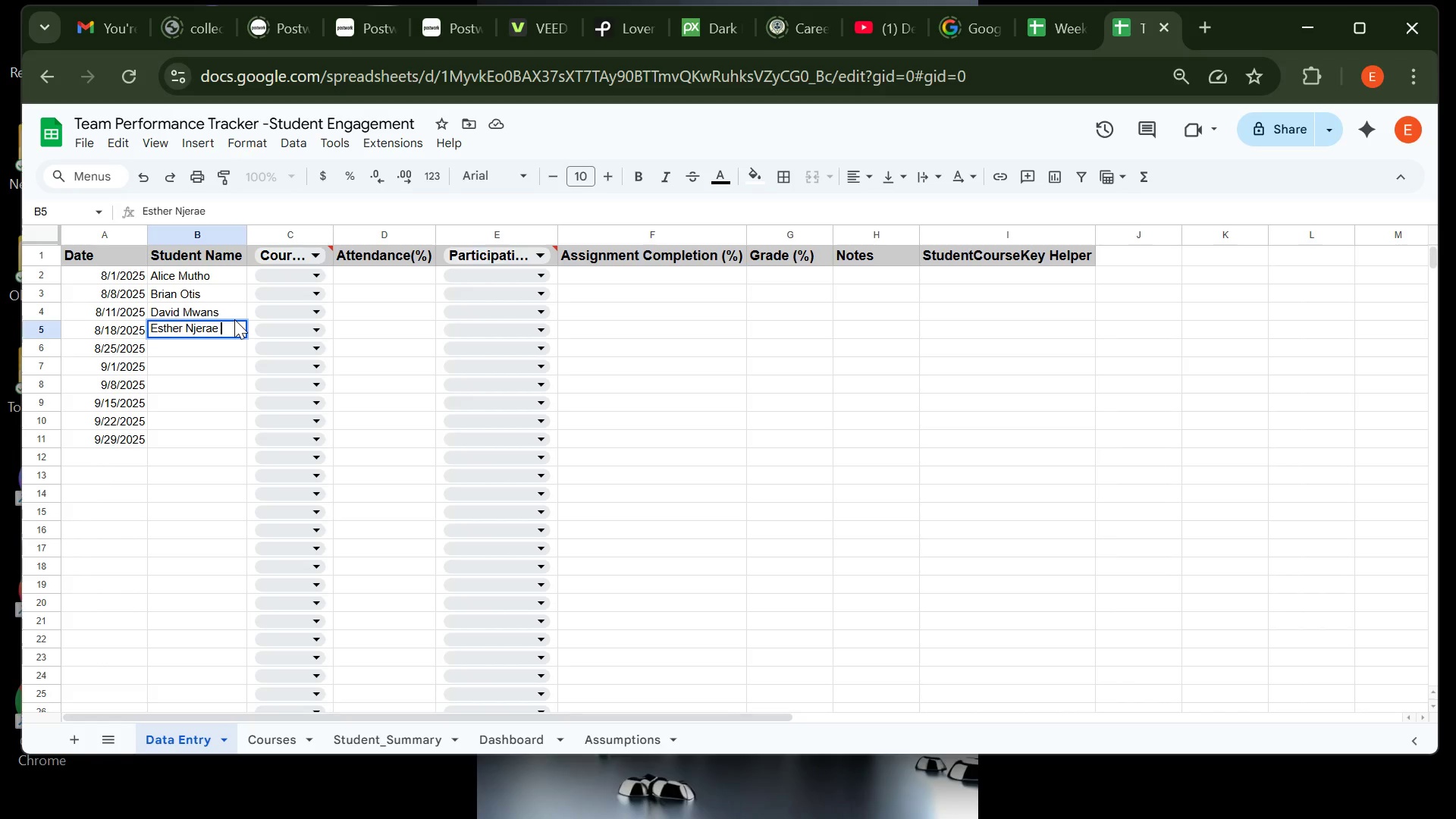 
key(Enter)
 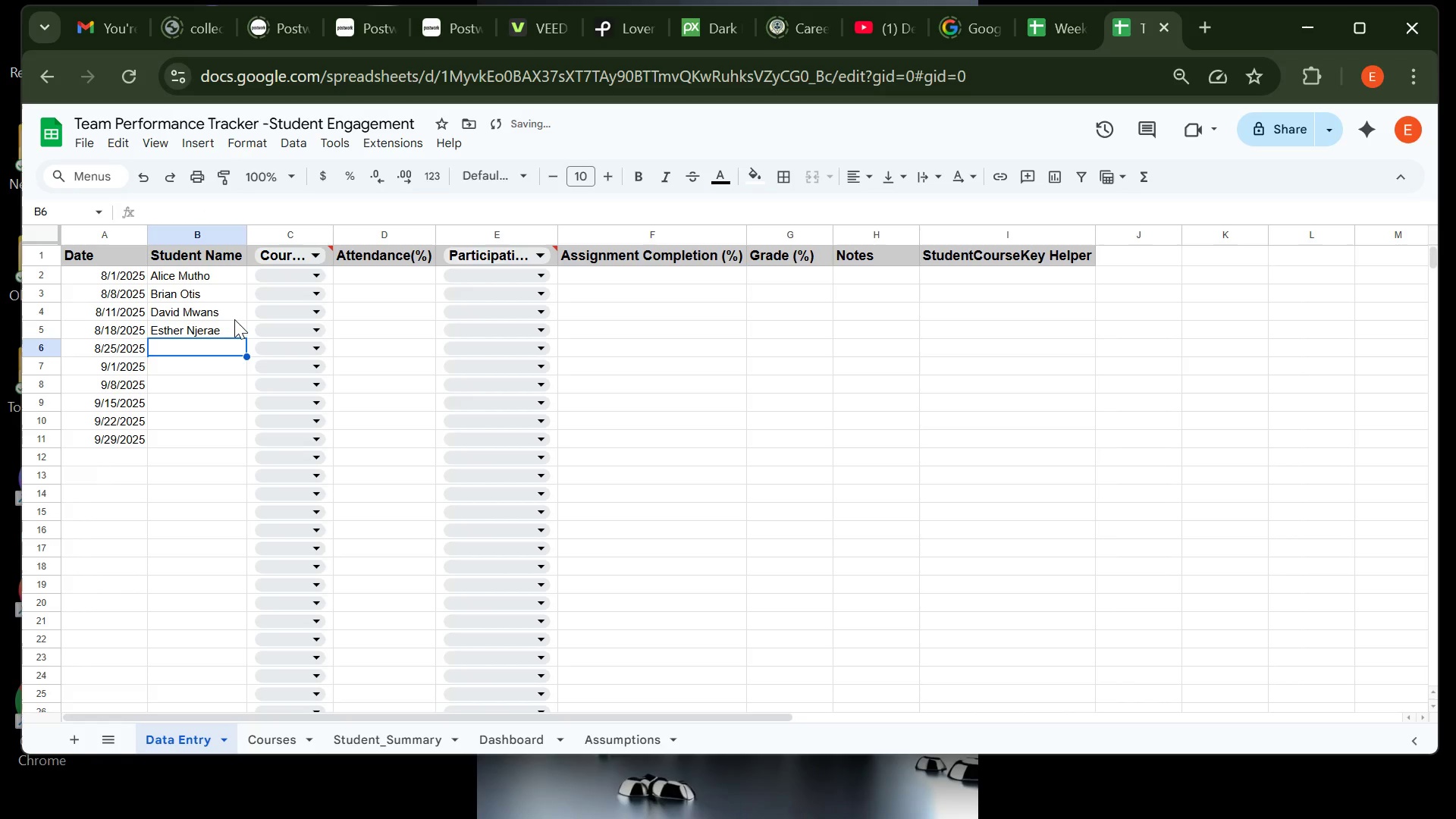 
type(Fracnk)
key(Backspace)
key(Backspace)
key(Backspace)
type(k Ochus )
 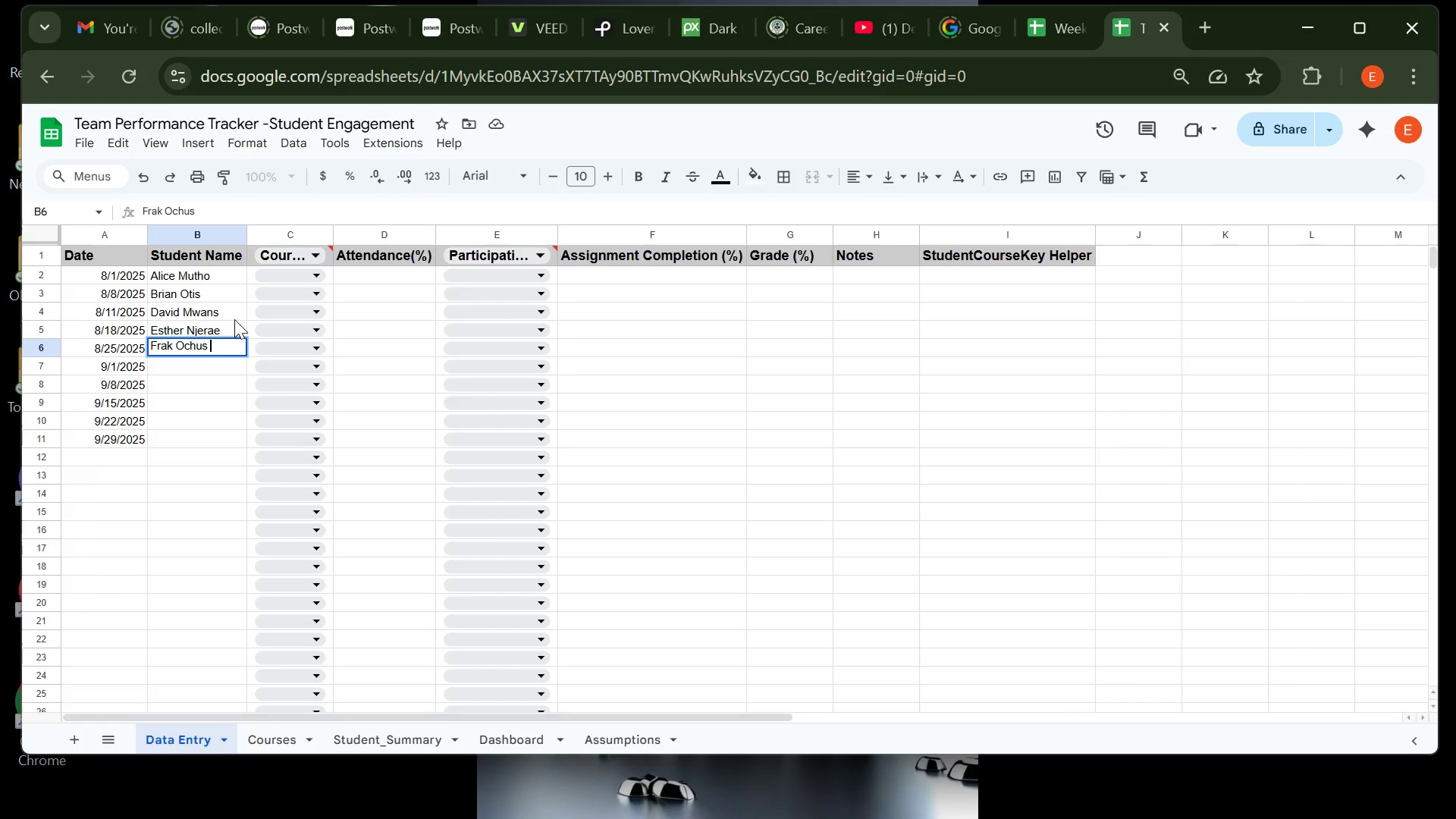 
key(Enter)
 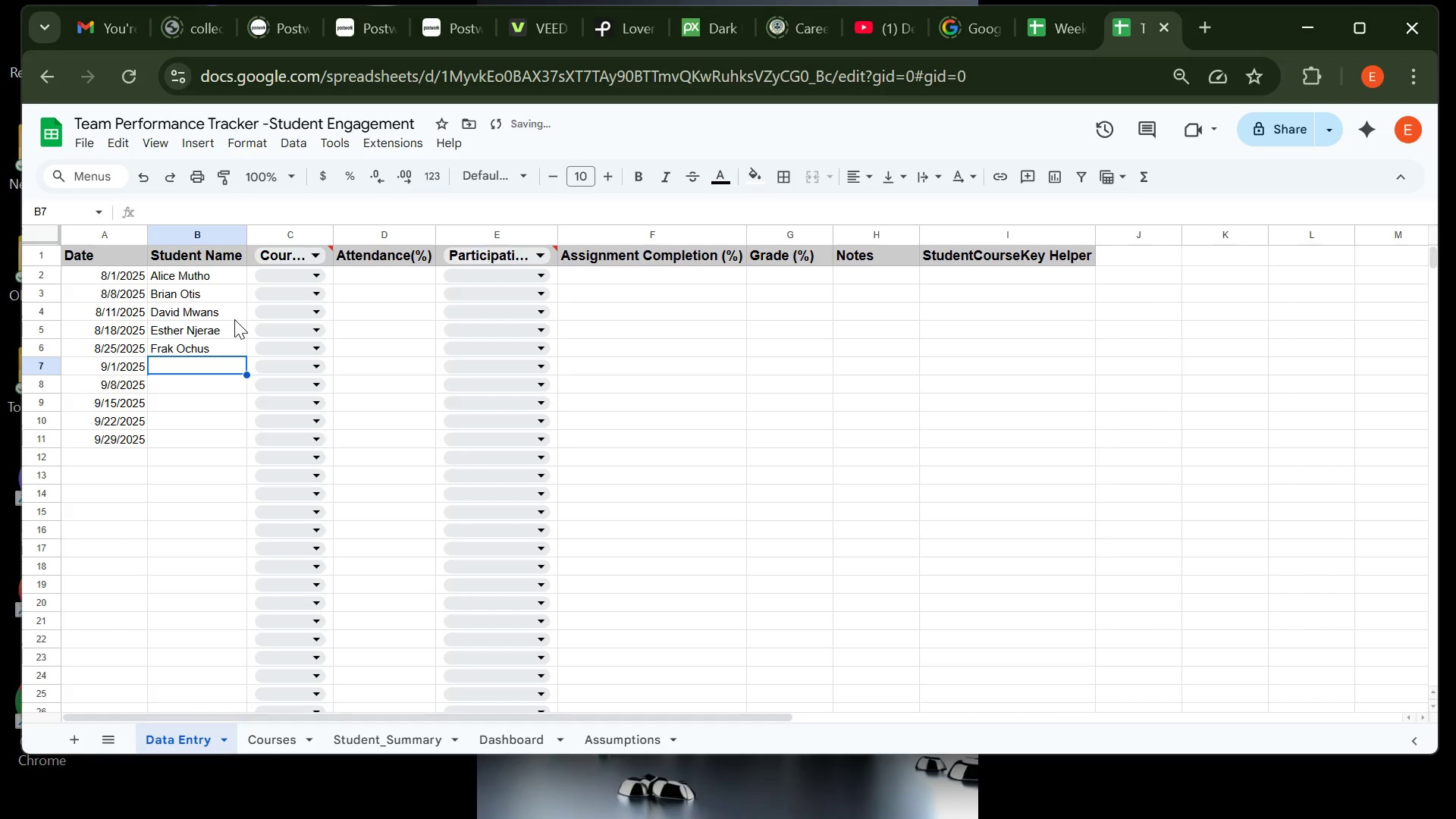 
type(f)
key(Backspace)
key(Backspace)
type(Grace AKINYI)
 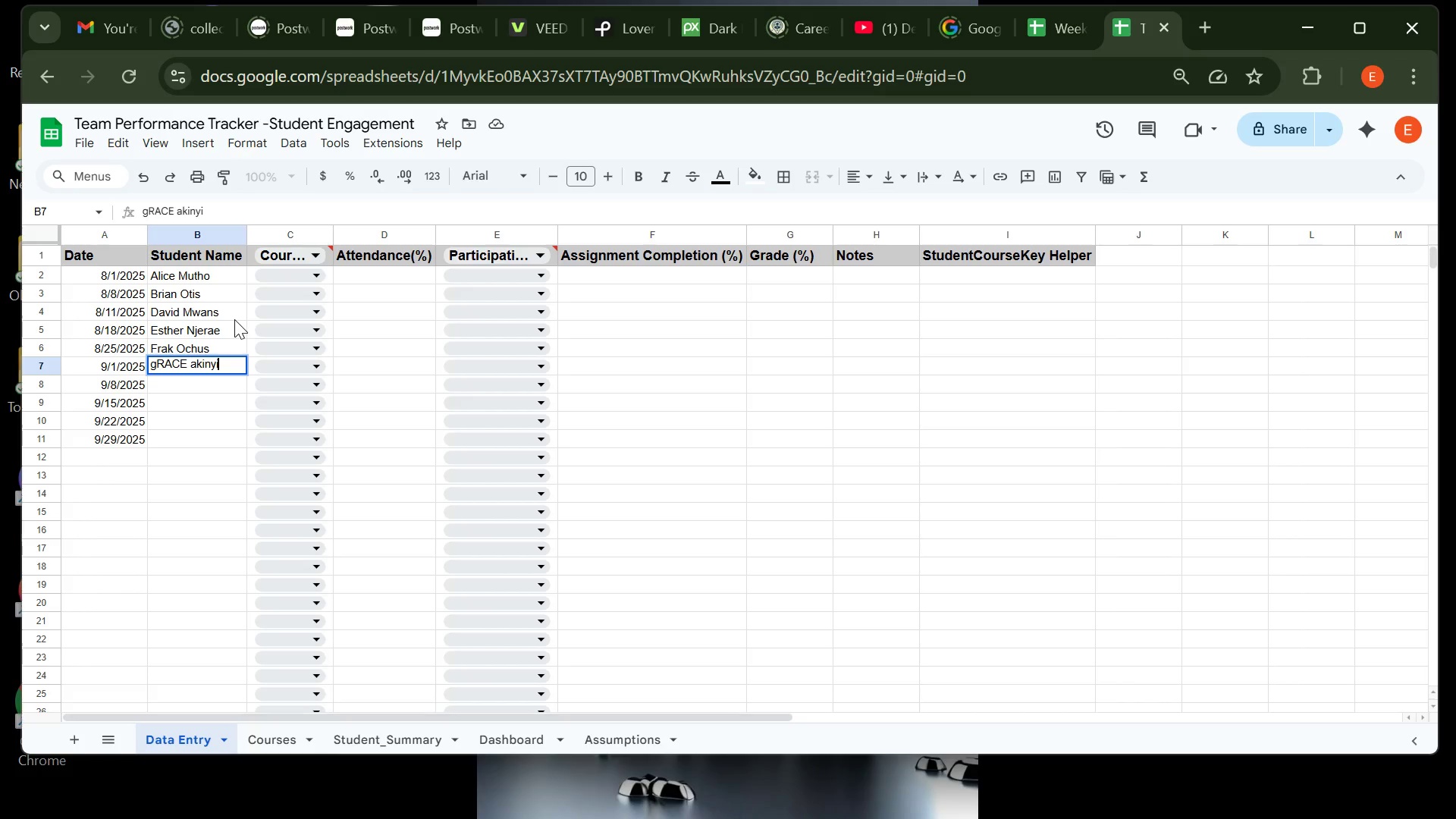 
key(Enter)
 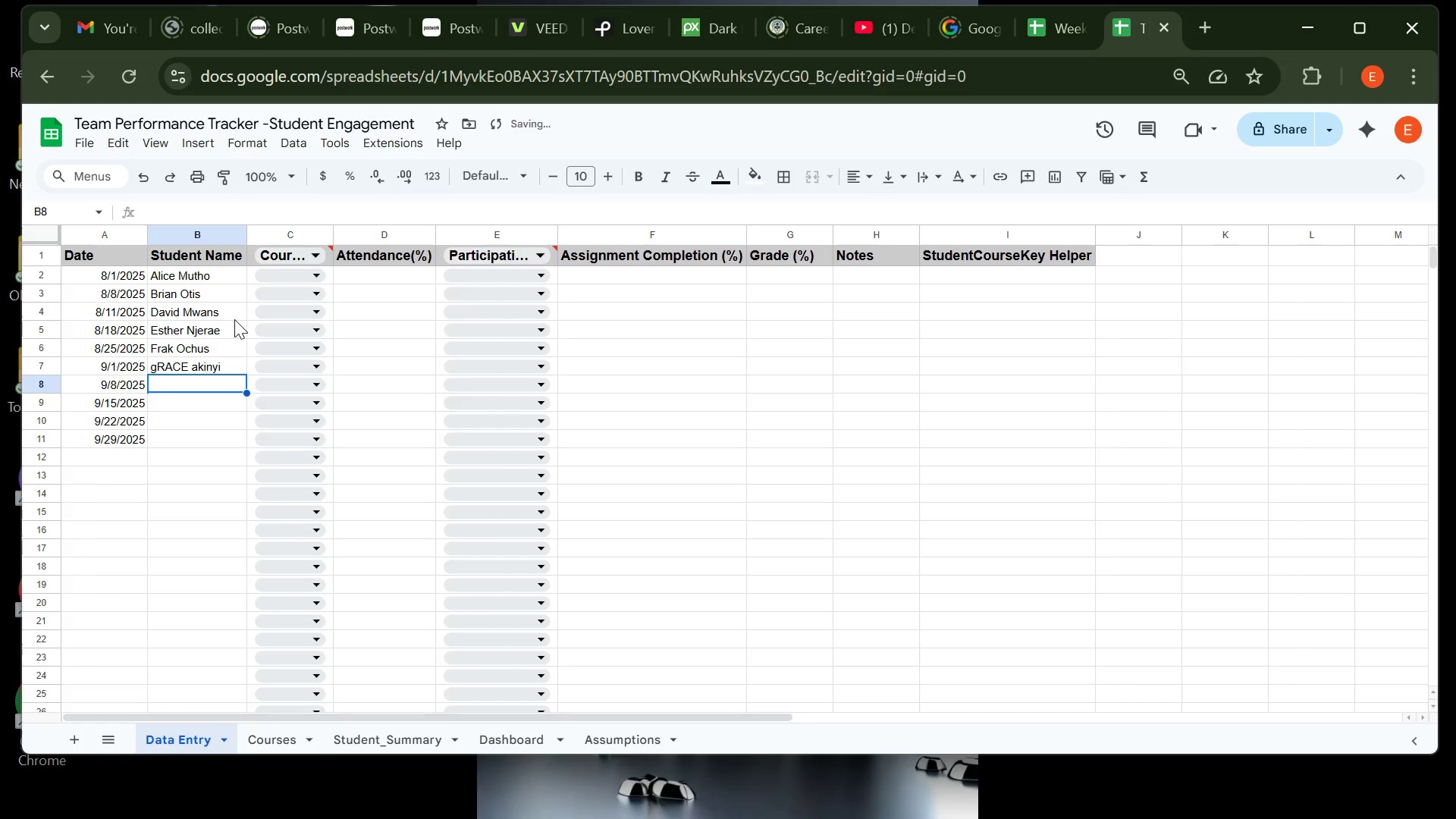 
key(ArrowUp)
 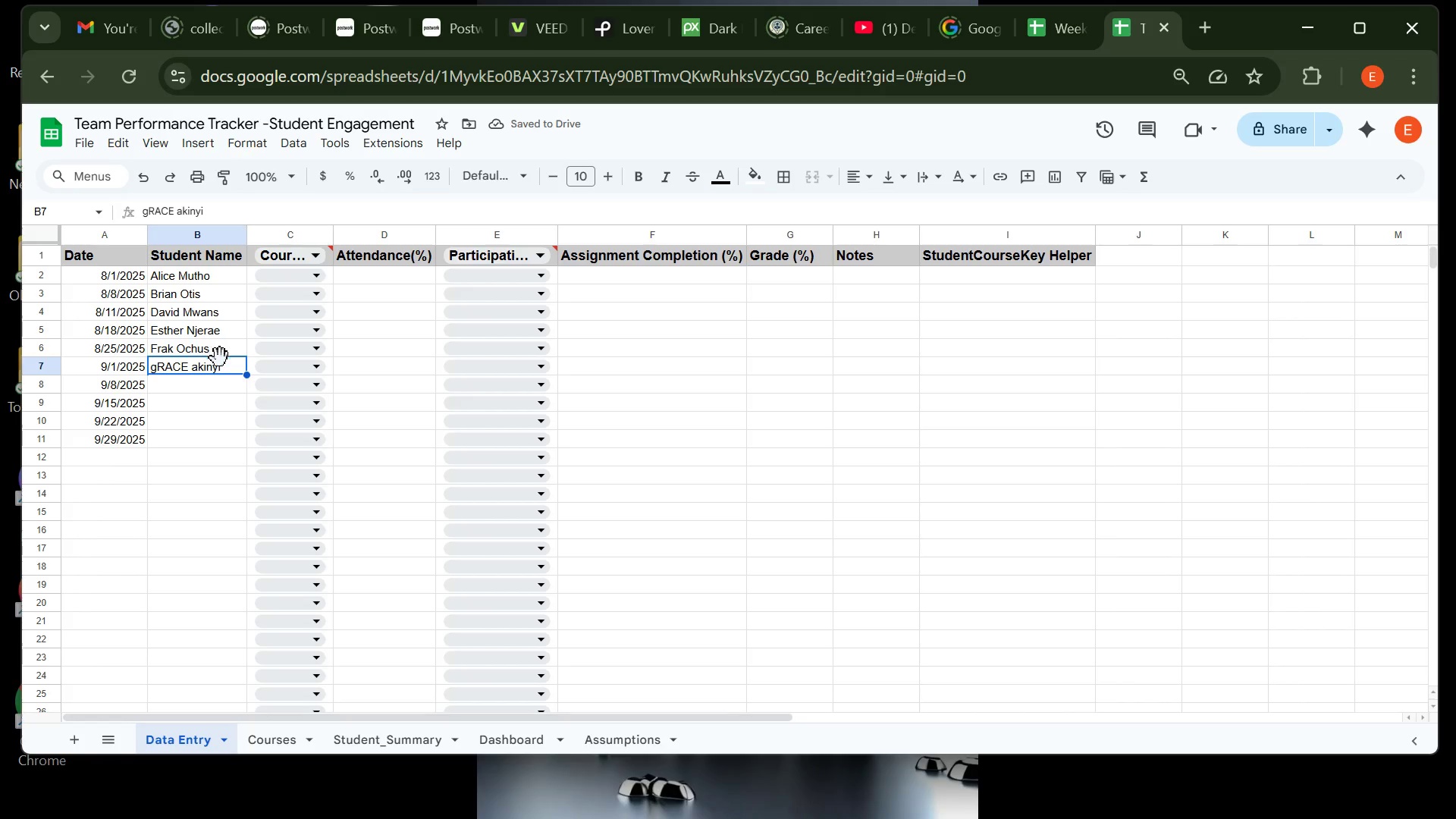 
left_click_drag(start_coordinate=[224, 358], to_coordinate=[224, 373])
 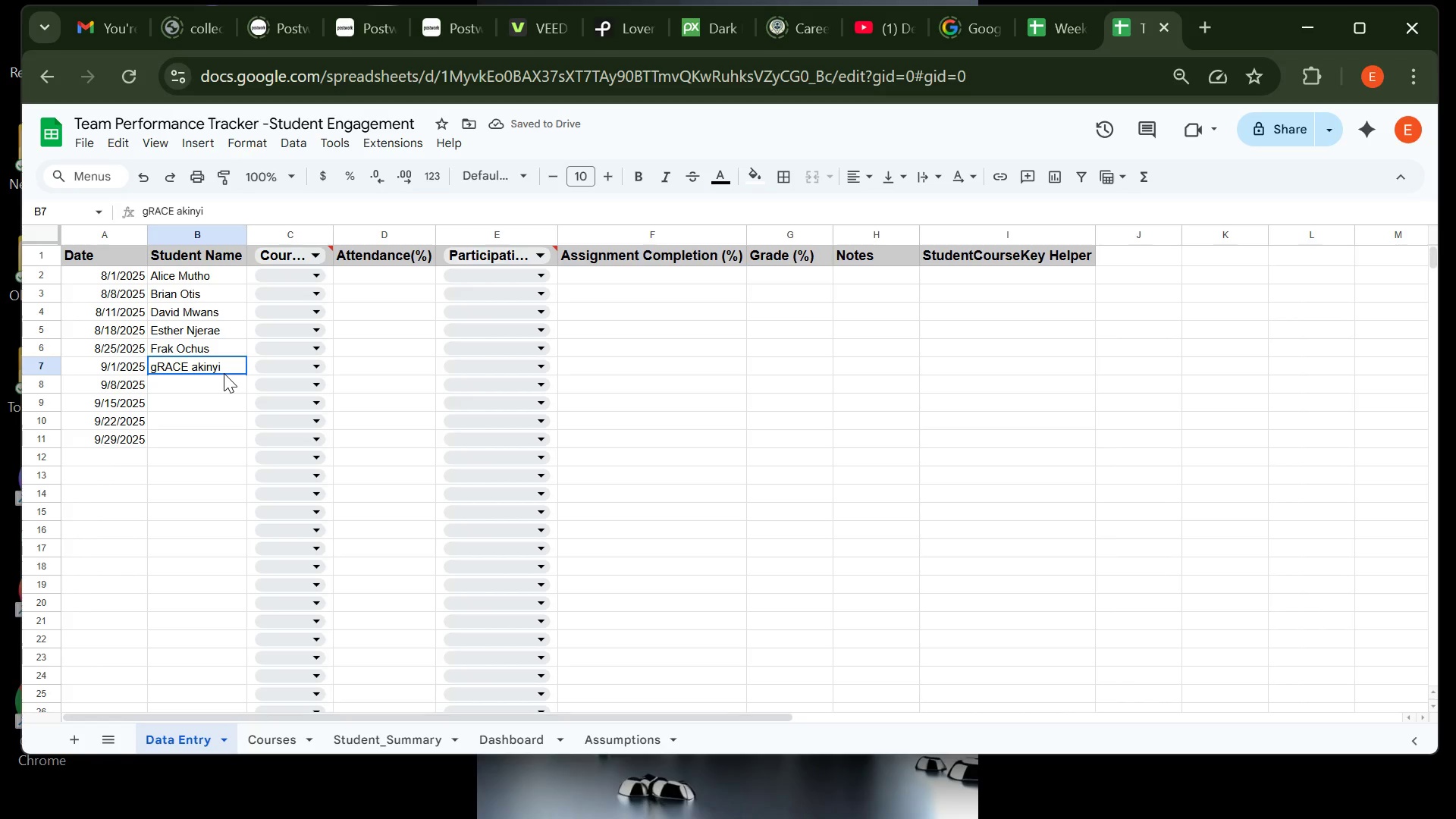 
left_click([224, 373])
 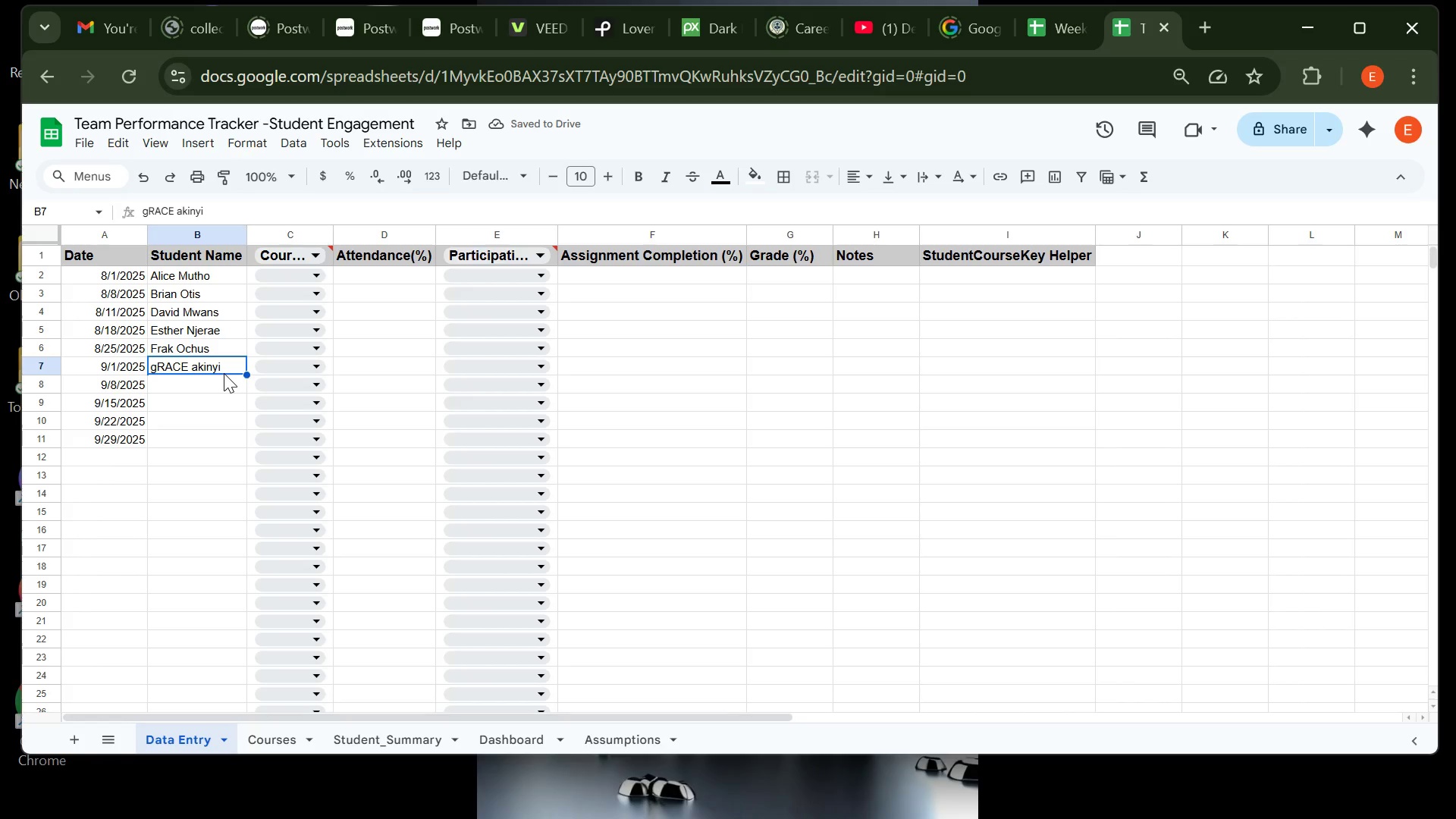 
left_click_drag(start_coordinate=[224, 373], to_coordinate=[223, 358])
 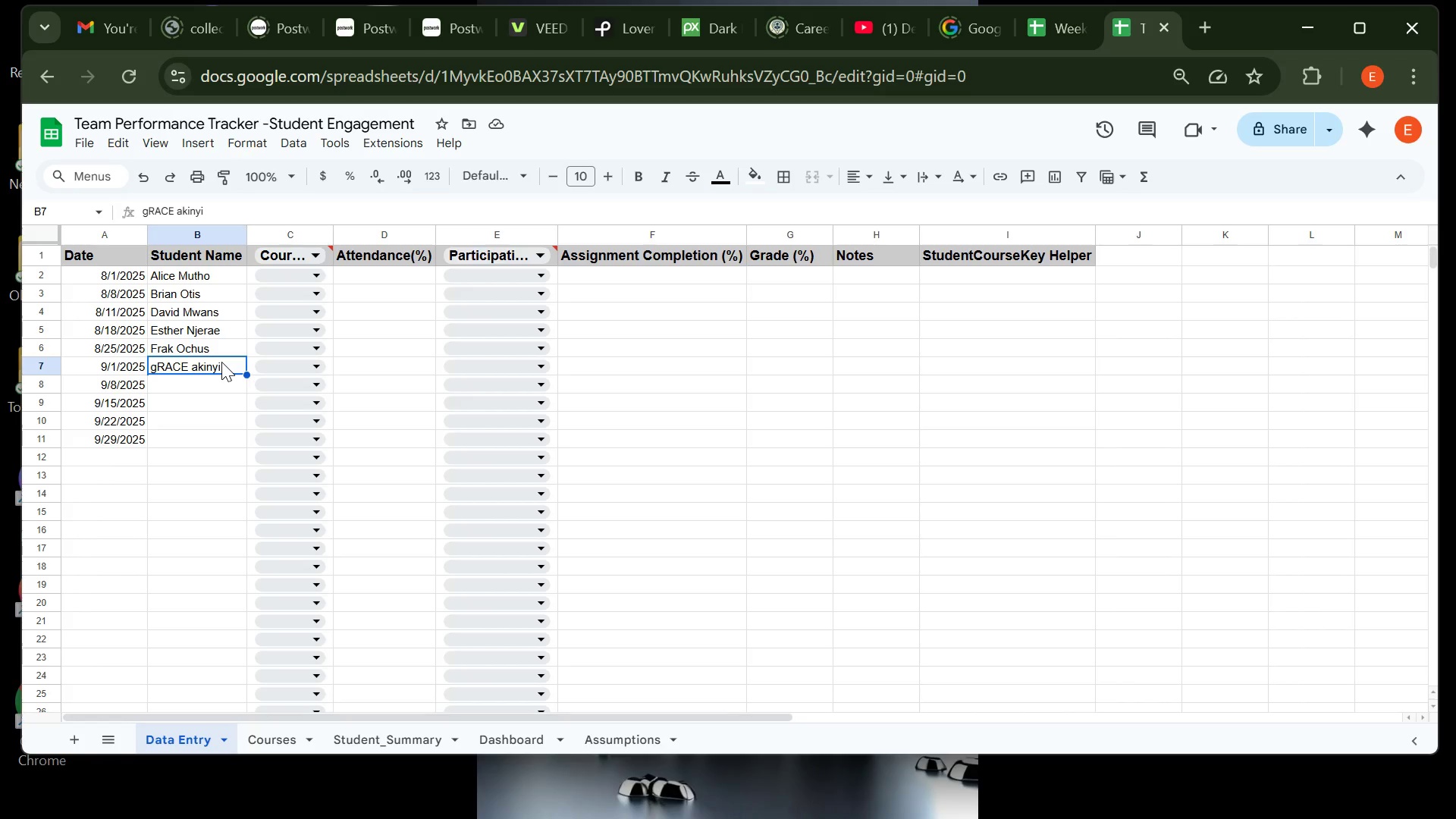 
double_click([221, 362])
 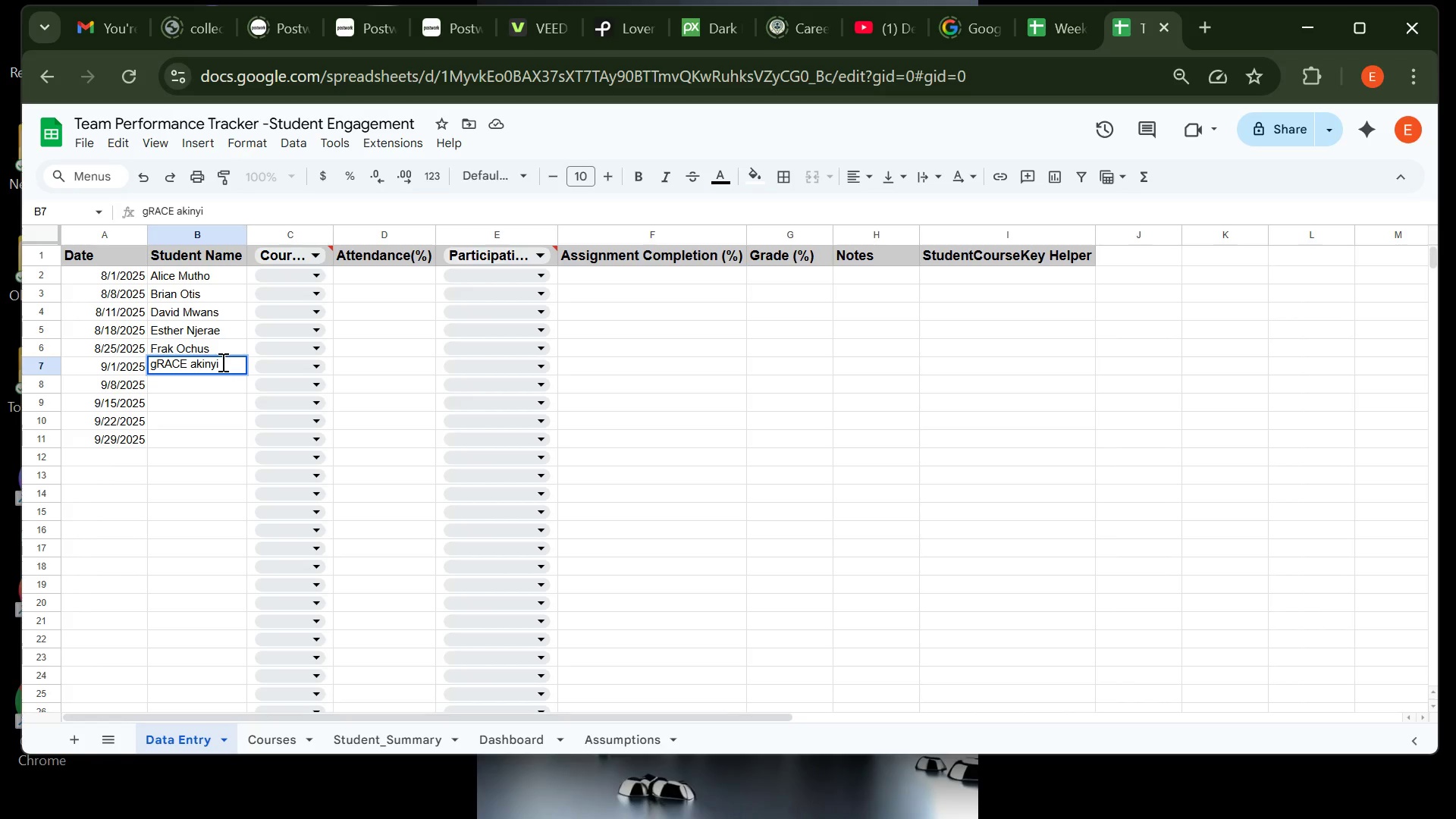 
key(Backspace)
key(Backspace)
type(g)
key(Backspace)
type(Grace Akinyi)
 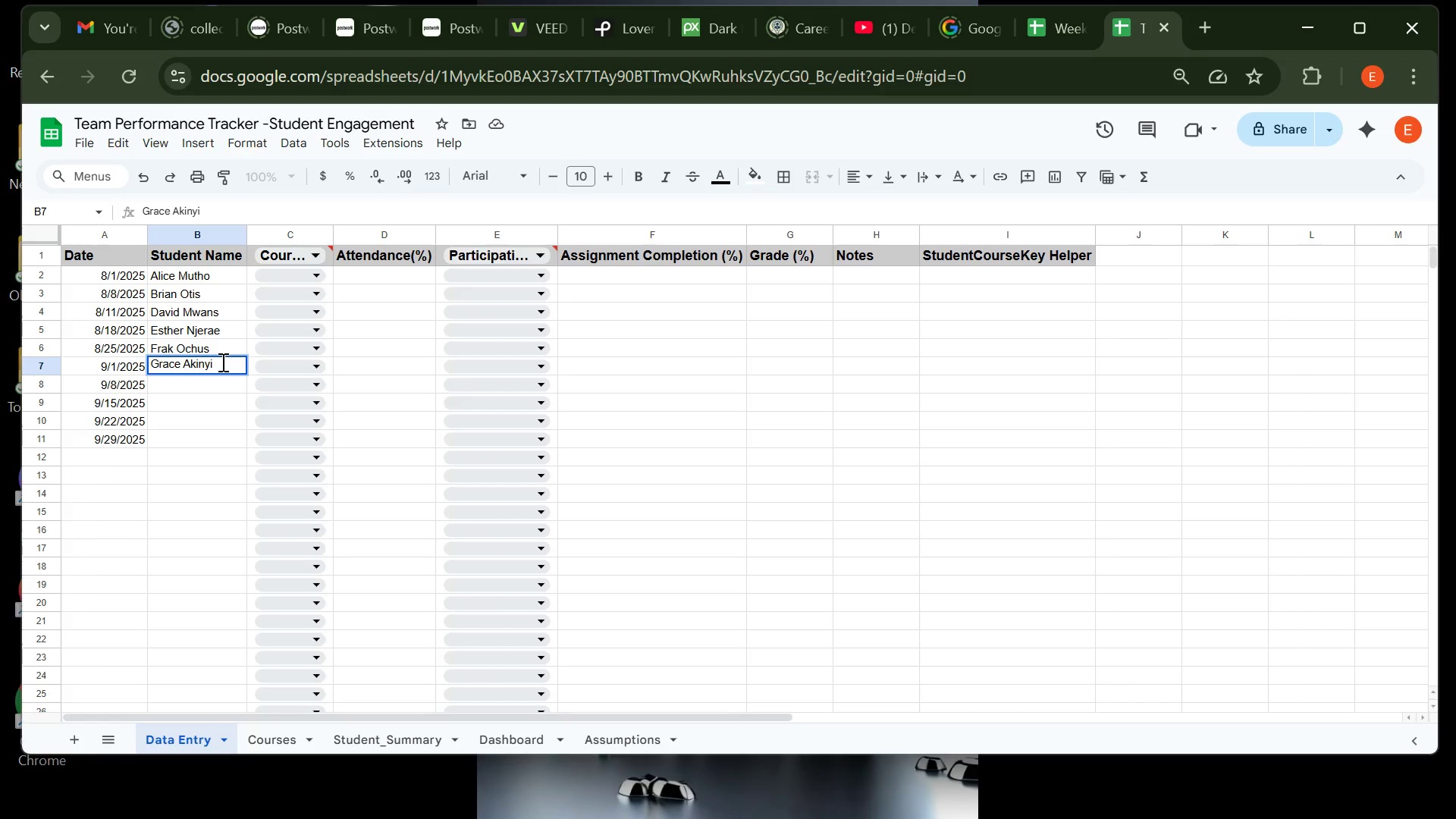 
key(Enter)
 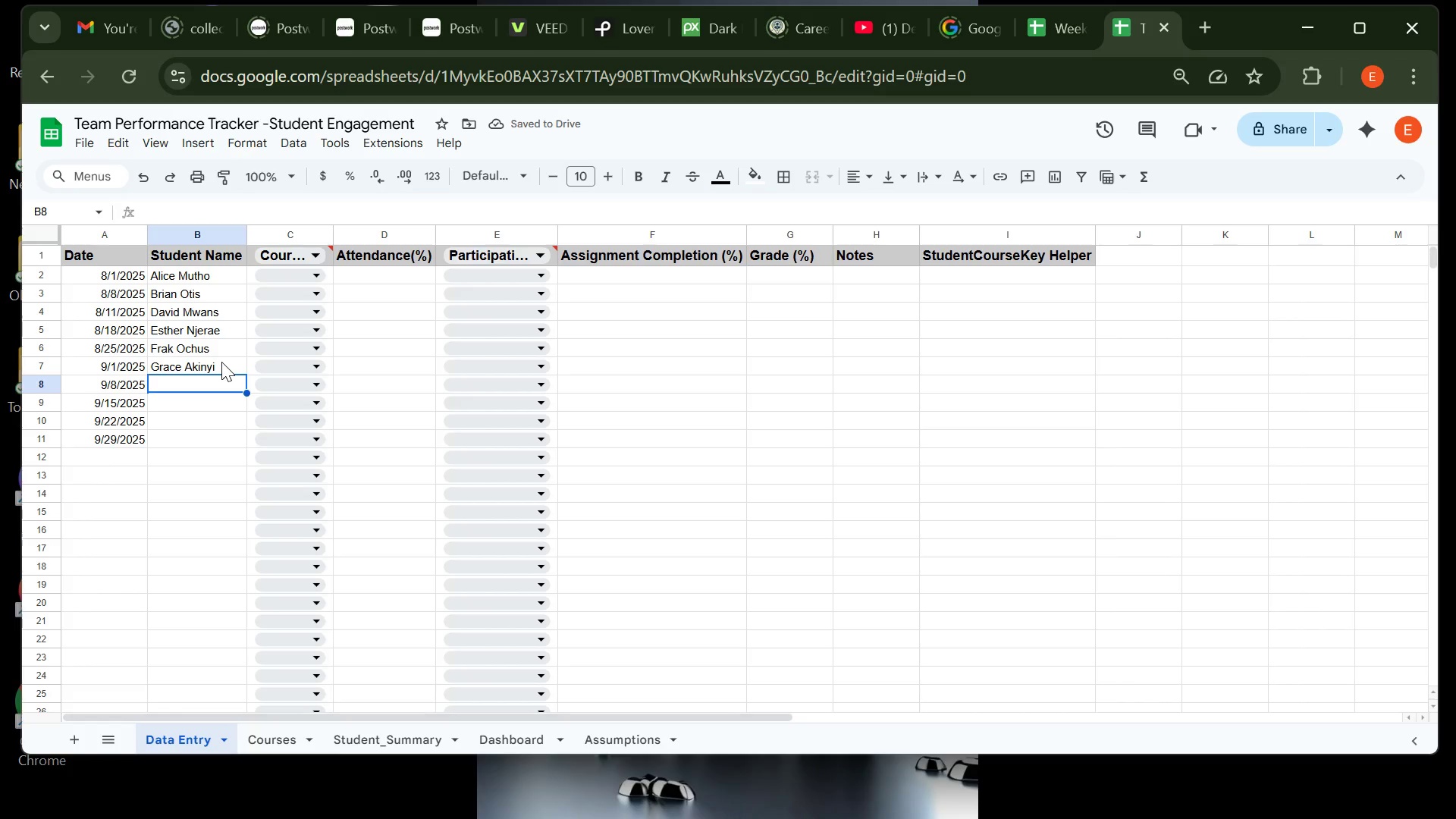 
type(Henry Kama )
 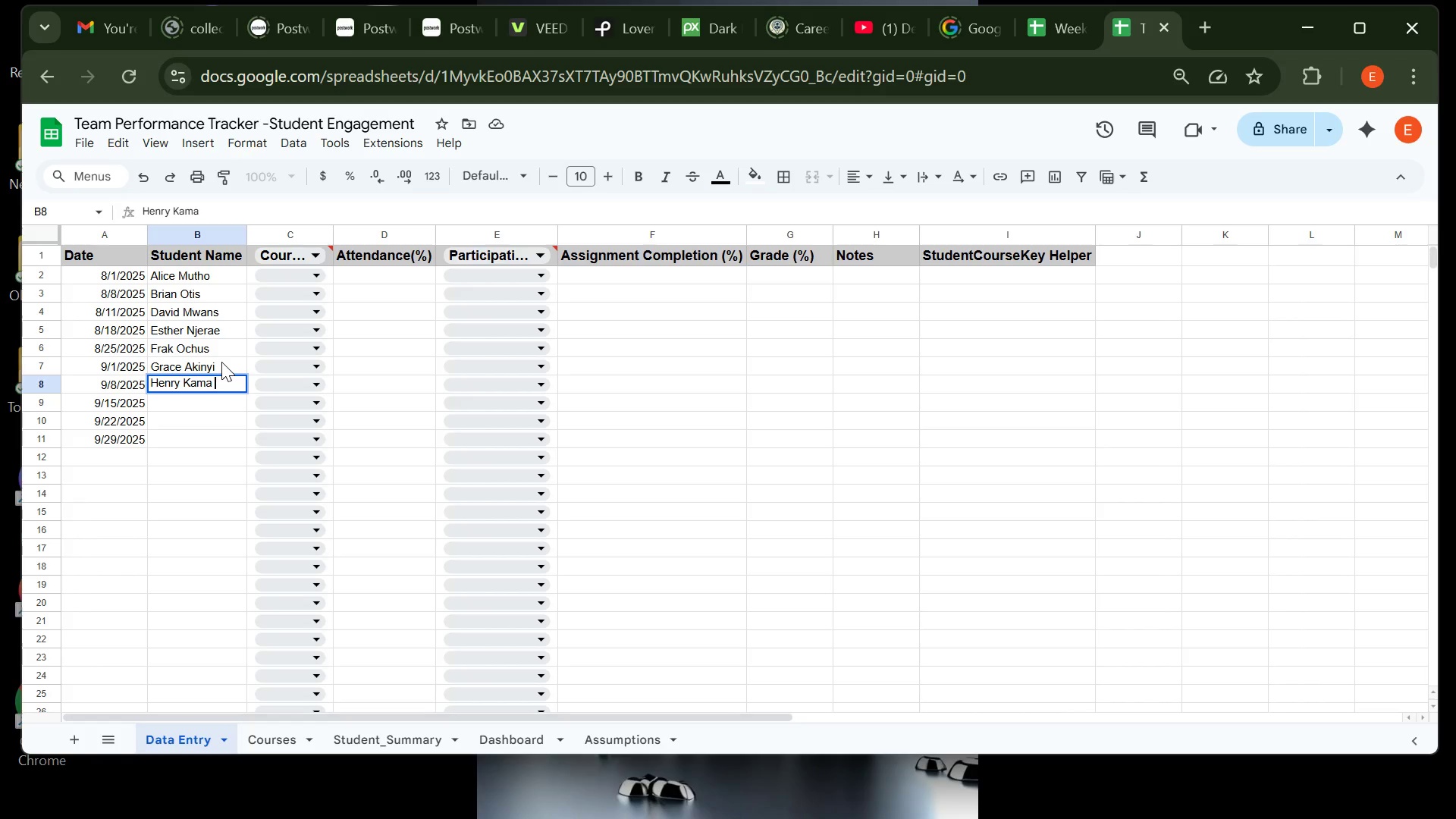 
key(Enter)
 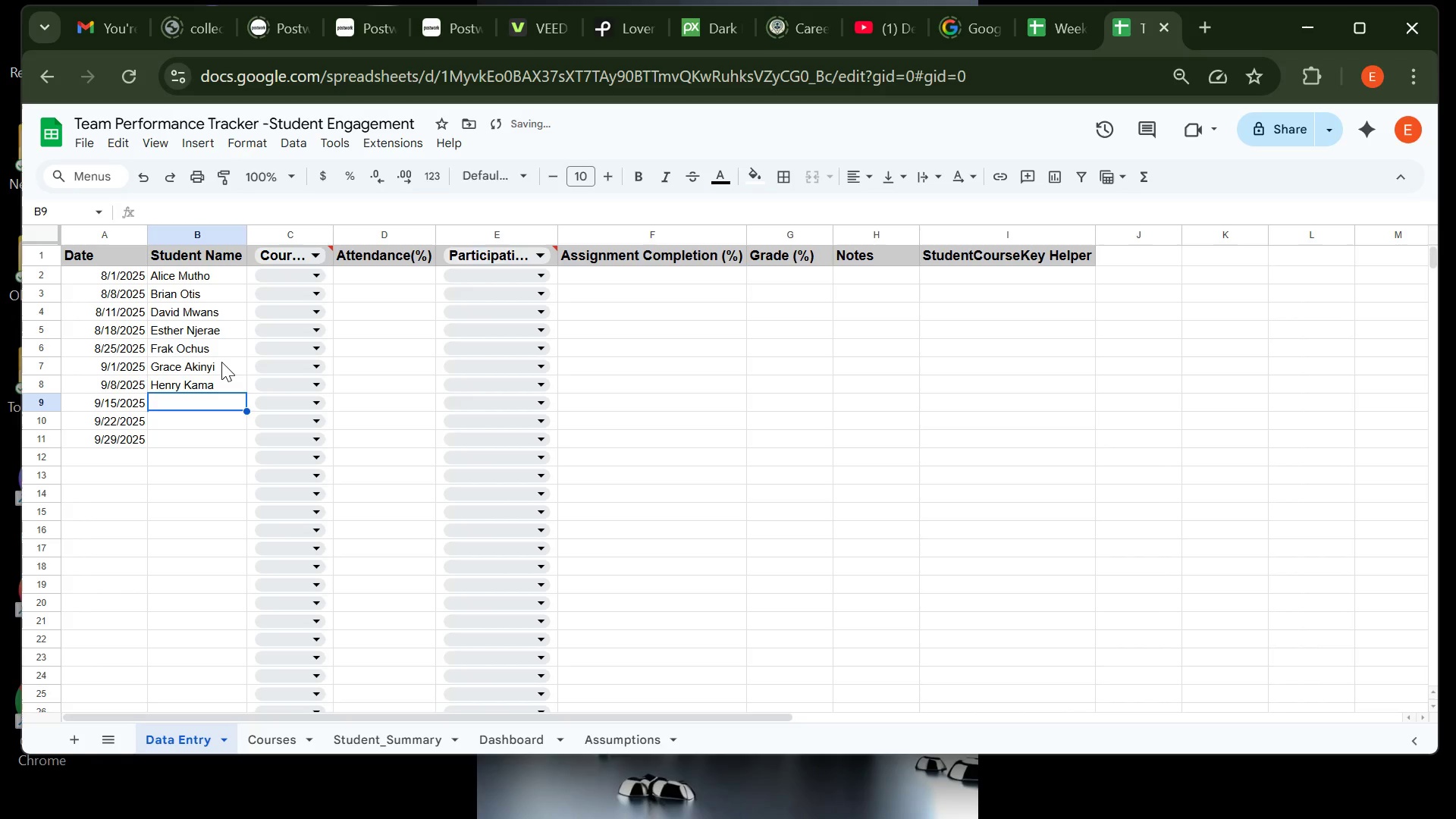 
type(Irene Wanji)
 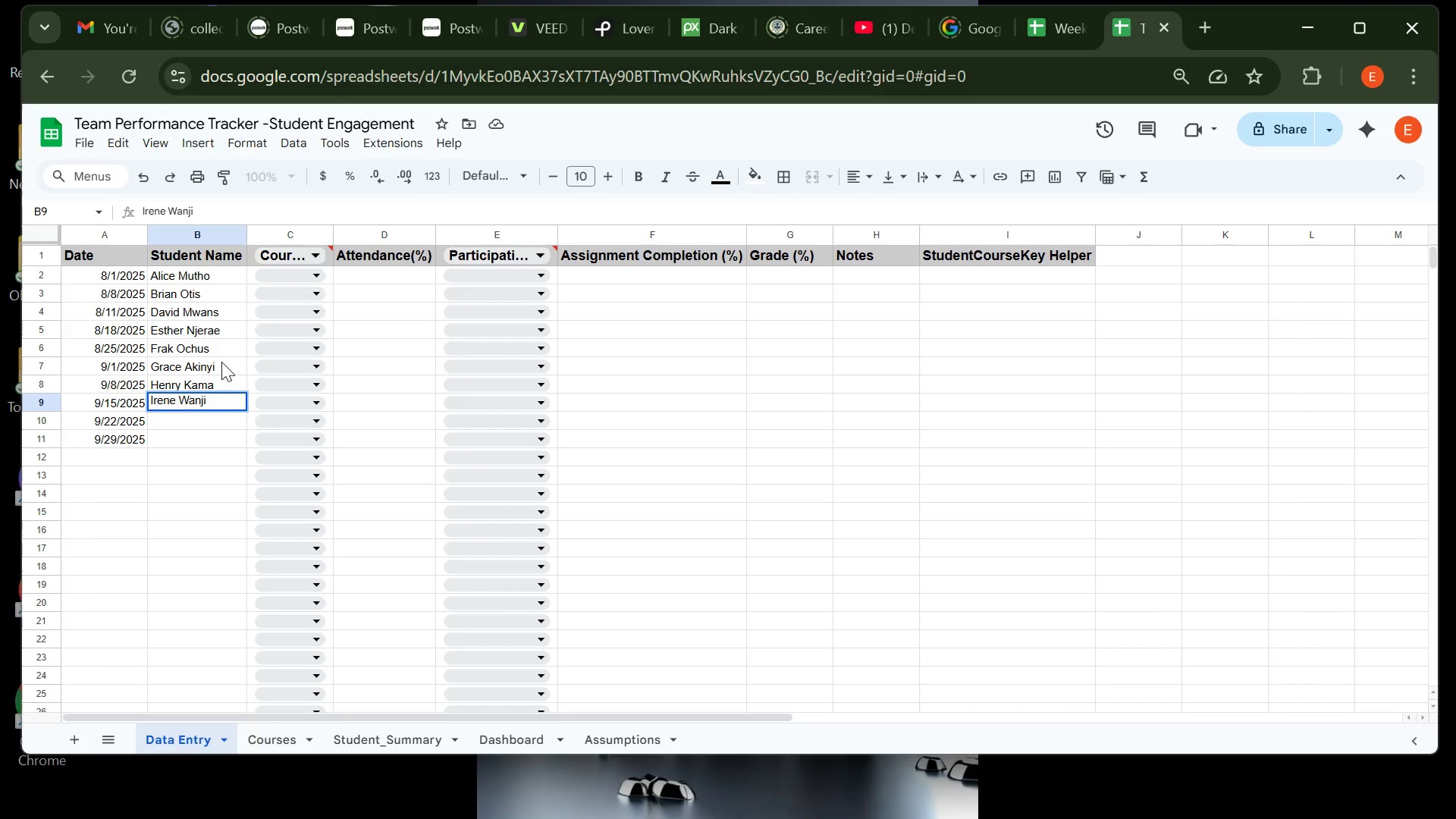 
key(Enter)
 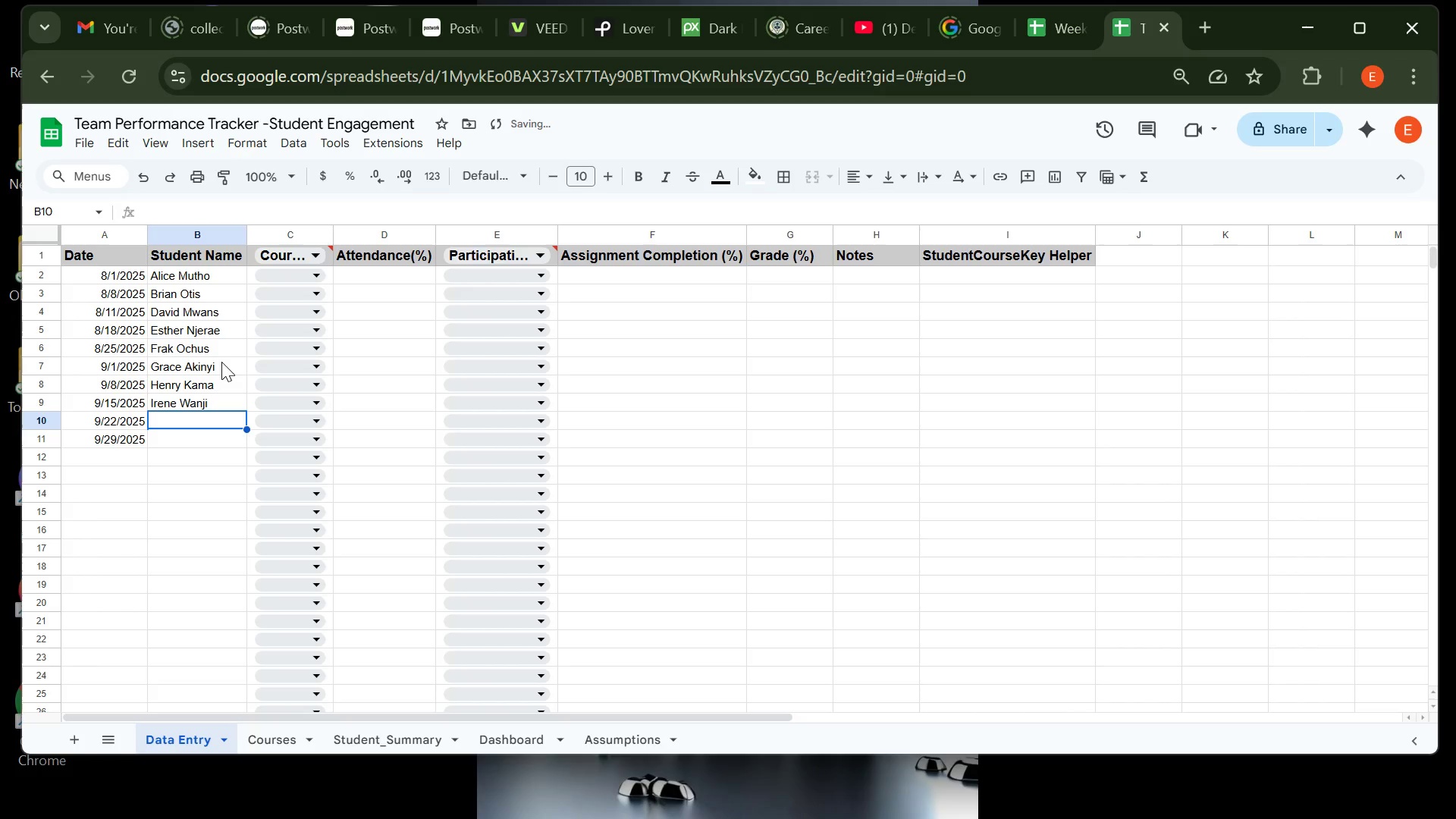 
type(James Karis)
 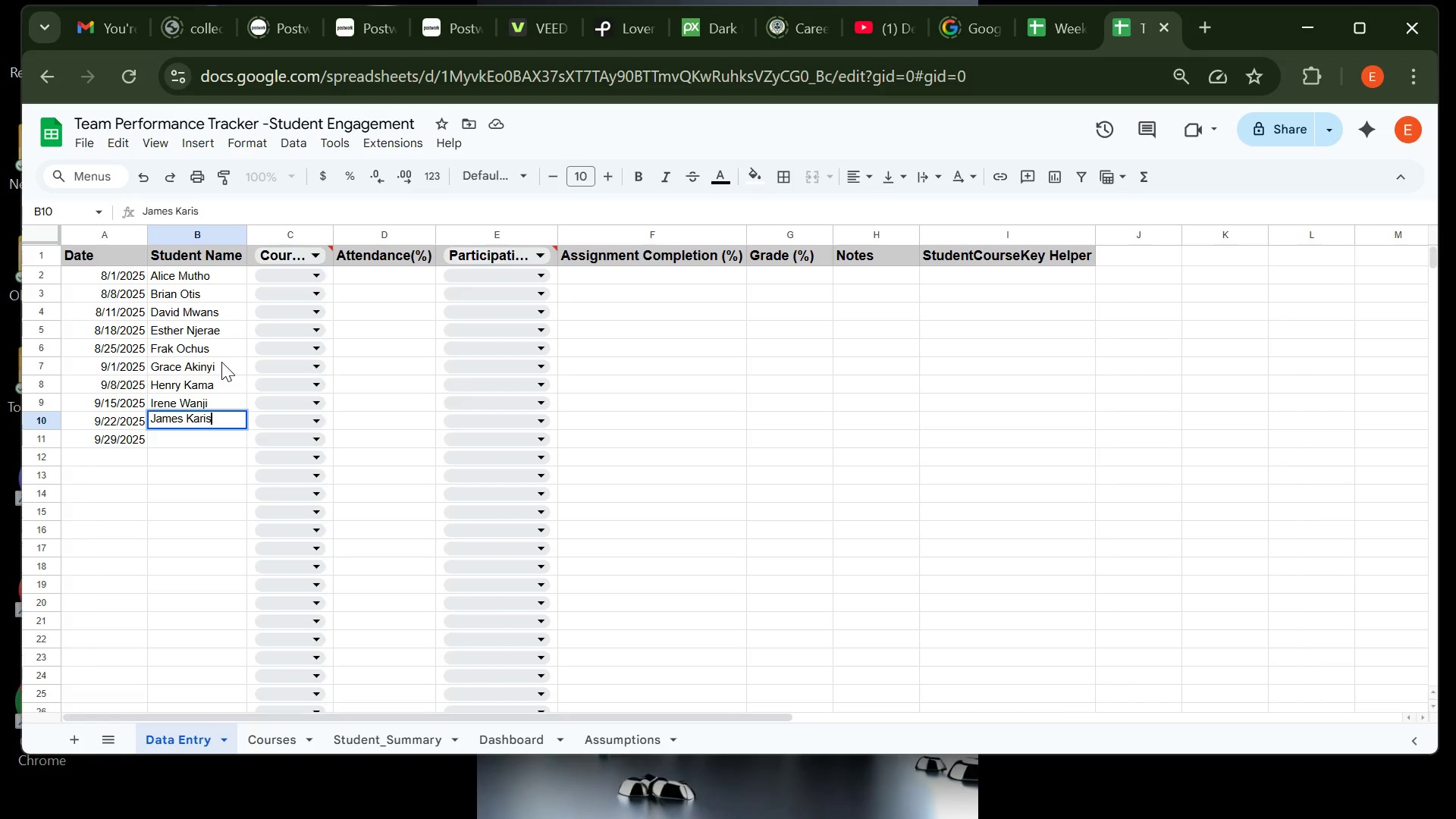 
key(Enter)
 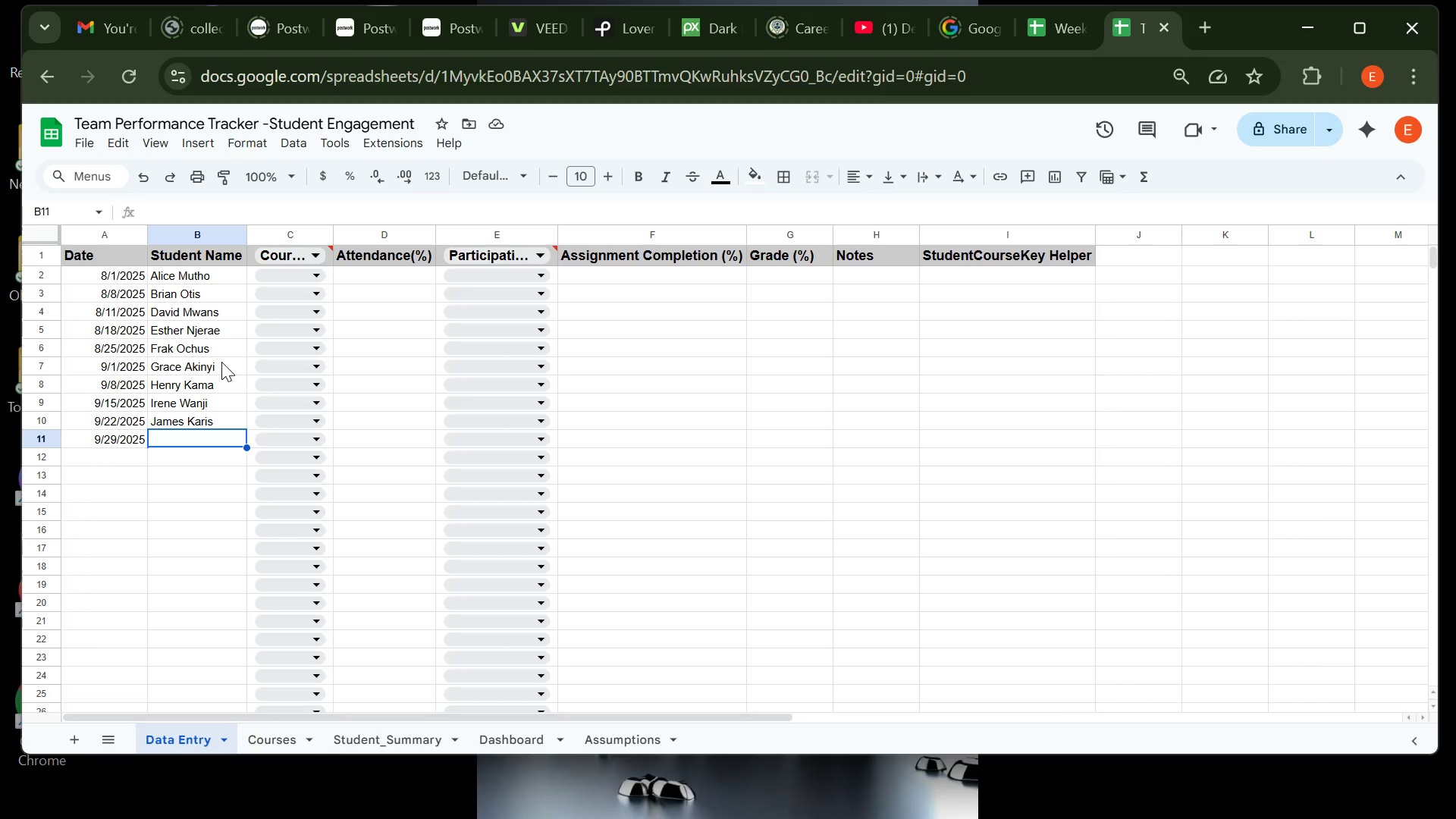 
wait(12.58)
 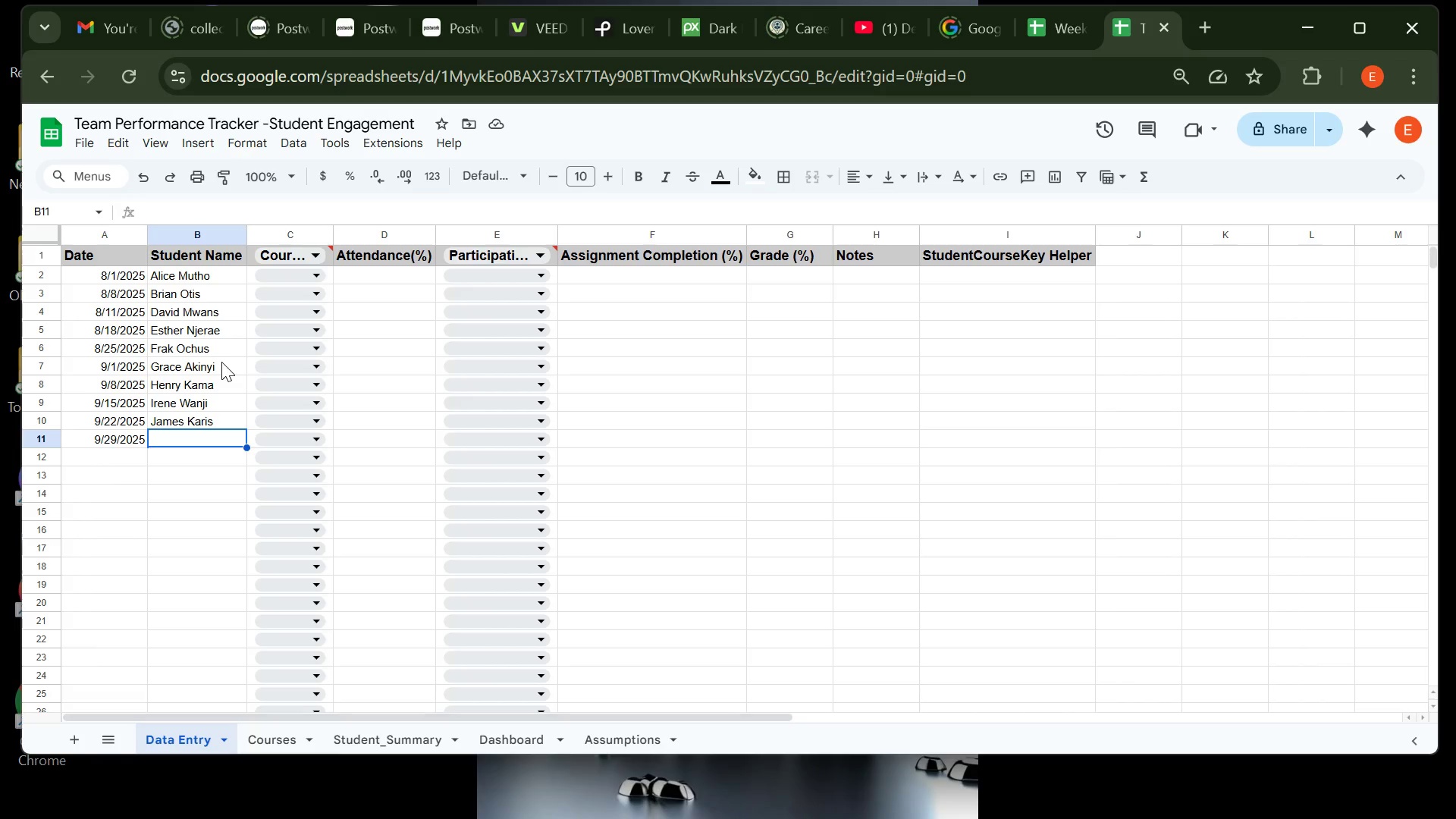 
type(Allan Ndmei)
 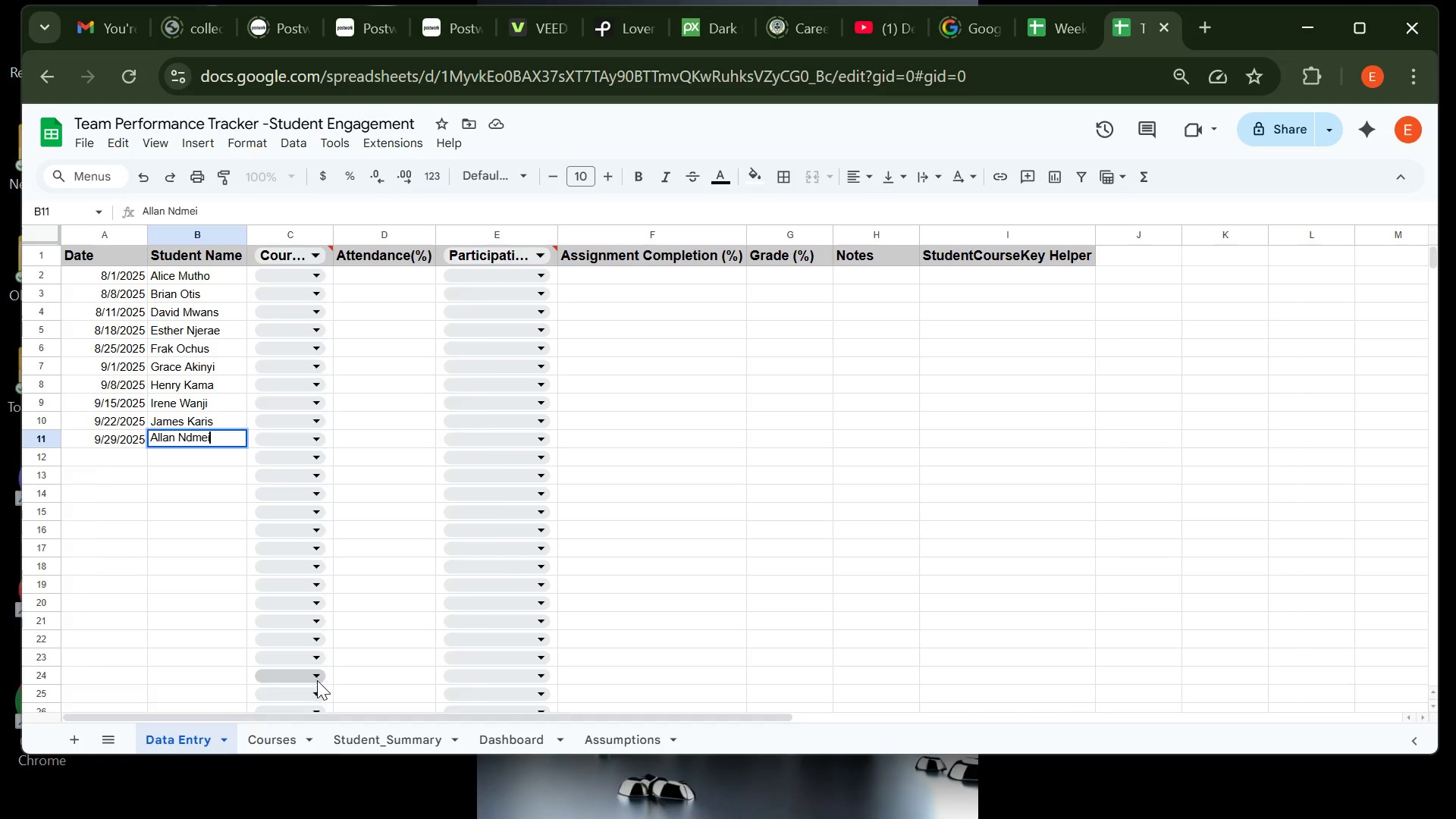 
left_click([284, 745])
 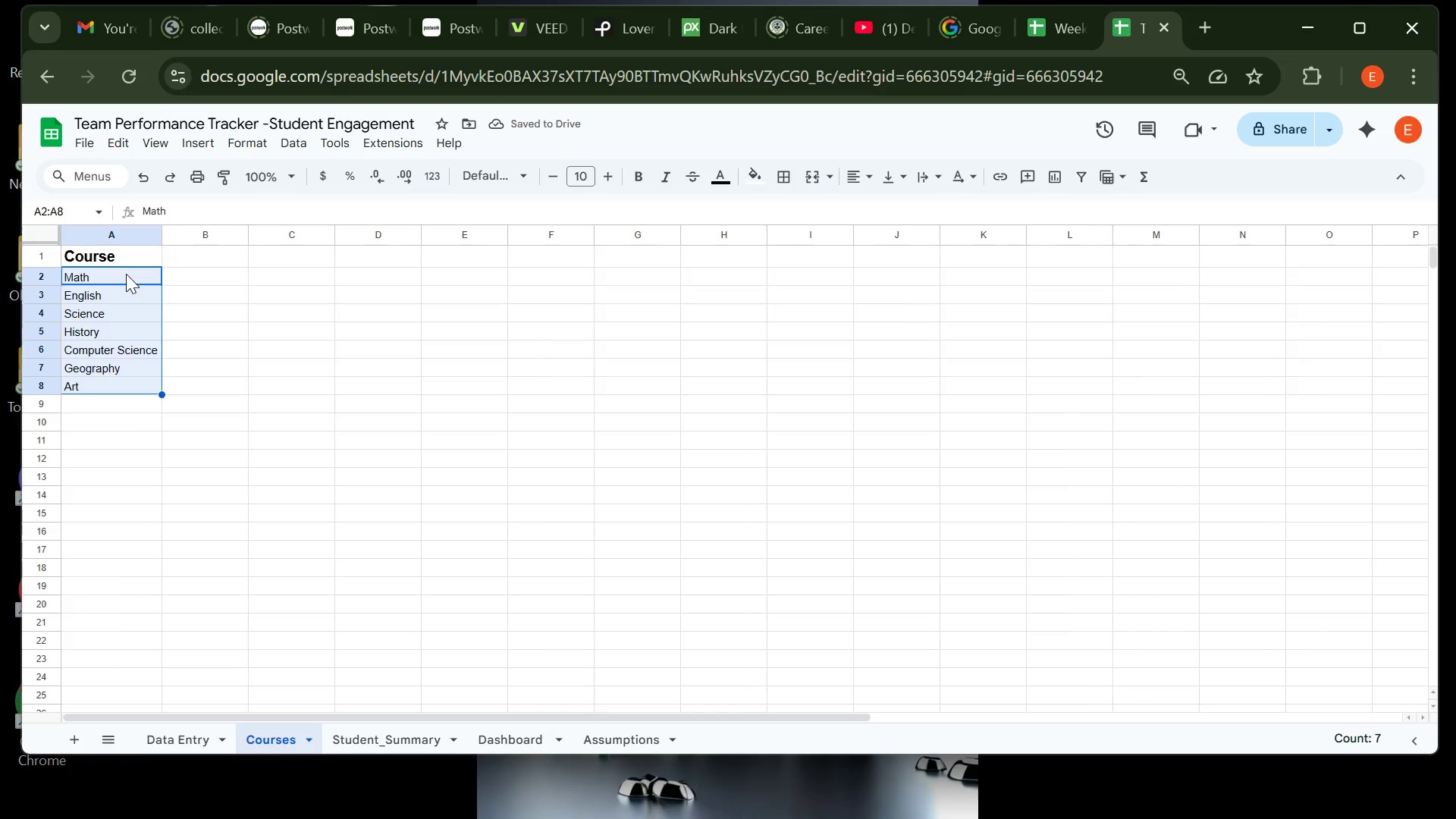 
wait(5.21)
 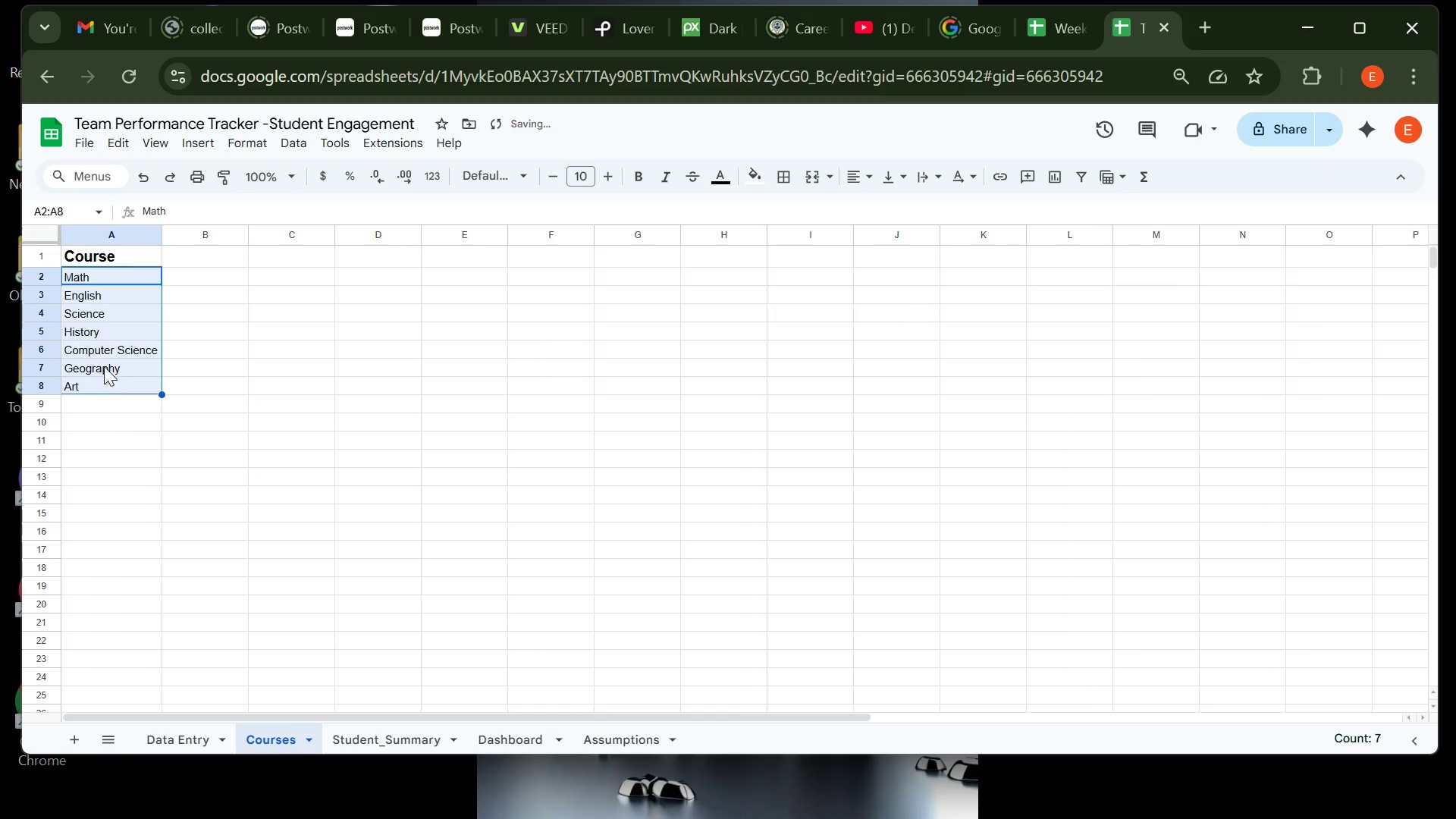 
left_click([128, 298])
 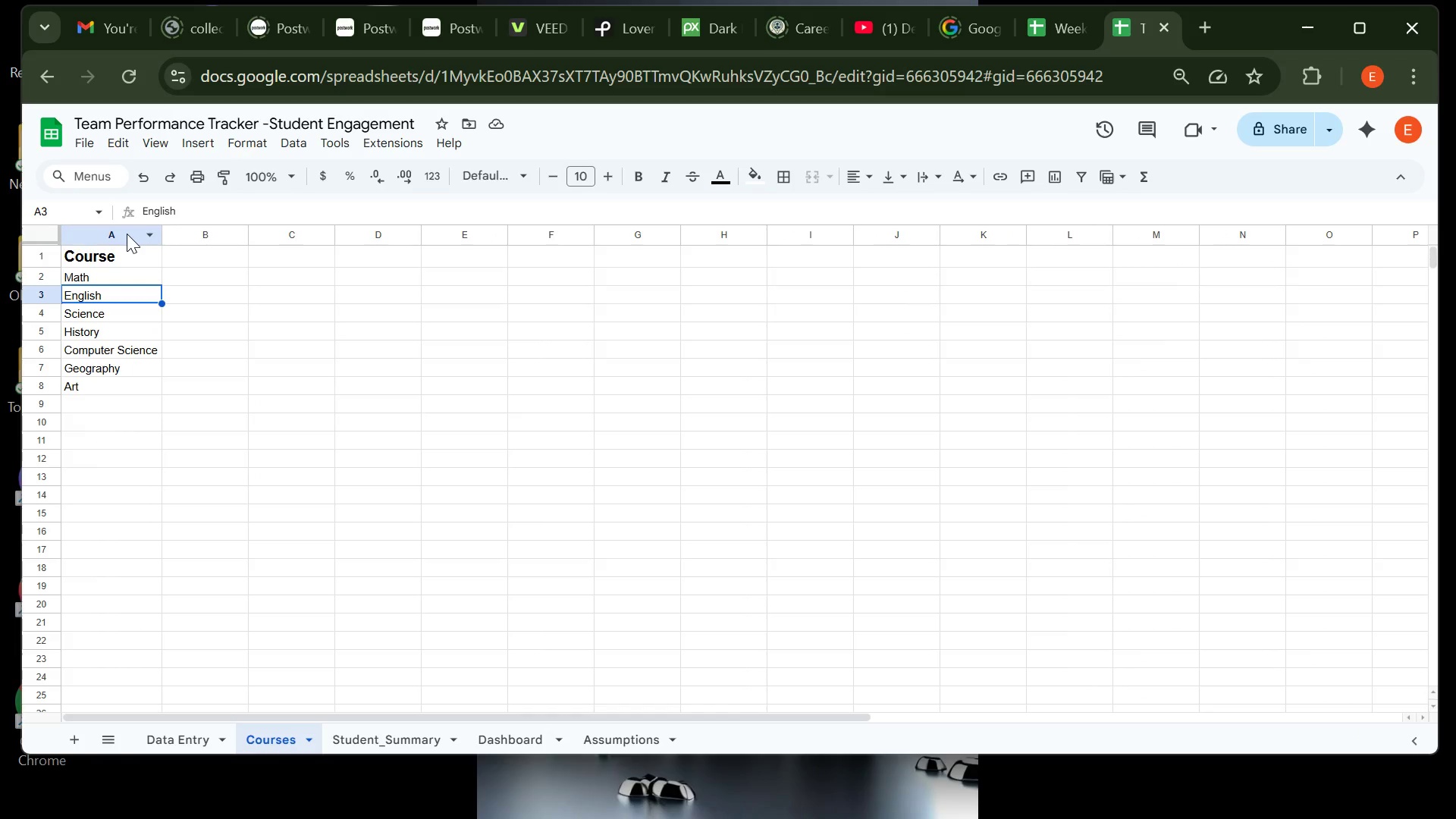 
right_click([127, 234])
 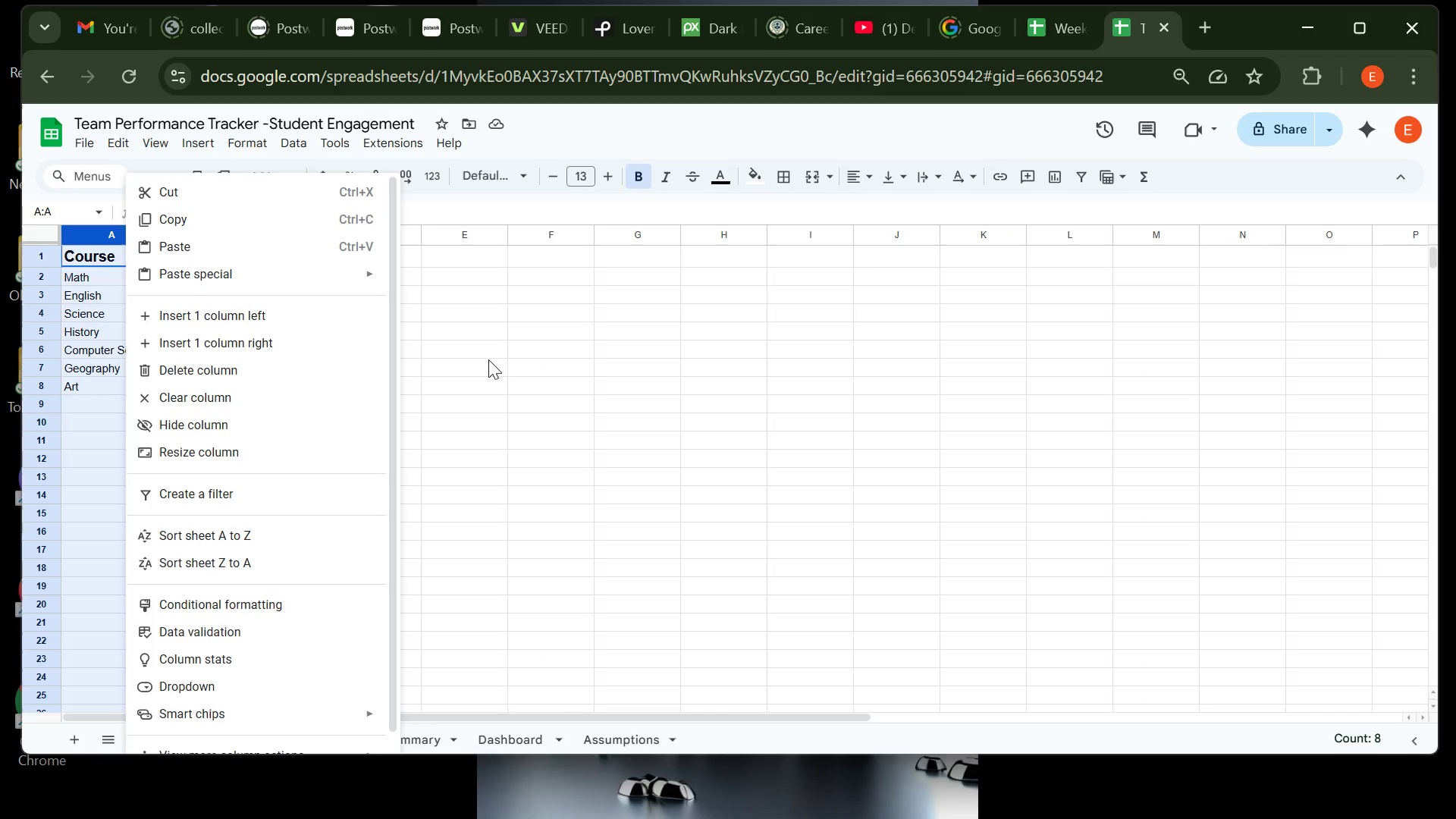 
left_click([488, 359])
 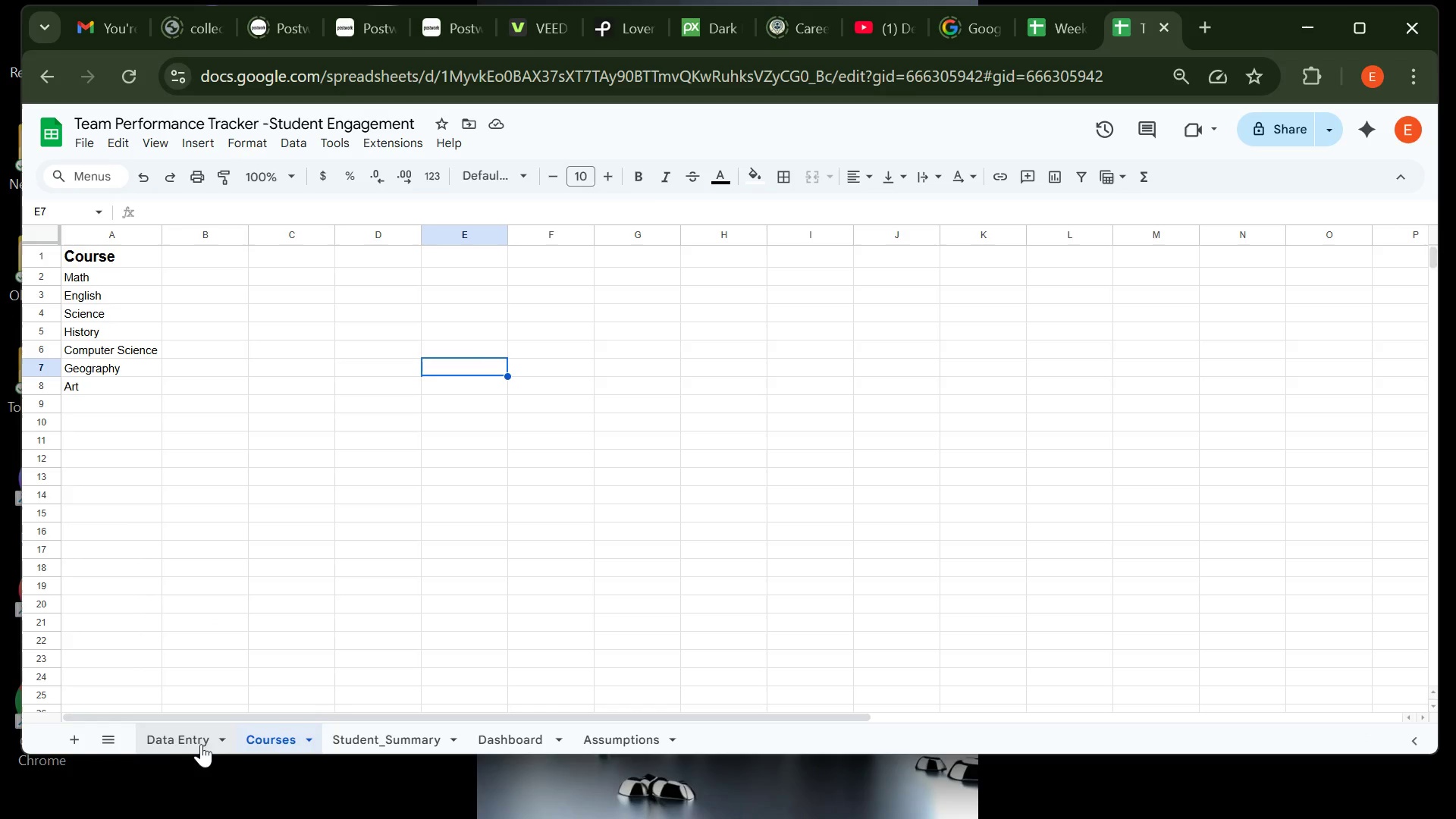 
left_click([198, 739])
 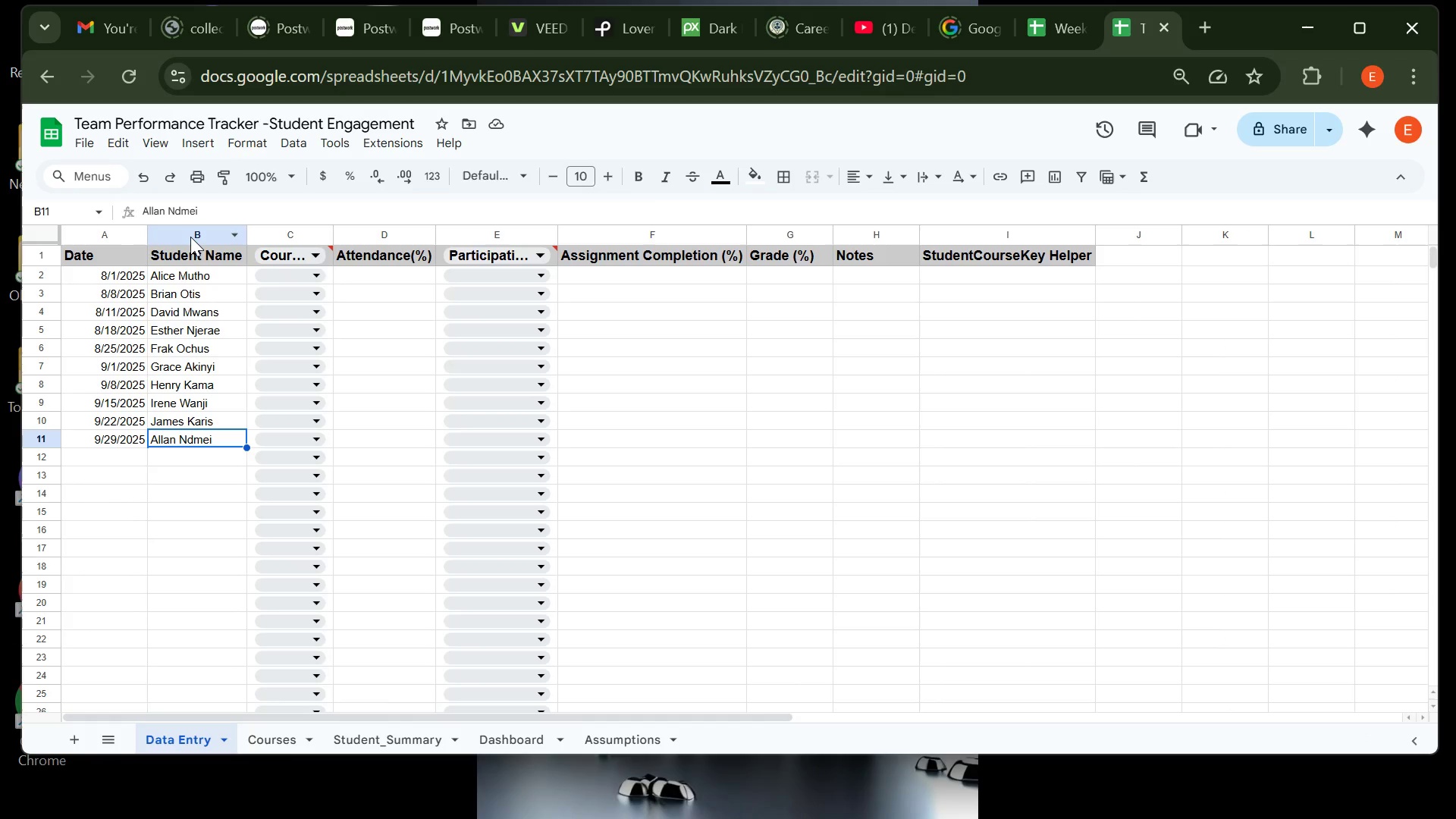 
left_click([190, 236])
 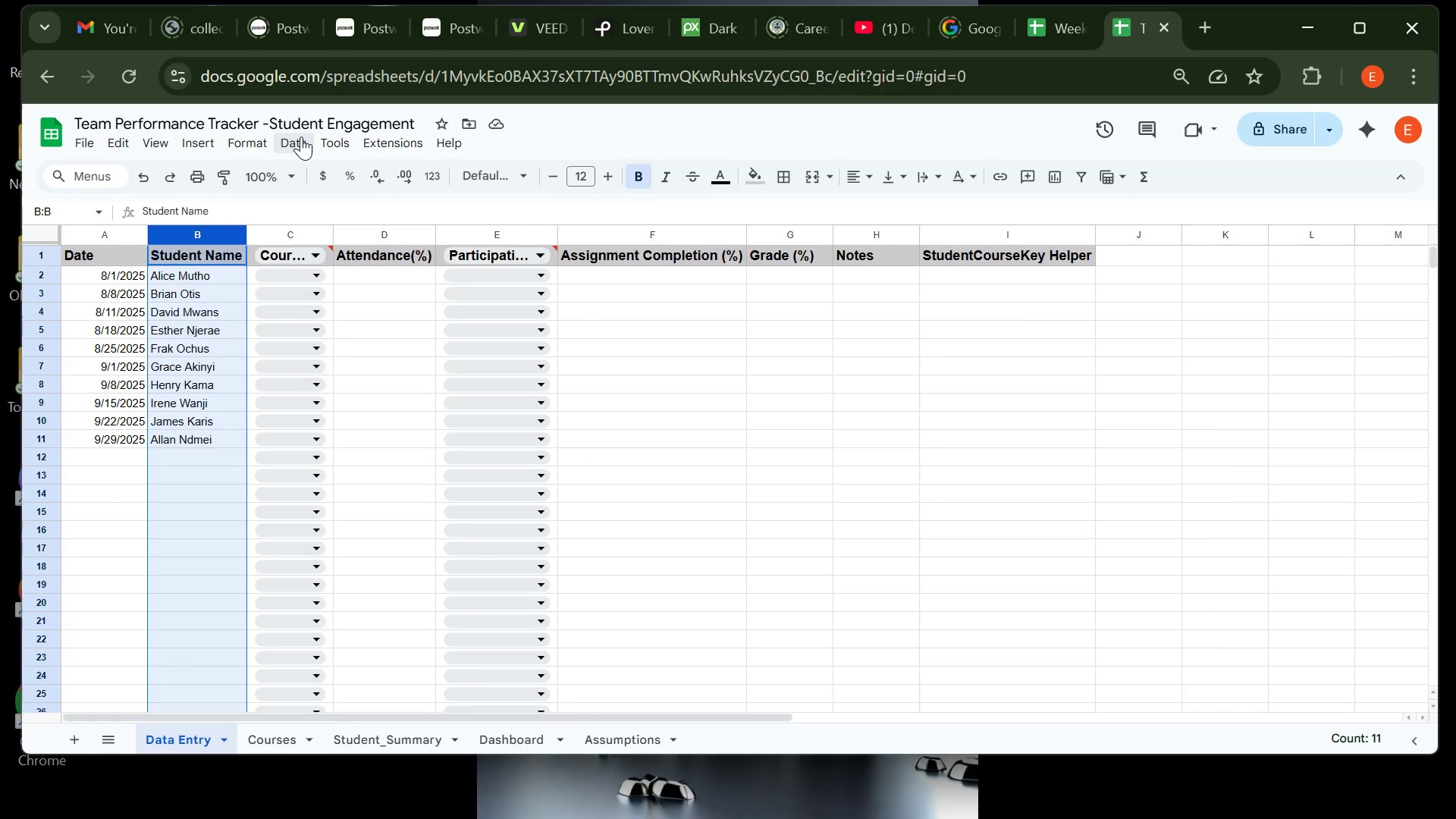 
left_click([301, 136])
 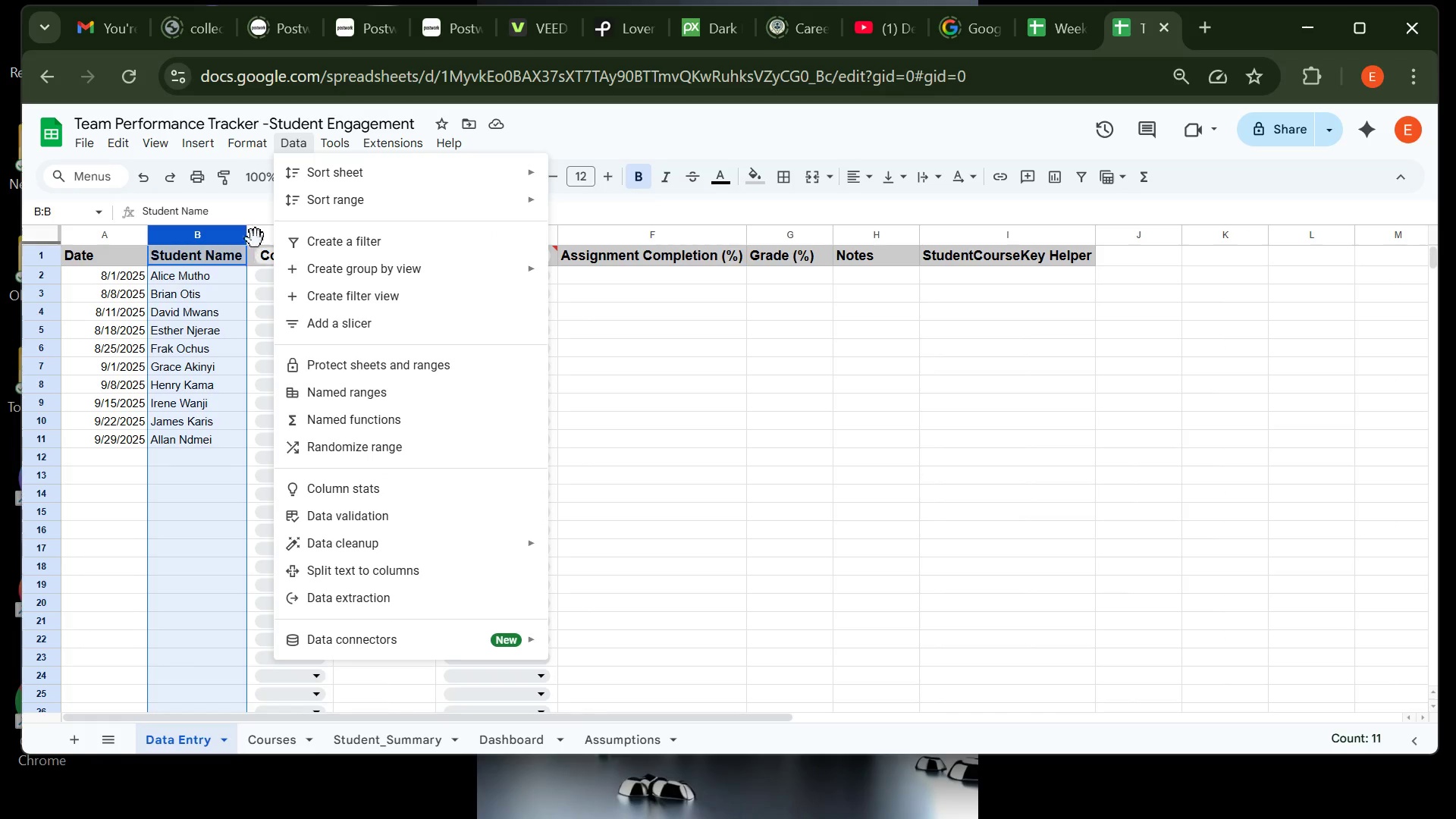 
left_click([259, 237])
 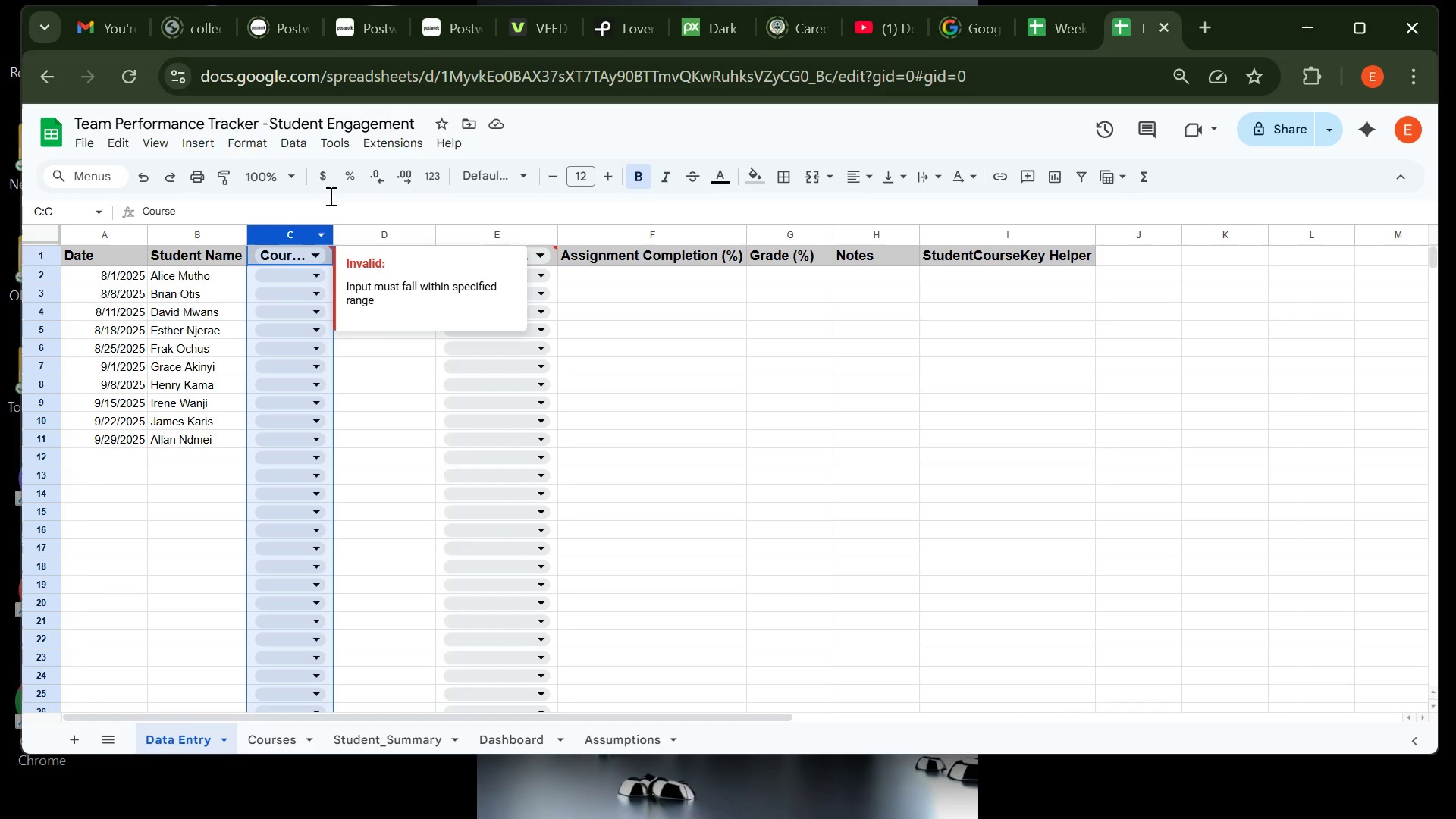 
left_click([301, 148])
 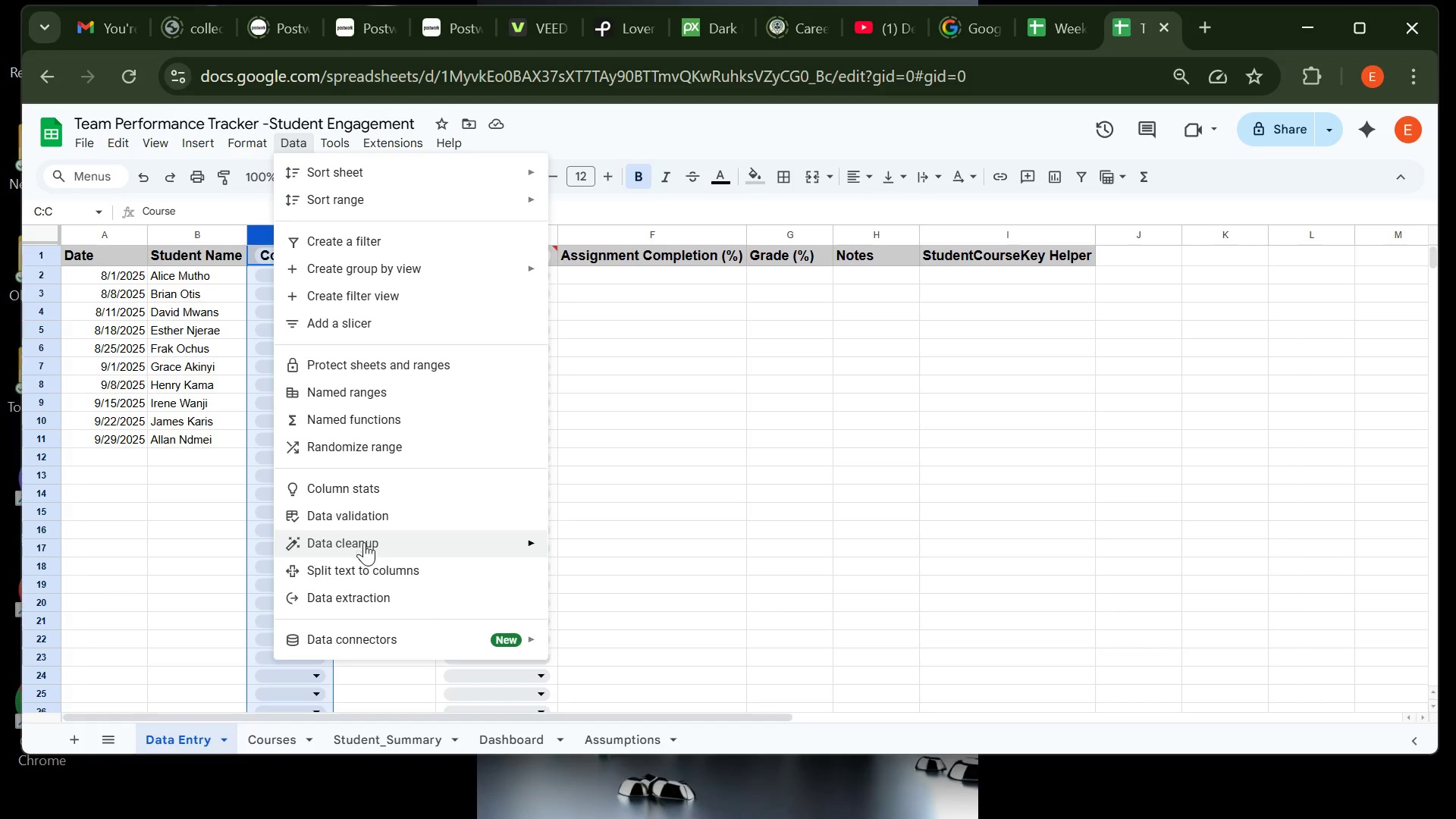 
left_click([372, 519])
 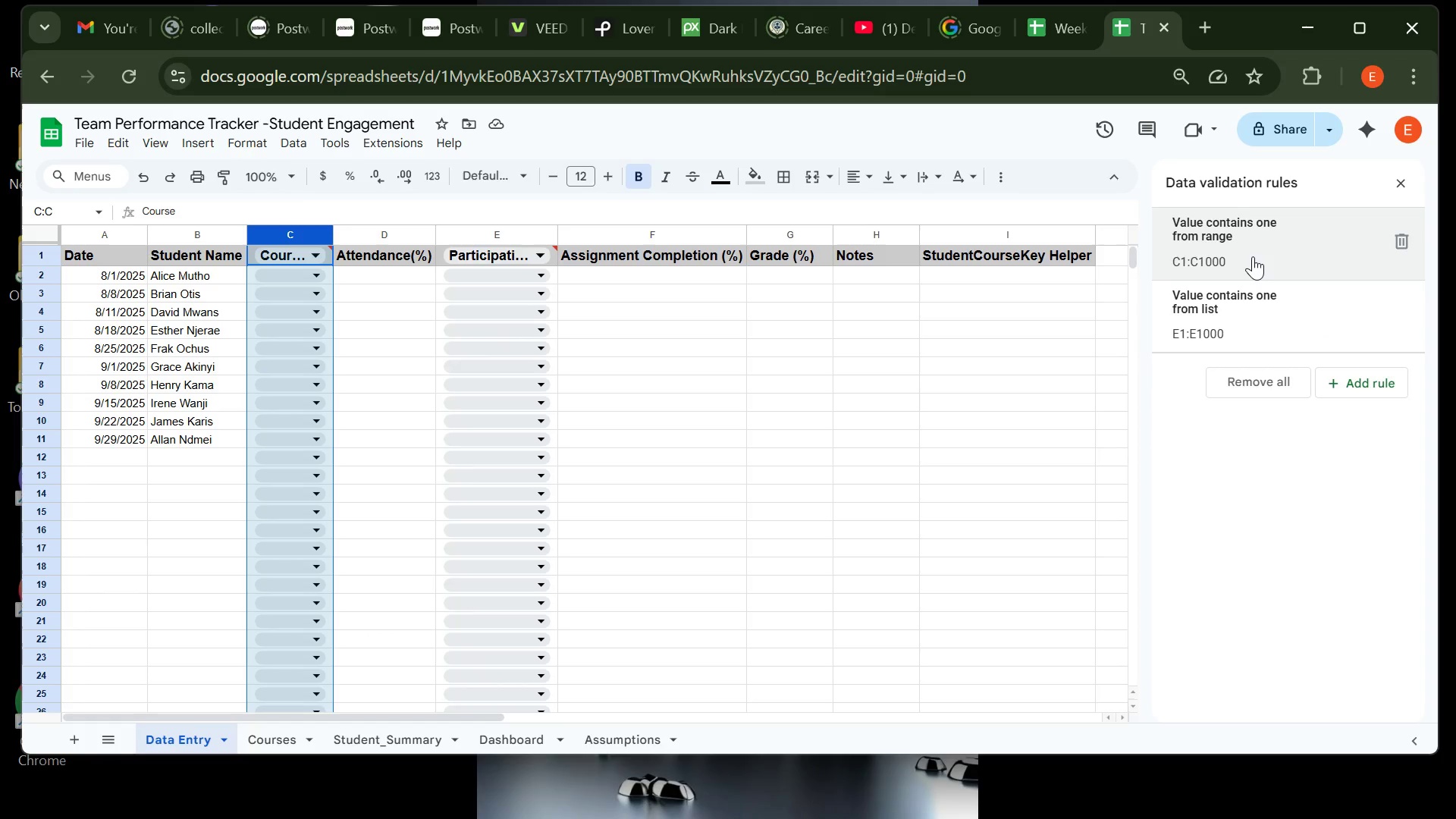 
left_click([1253, 256])
 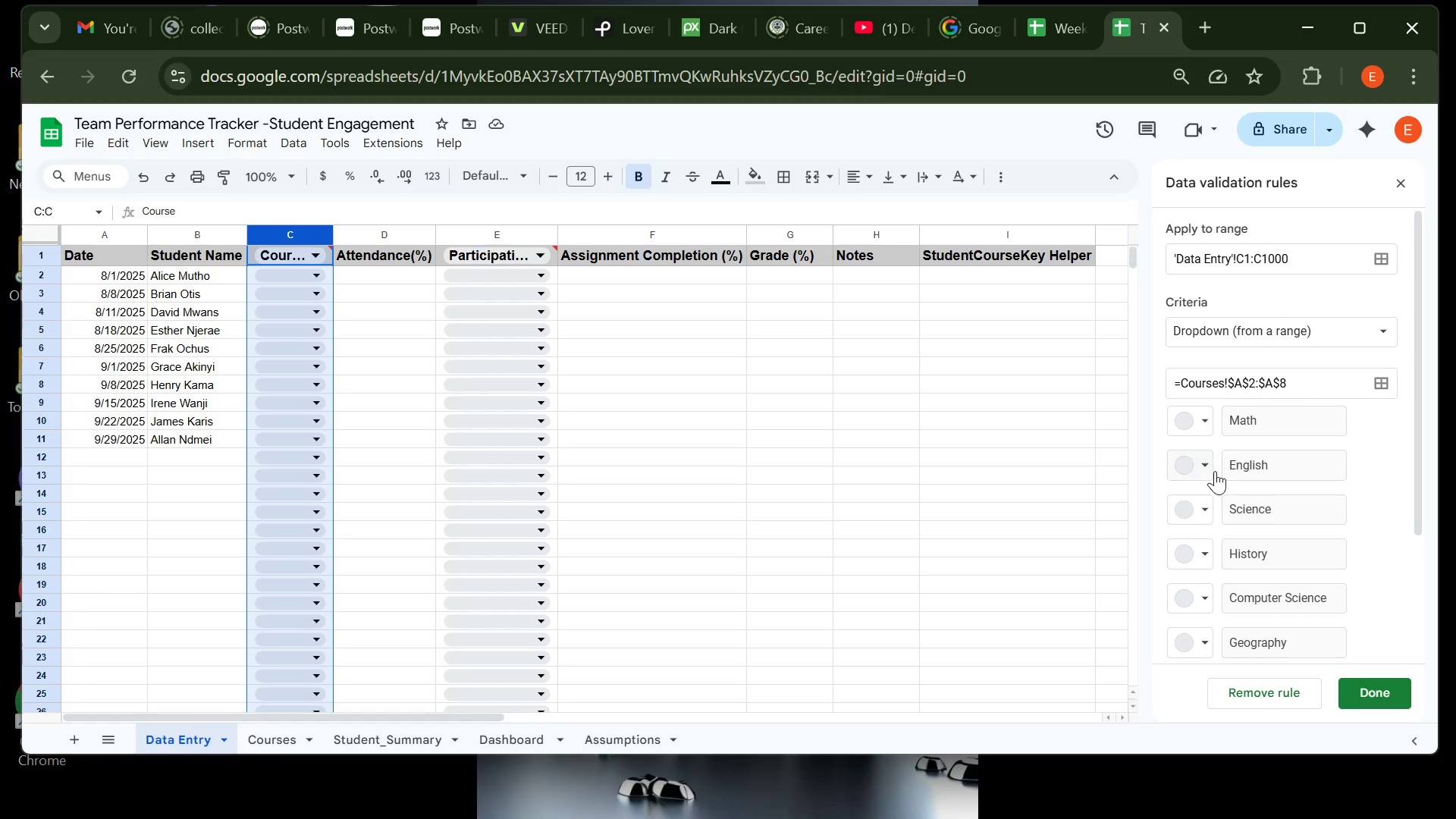 
mouse_move([1230, 576])
 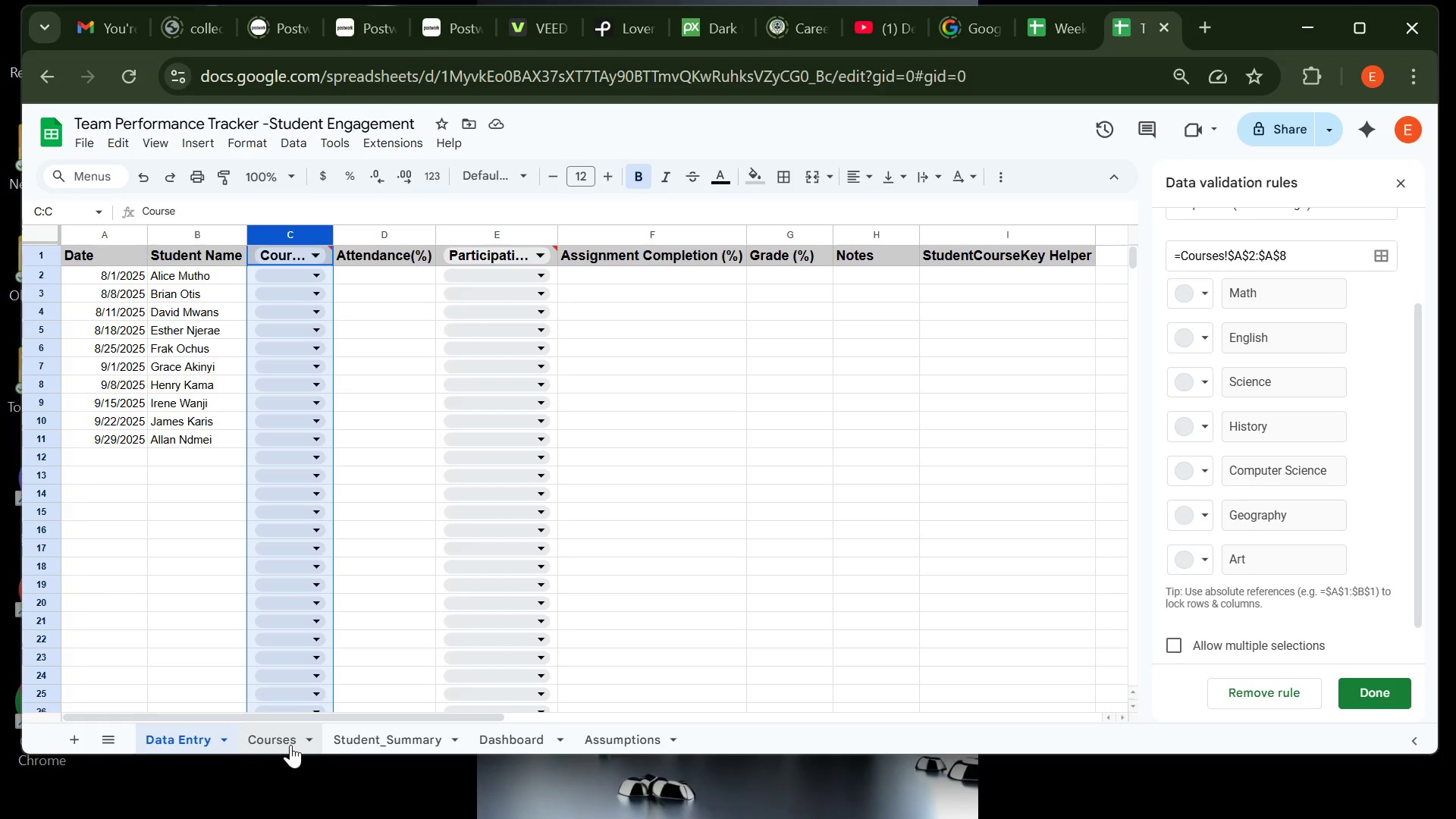 
left_click([290, 745])
 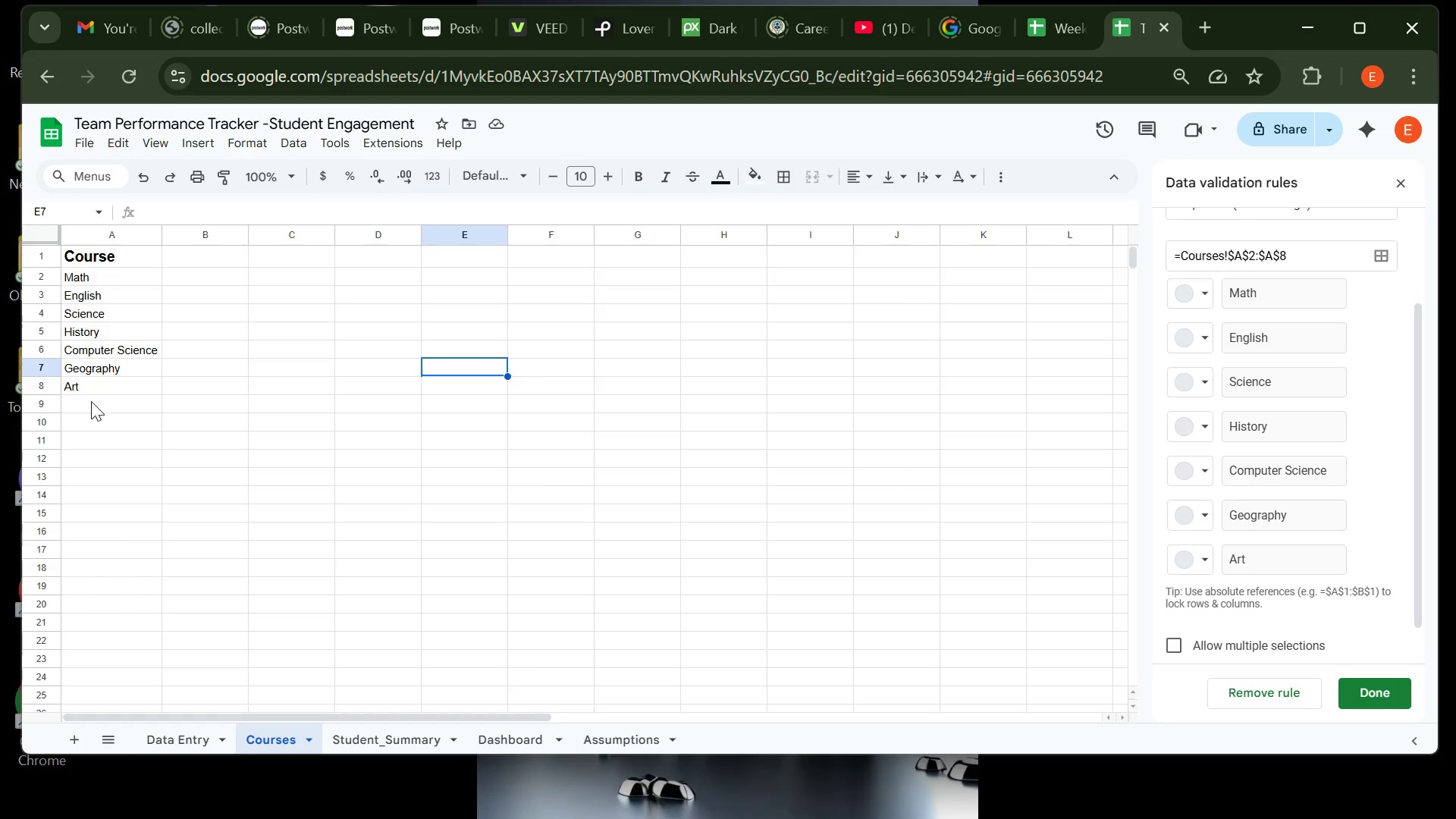 
left_click([91, 400])
 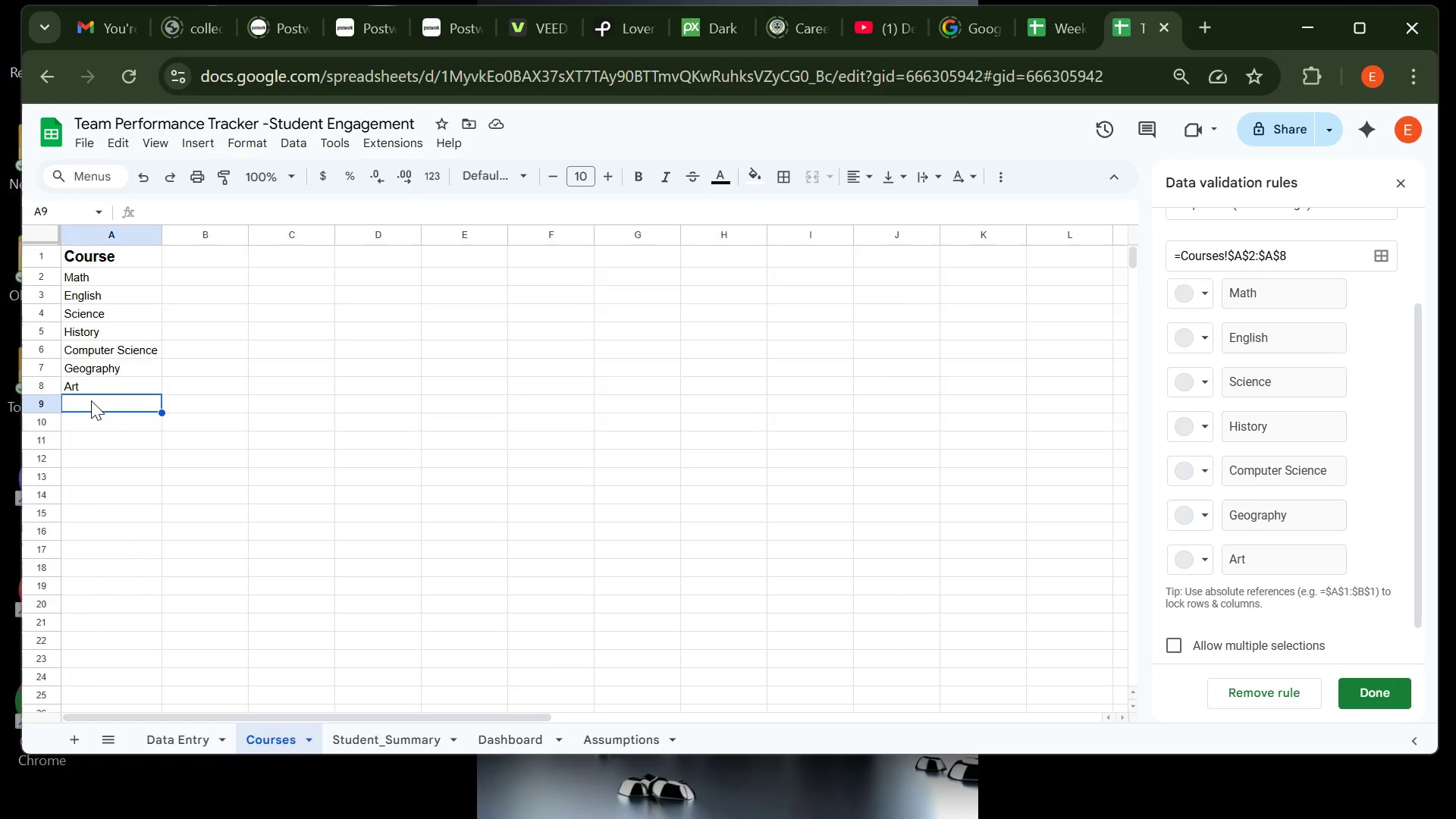 
type(b)
key(Backspace)
type(Business Studies)
 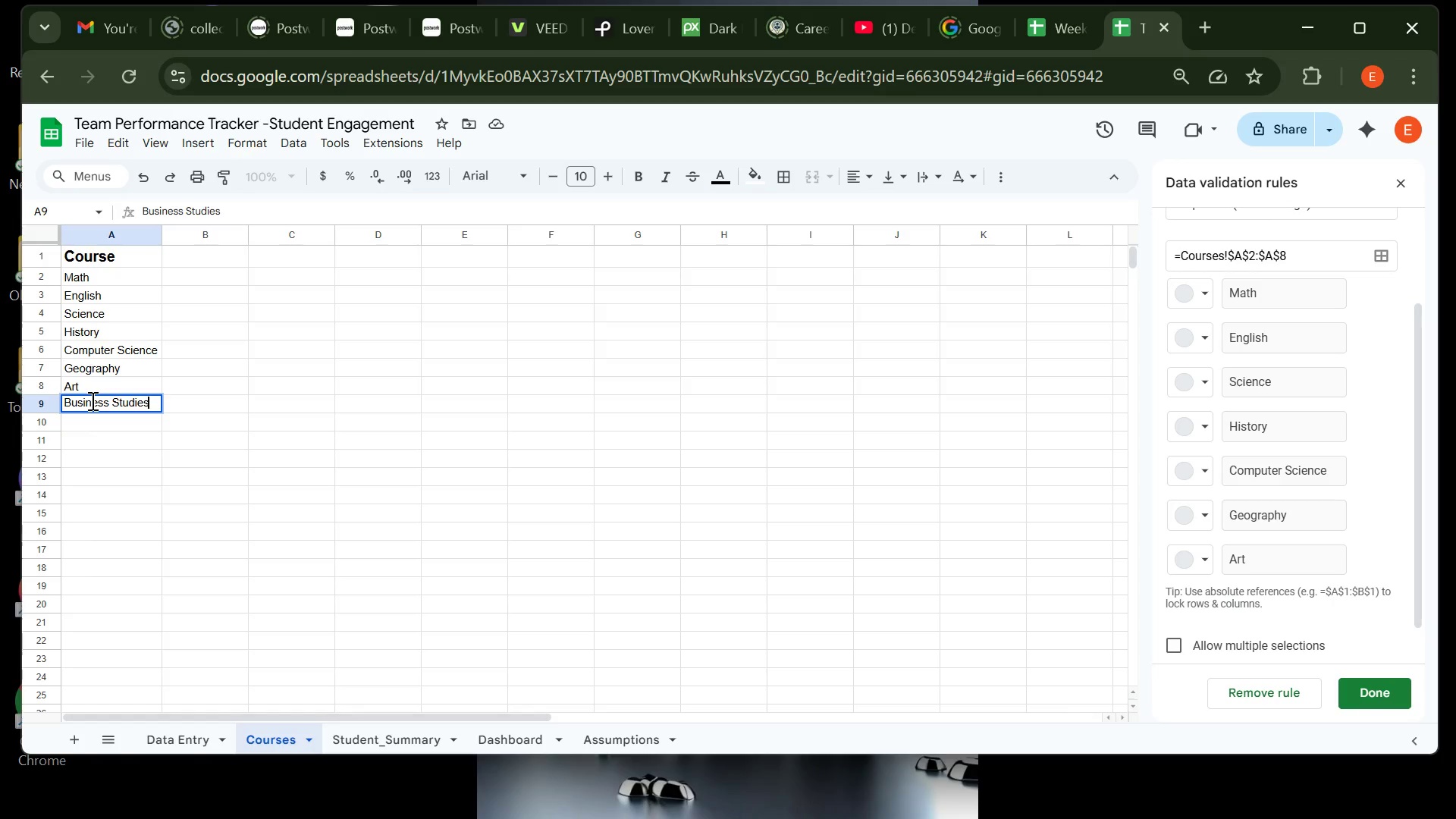 
key(Enter)
 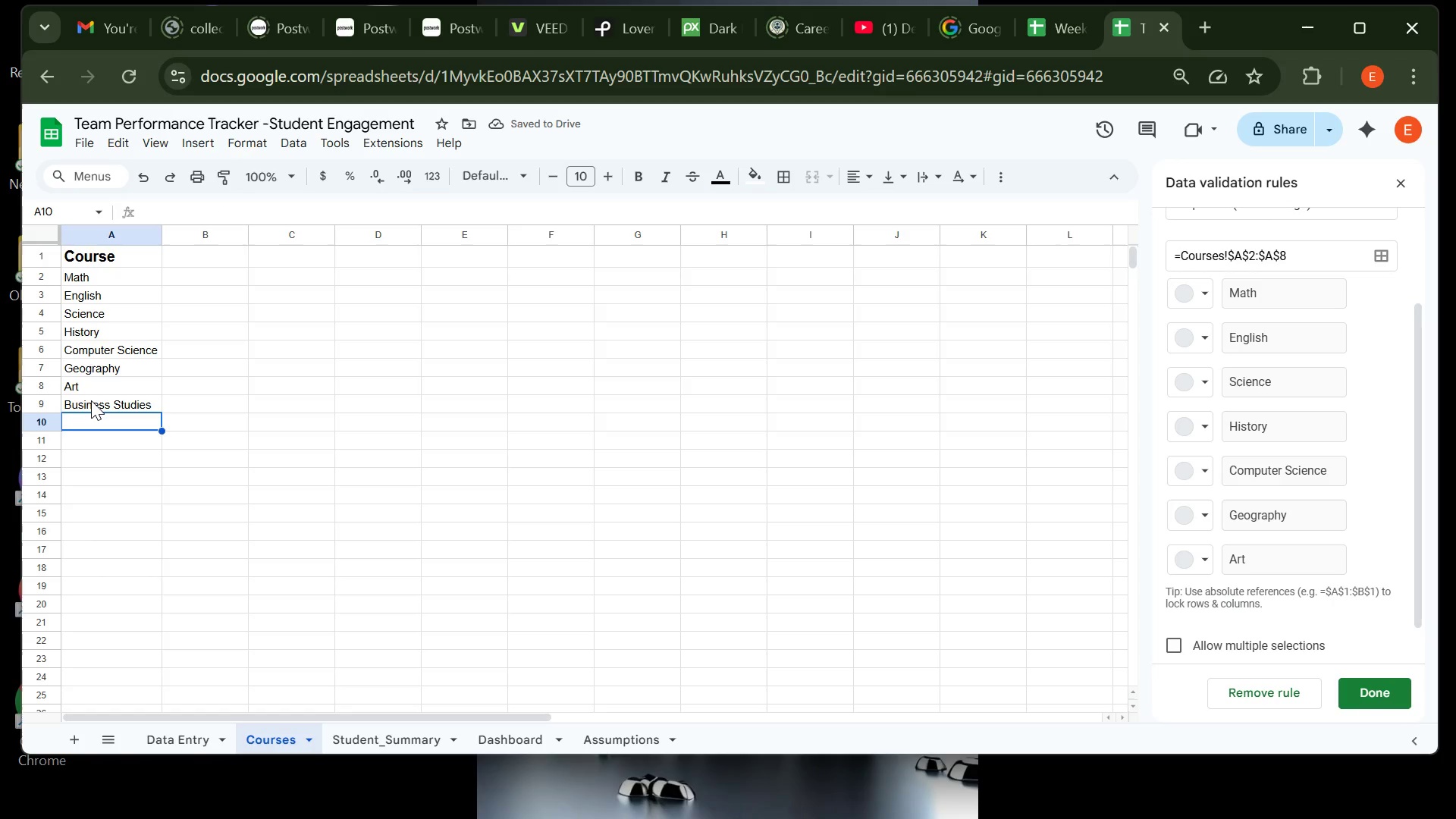 
type(Literature)
 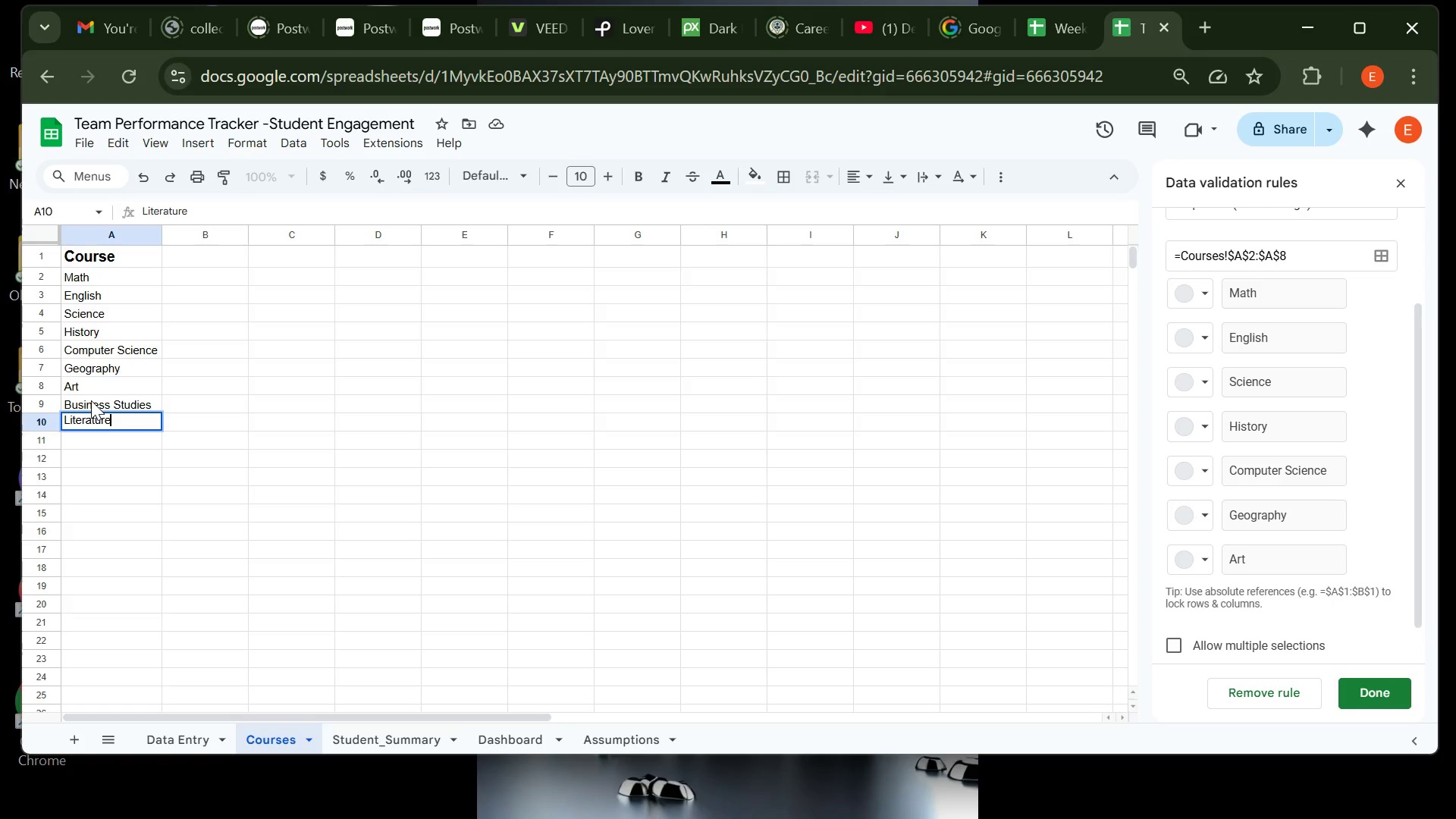 
key(Enter)
 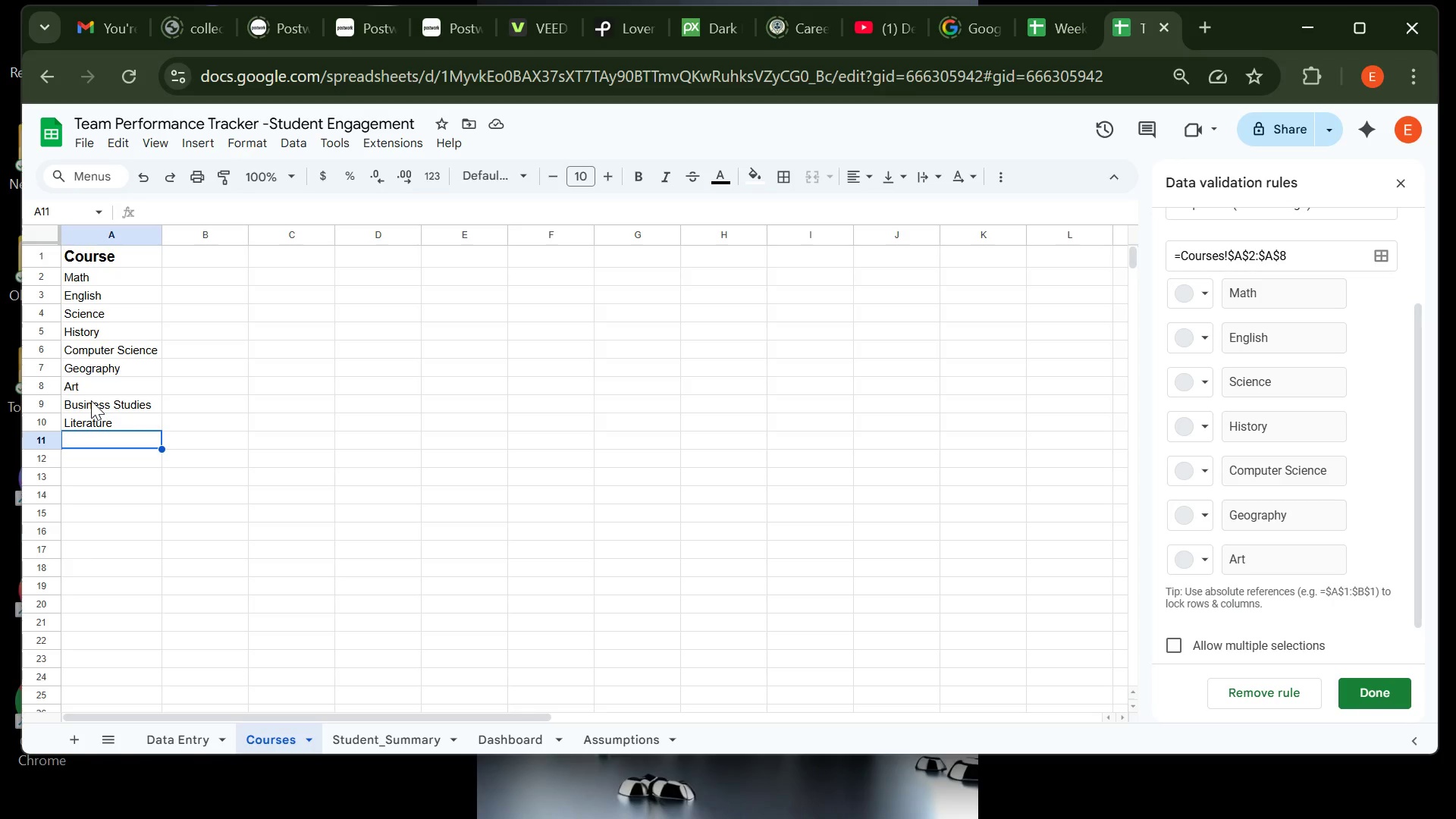 
wait(15.64)
 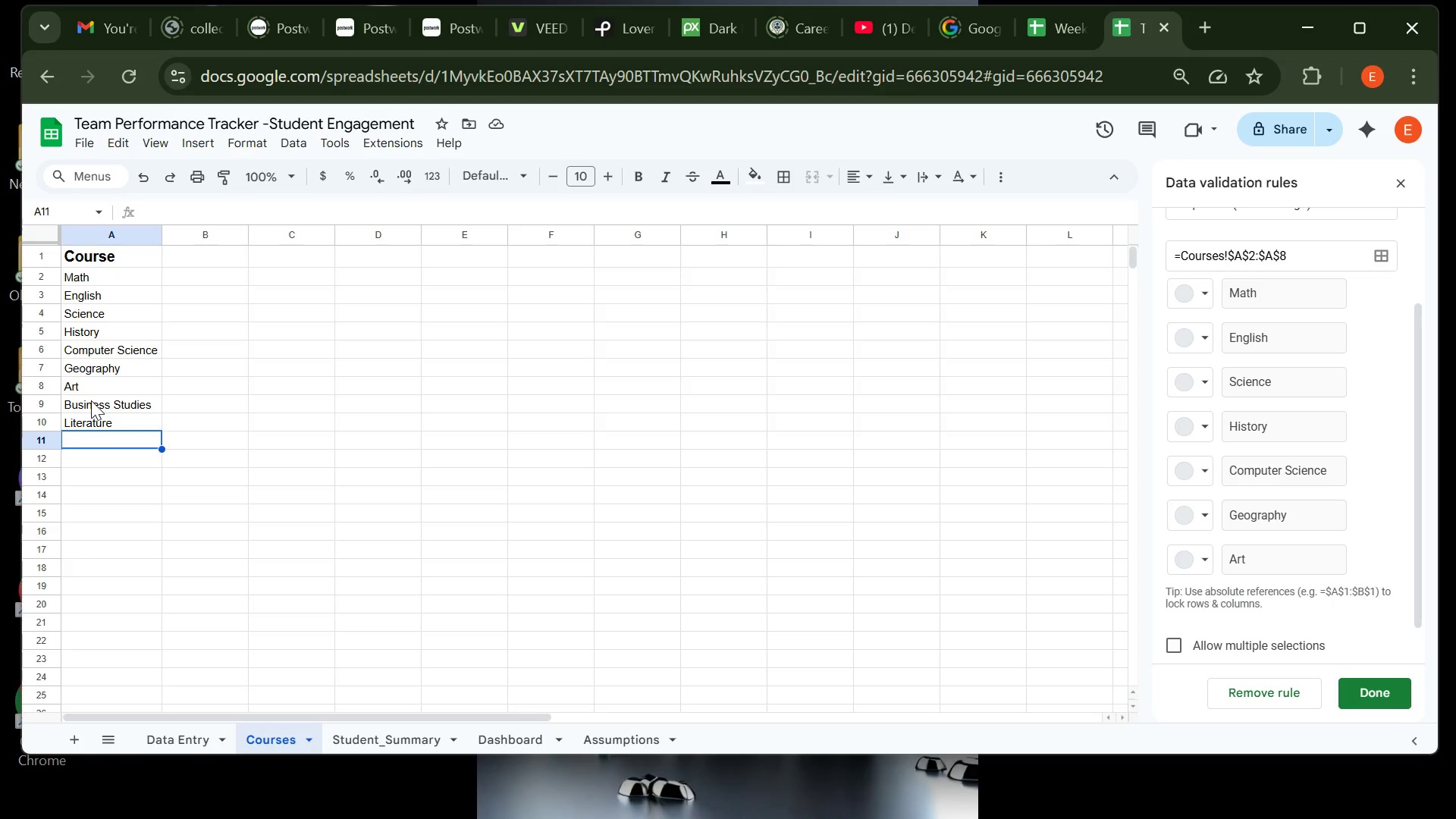 
type(Chemistry)
 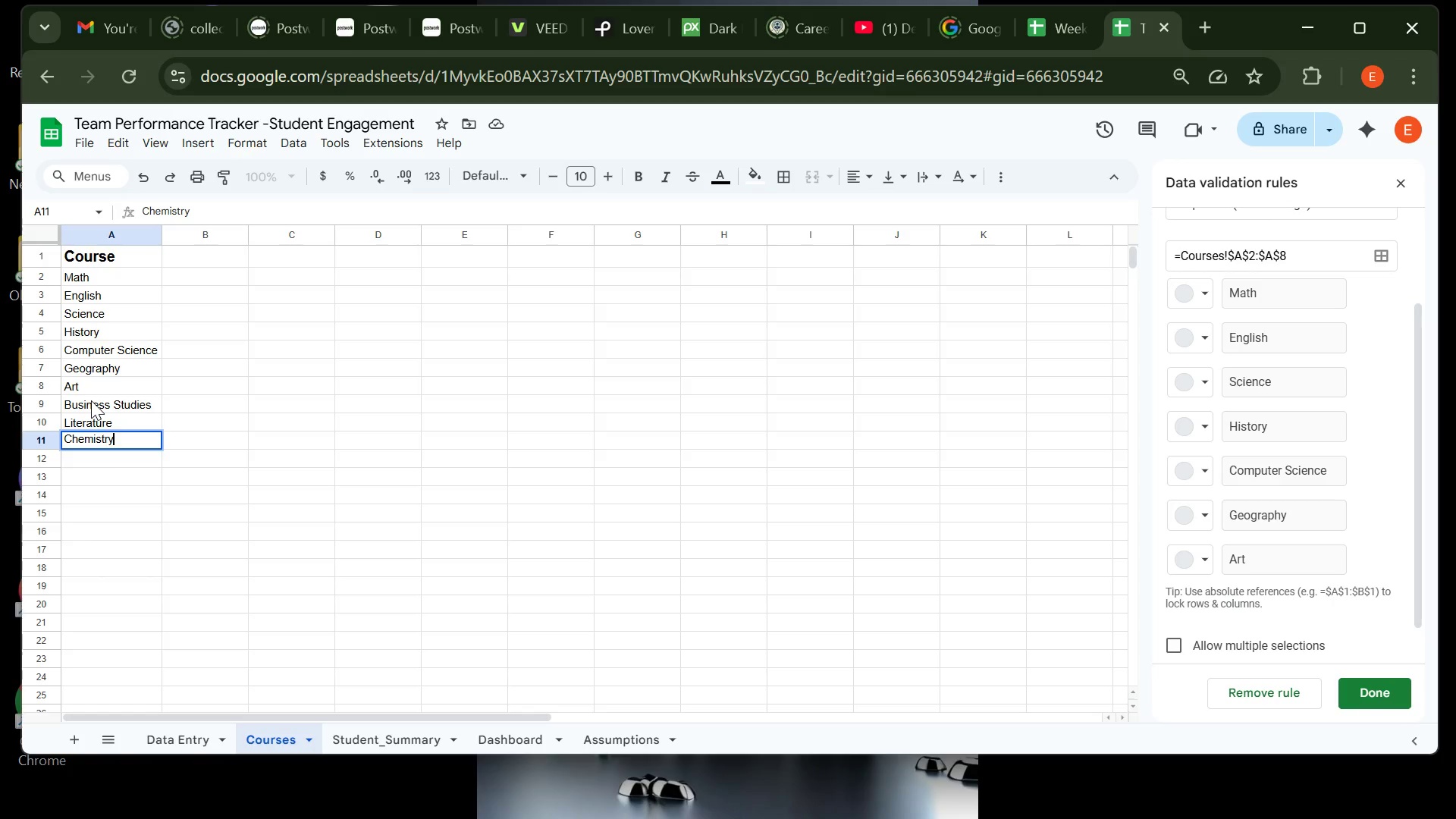 
key(Enter)
 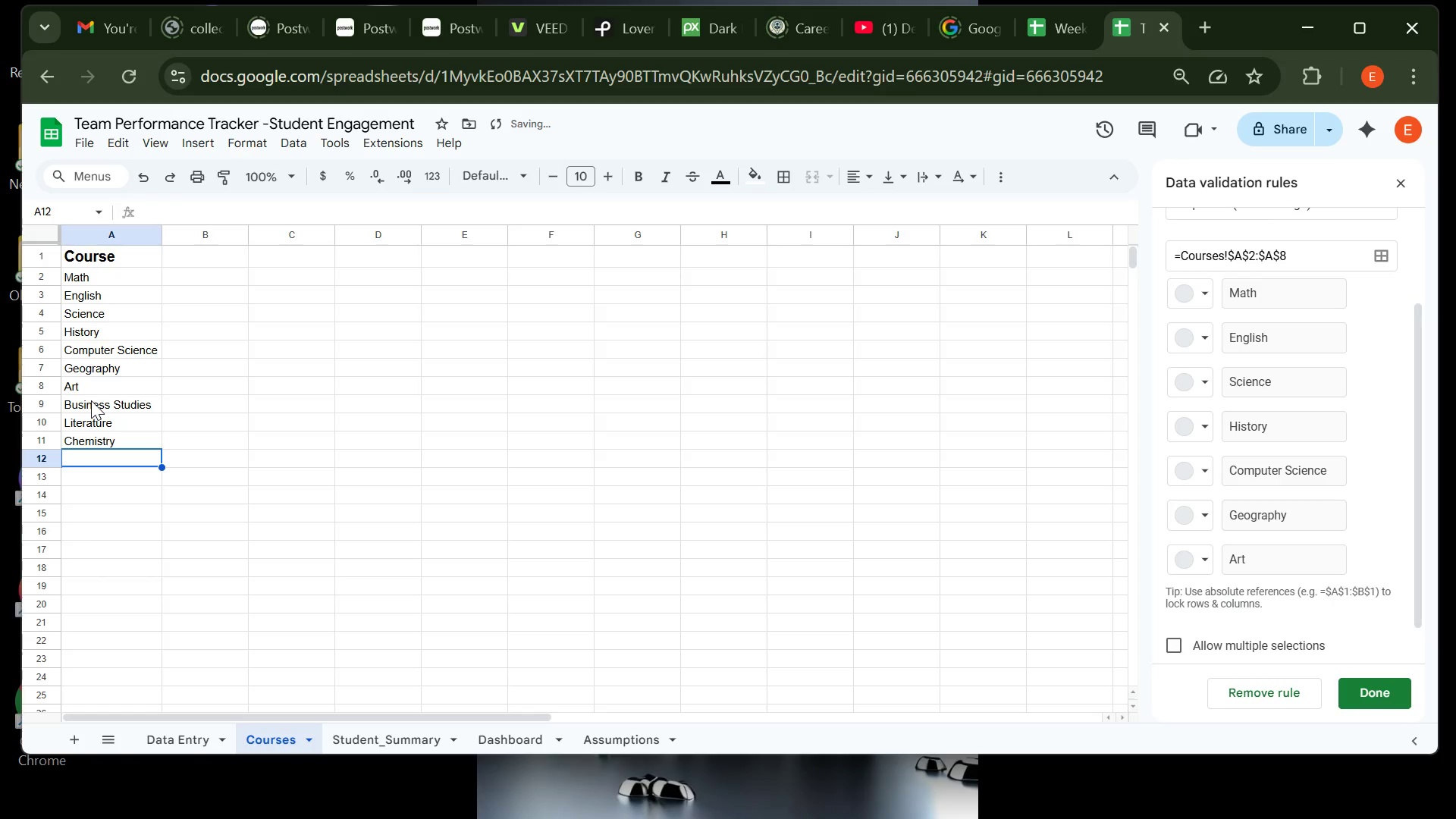 
type(Physics )
 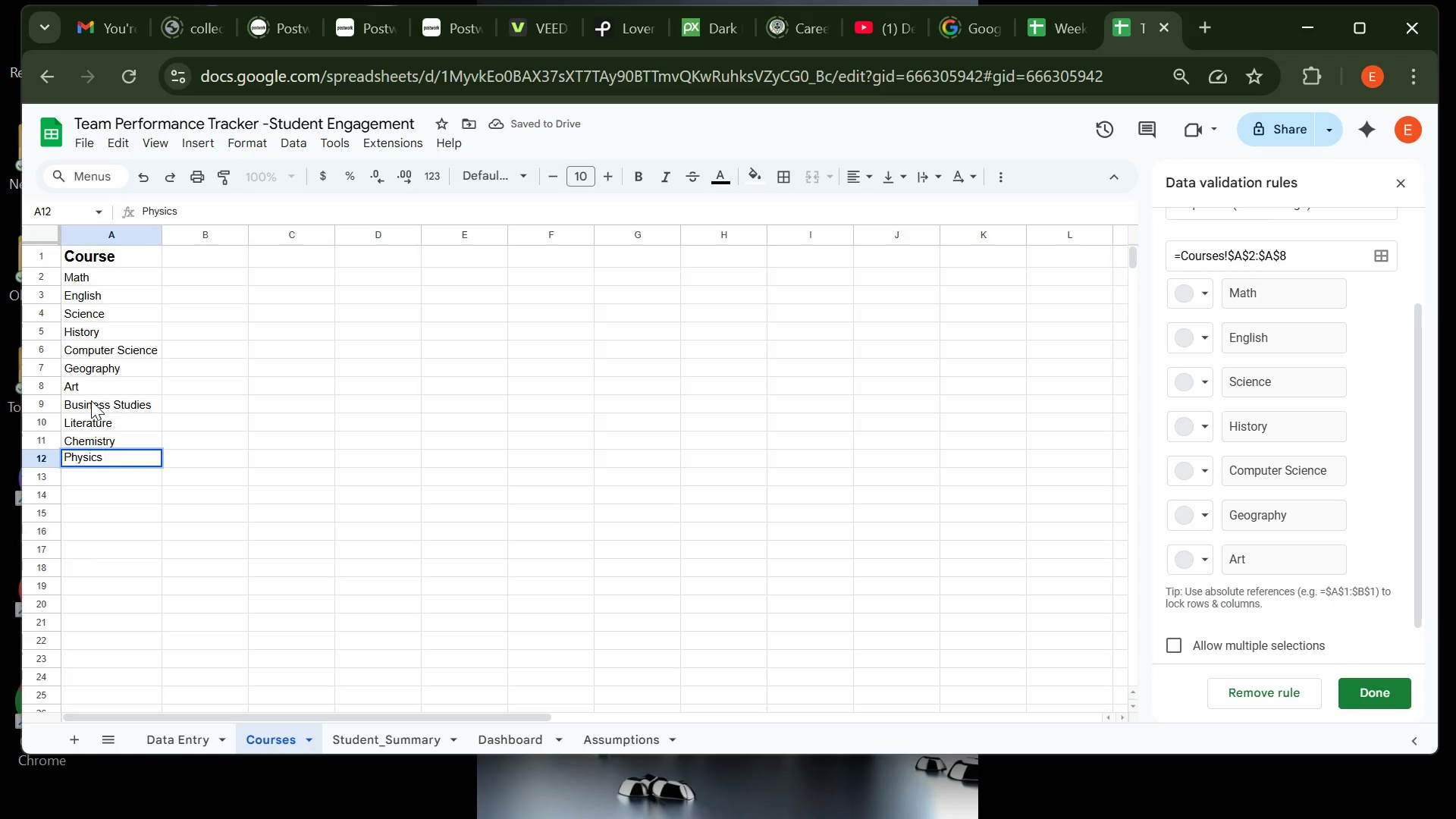 
key(Enter)
 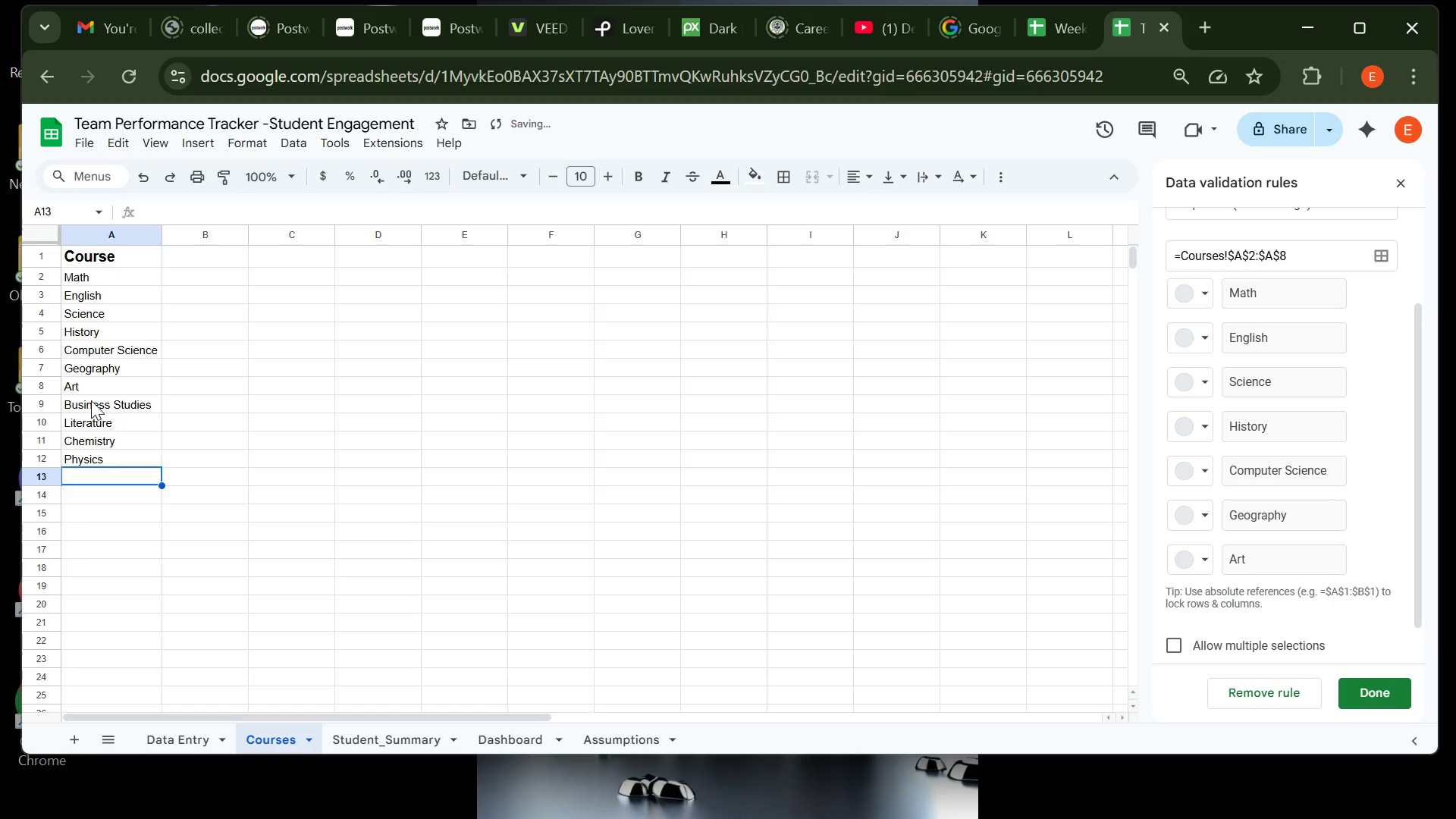 
type(Biology)
 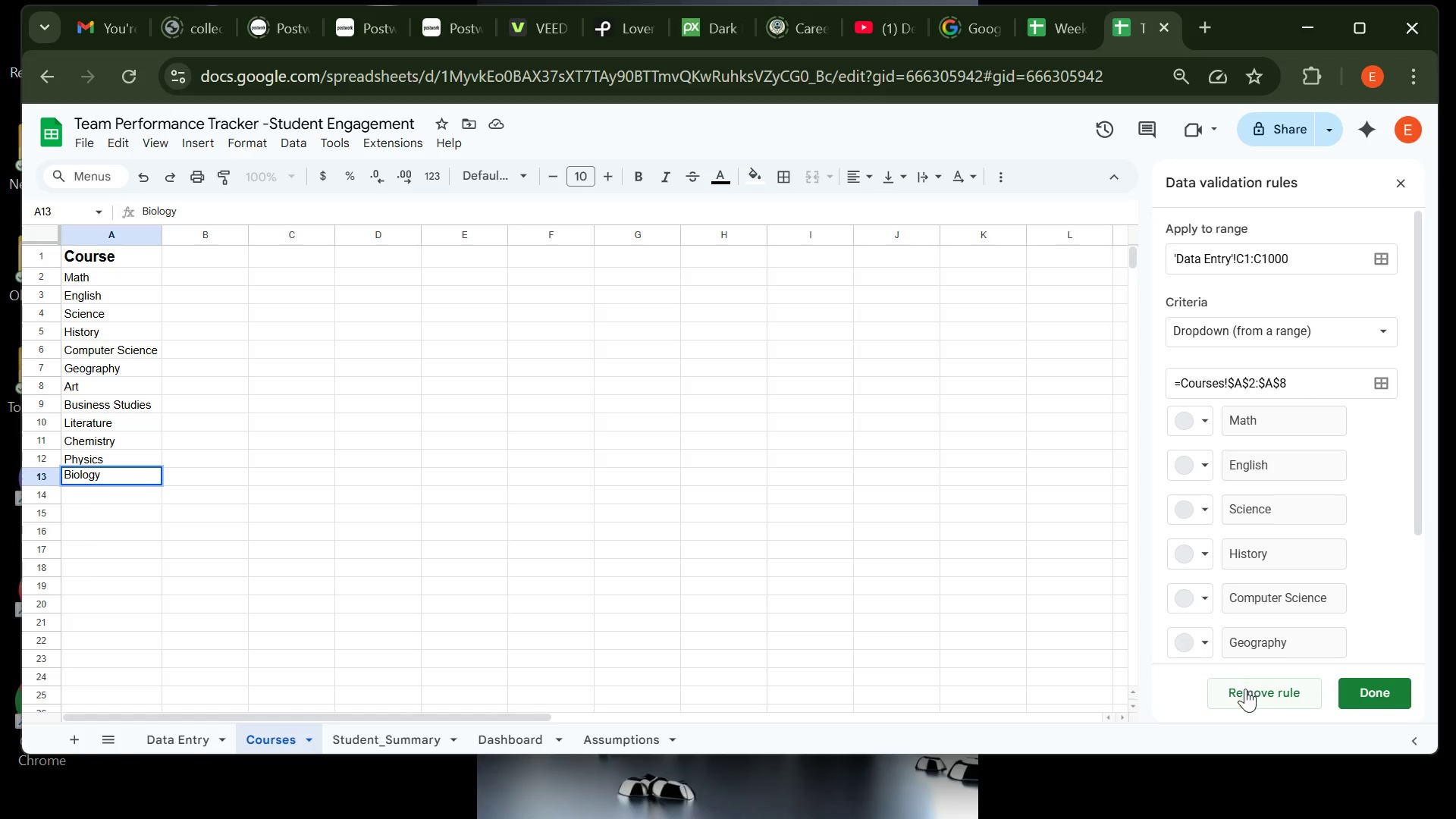 
wait(20.61)
 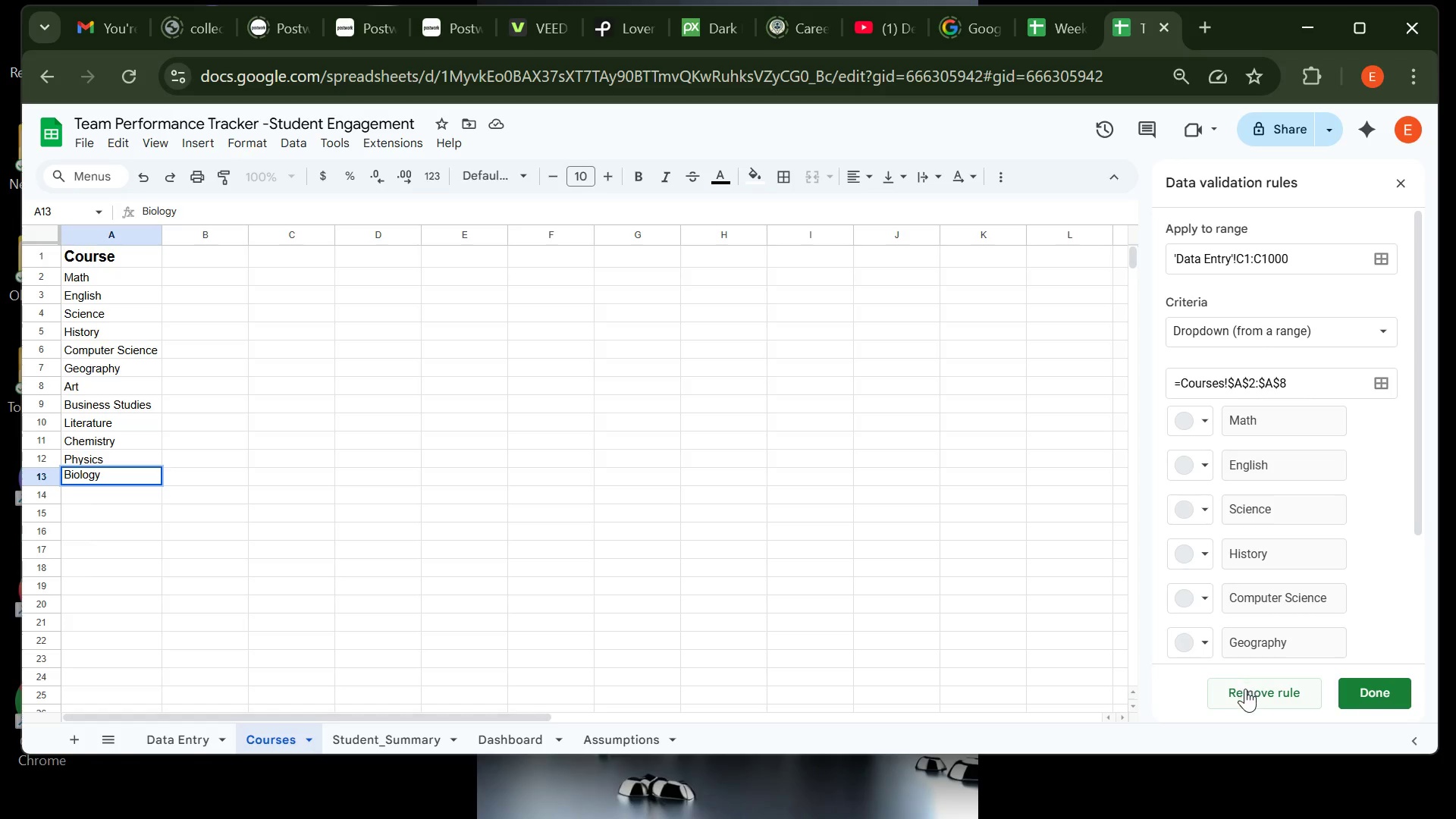 
left_click([1351, 331])
 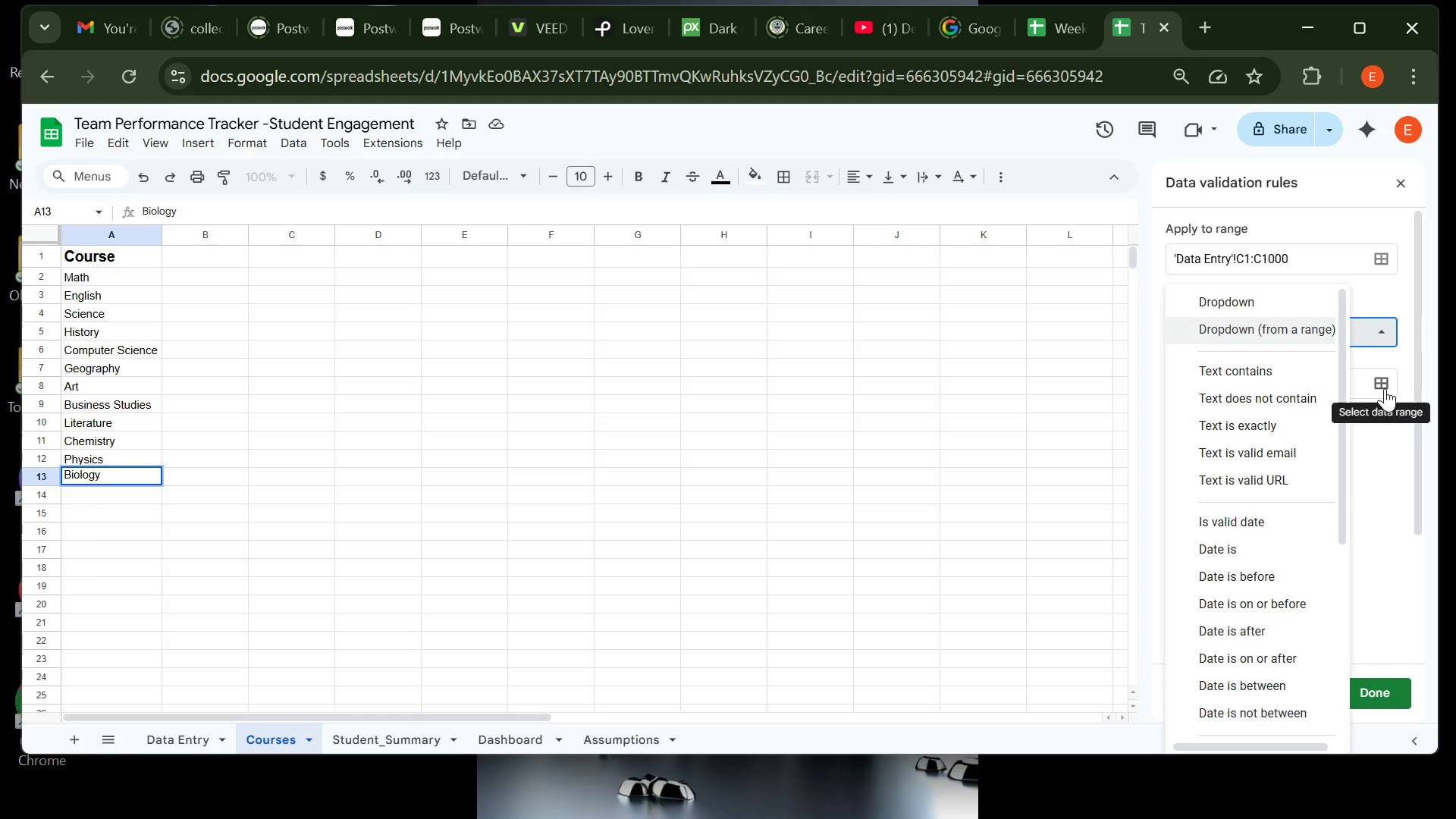 
left_click([1385, 388])
 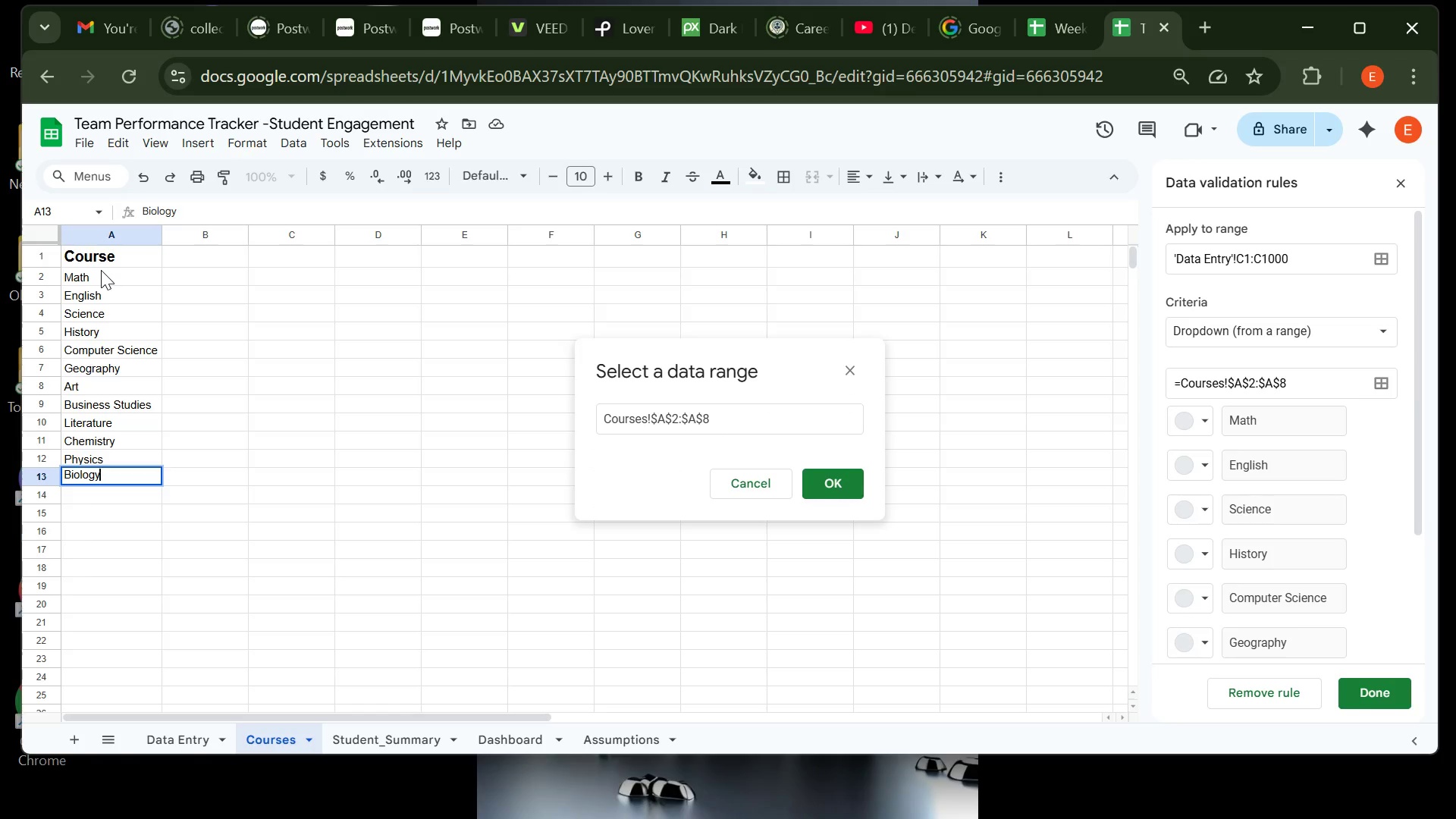 
left_click([102, 275])
 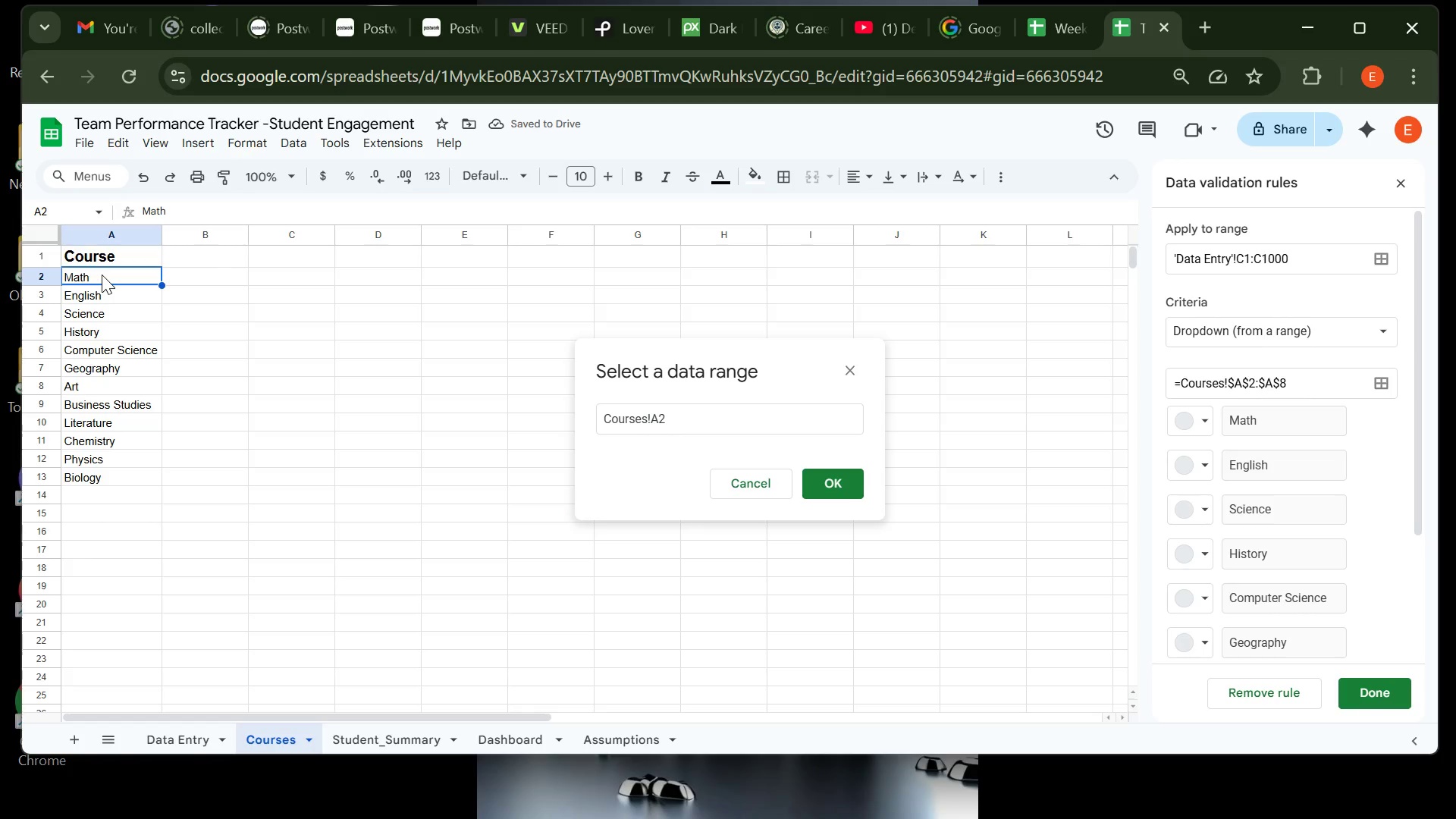 
left_click_drag(start_coordinate=[102, 275], to_coordinate=[108, 482])
 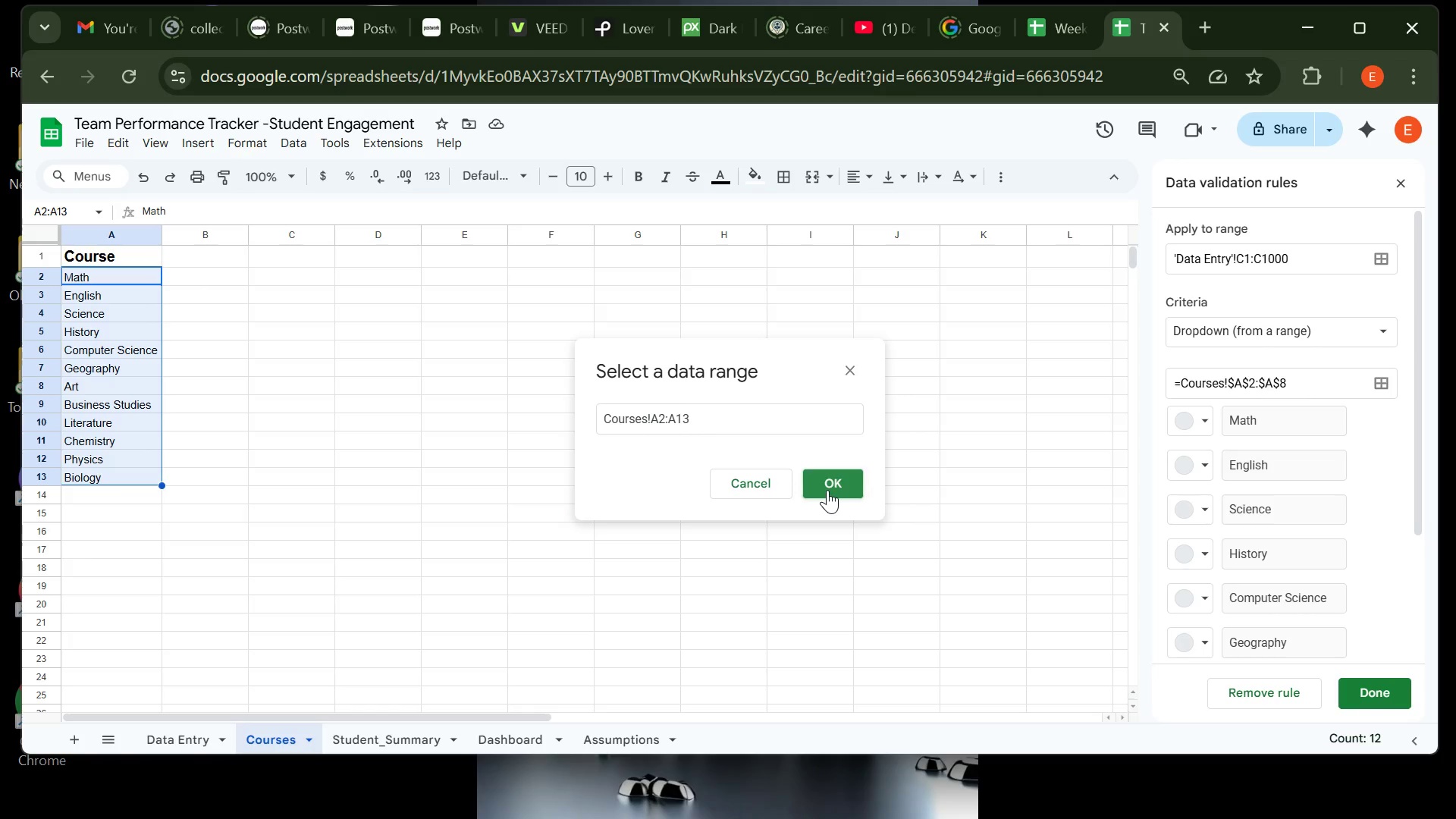 
left_click([827, 490])
 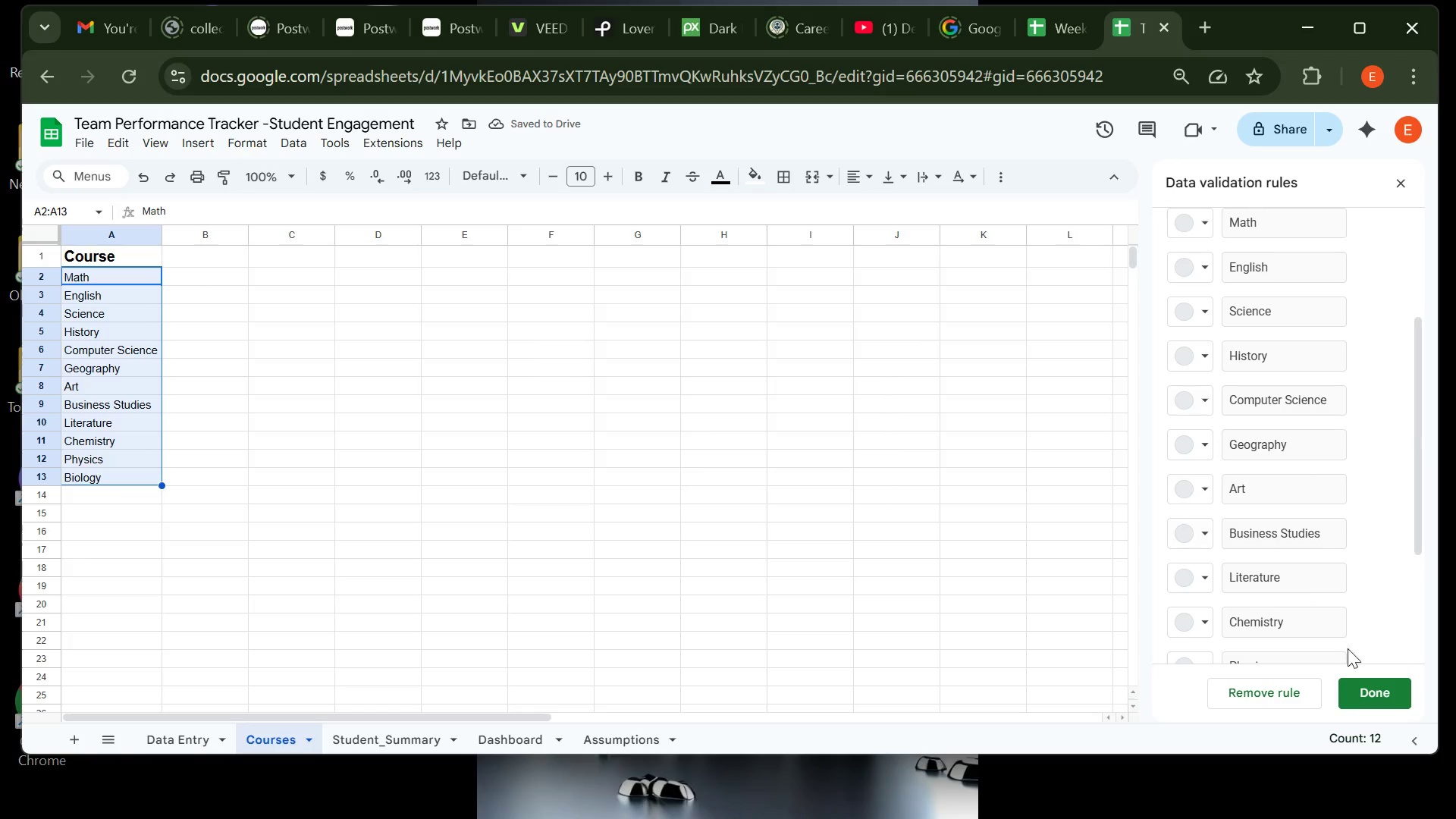 
left_click([1357, 687])
 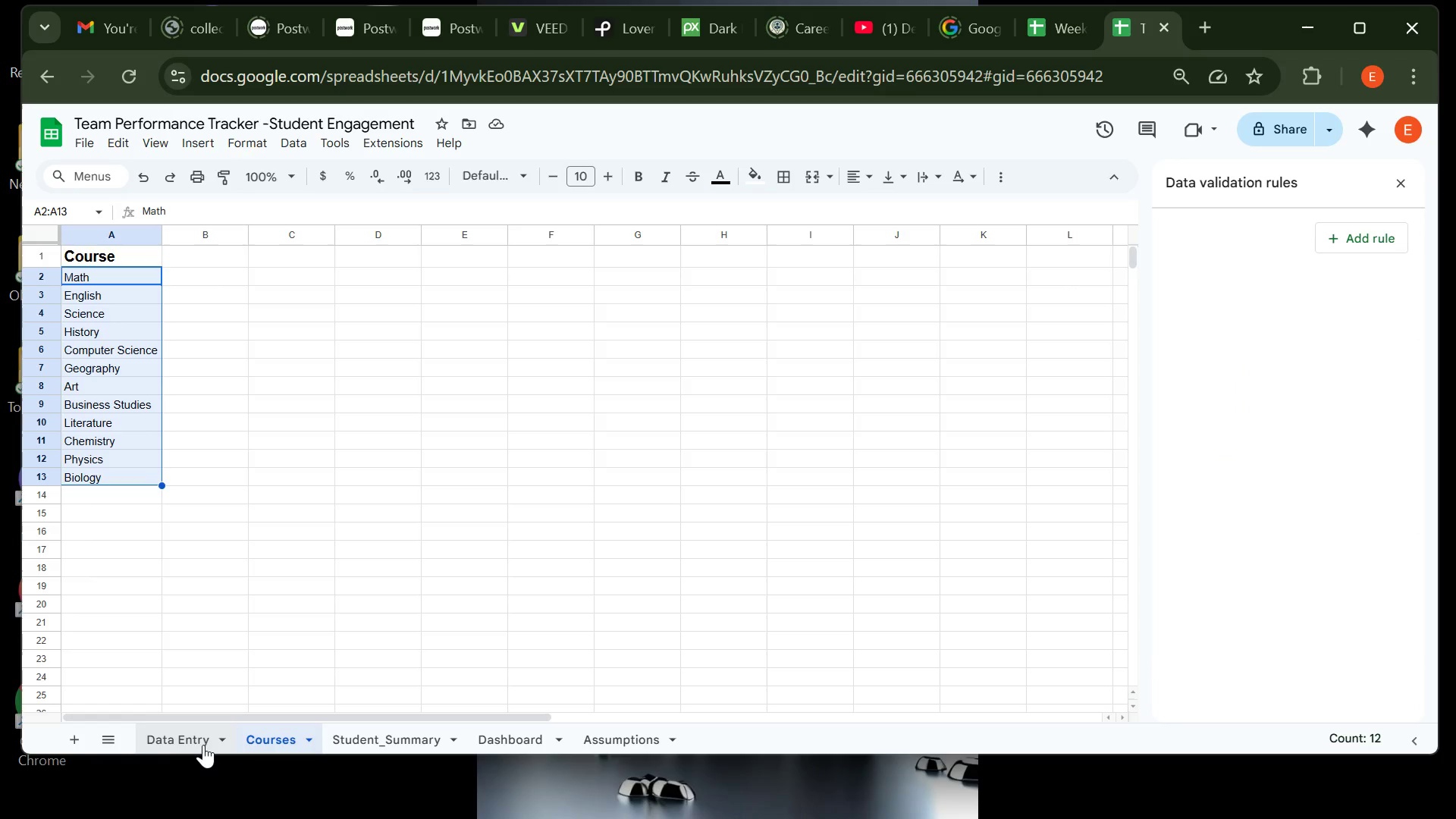 
left_click([196, 739])
 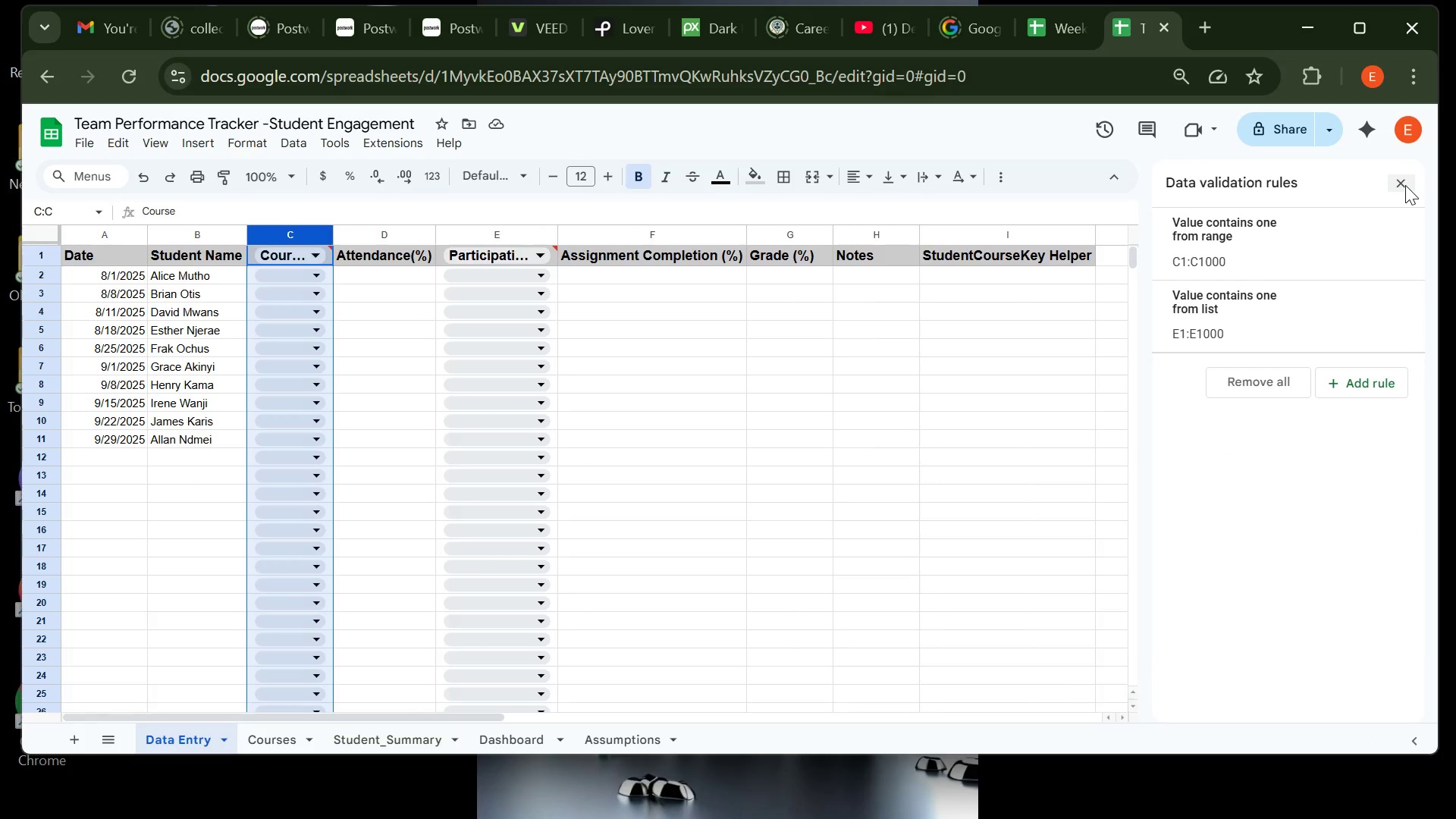 
left_click([1406, 184])
 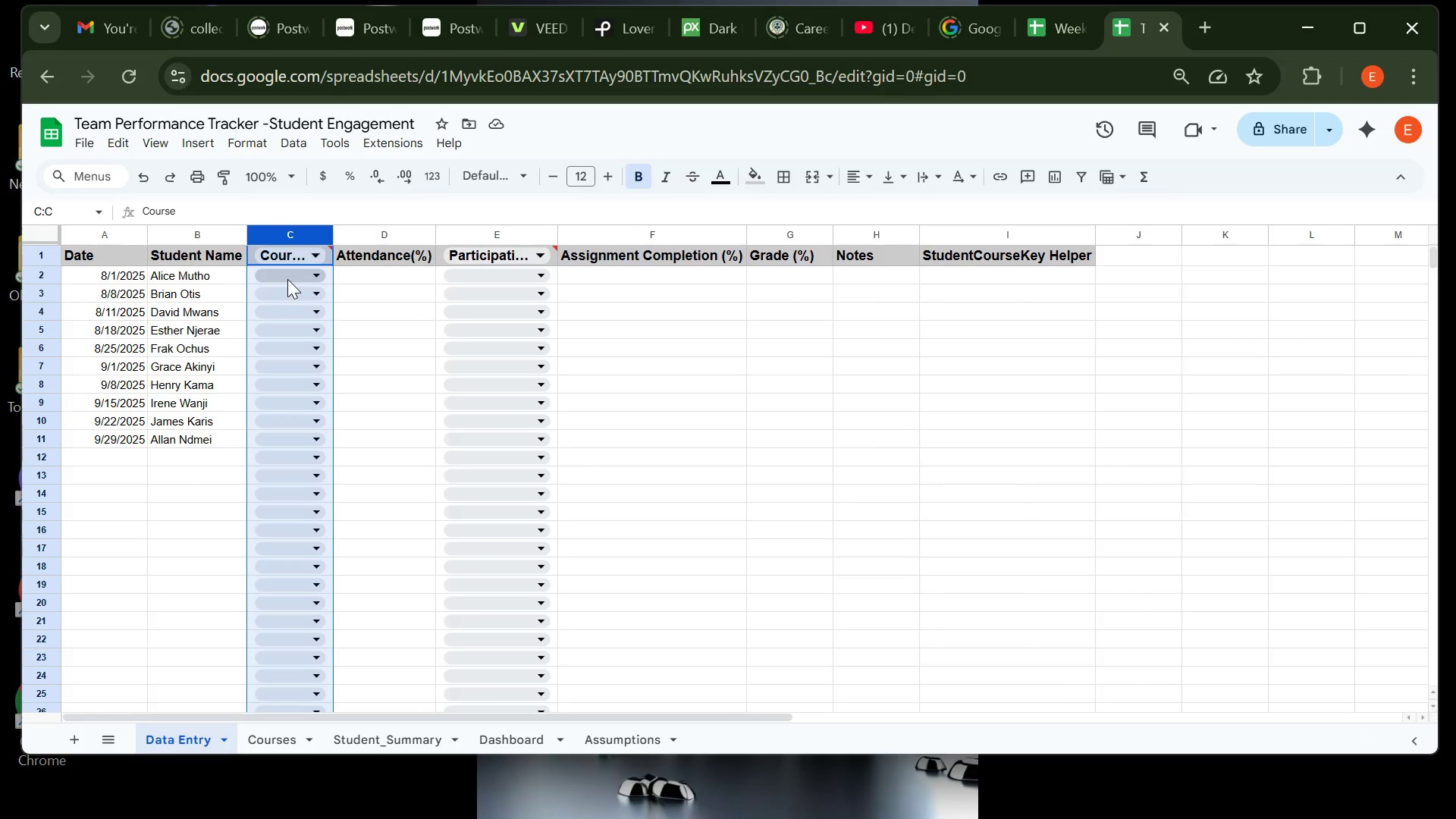 
left_click([302, 272])
 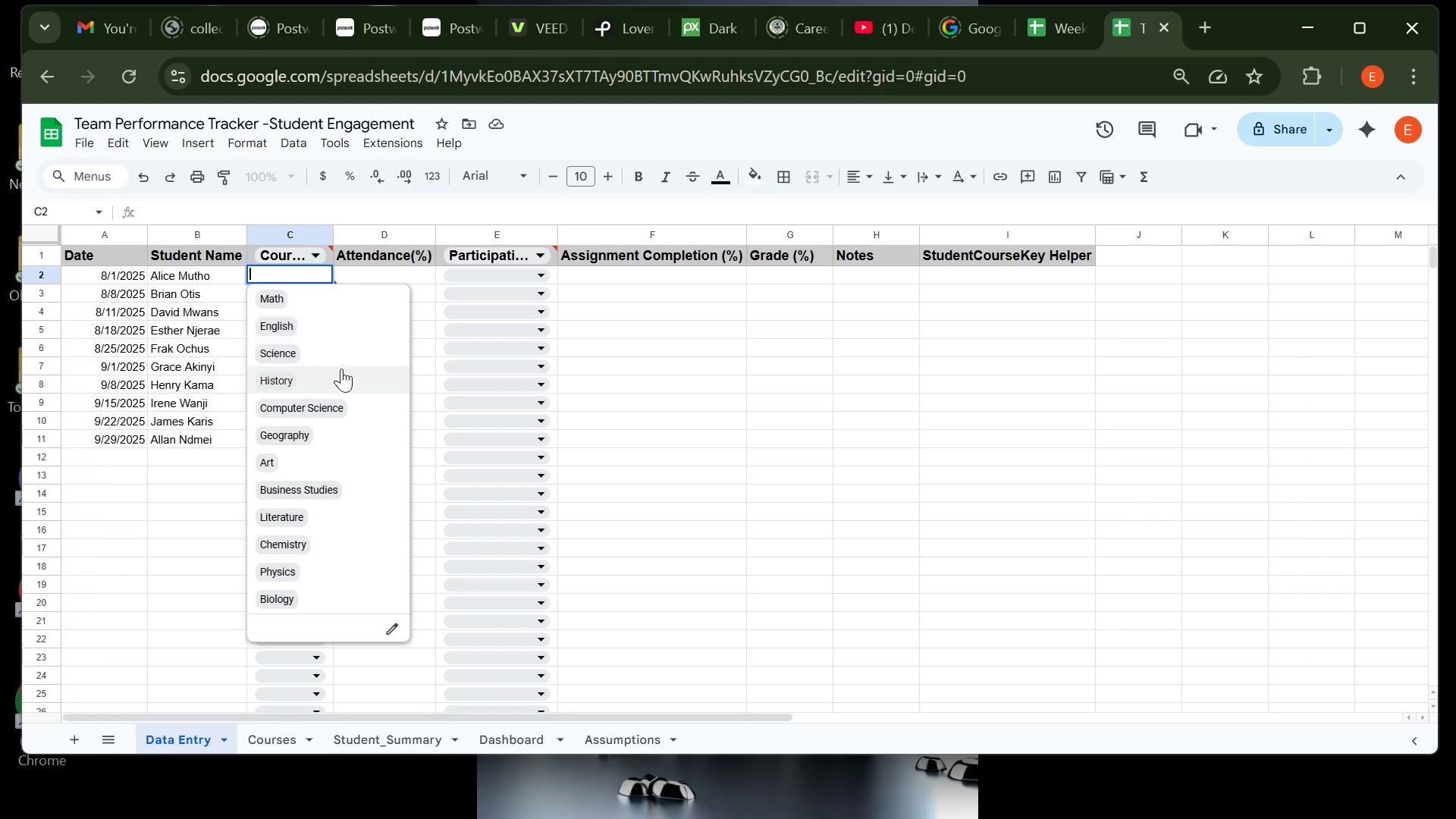 
wait(5.87)
 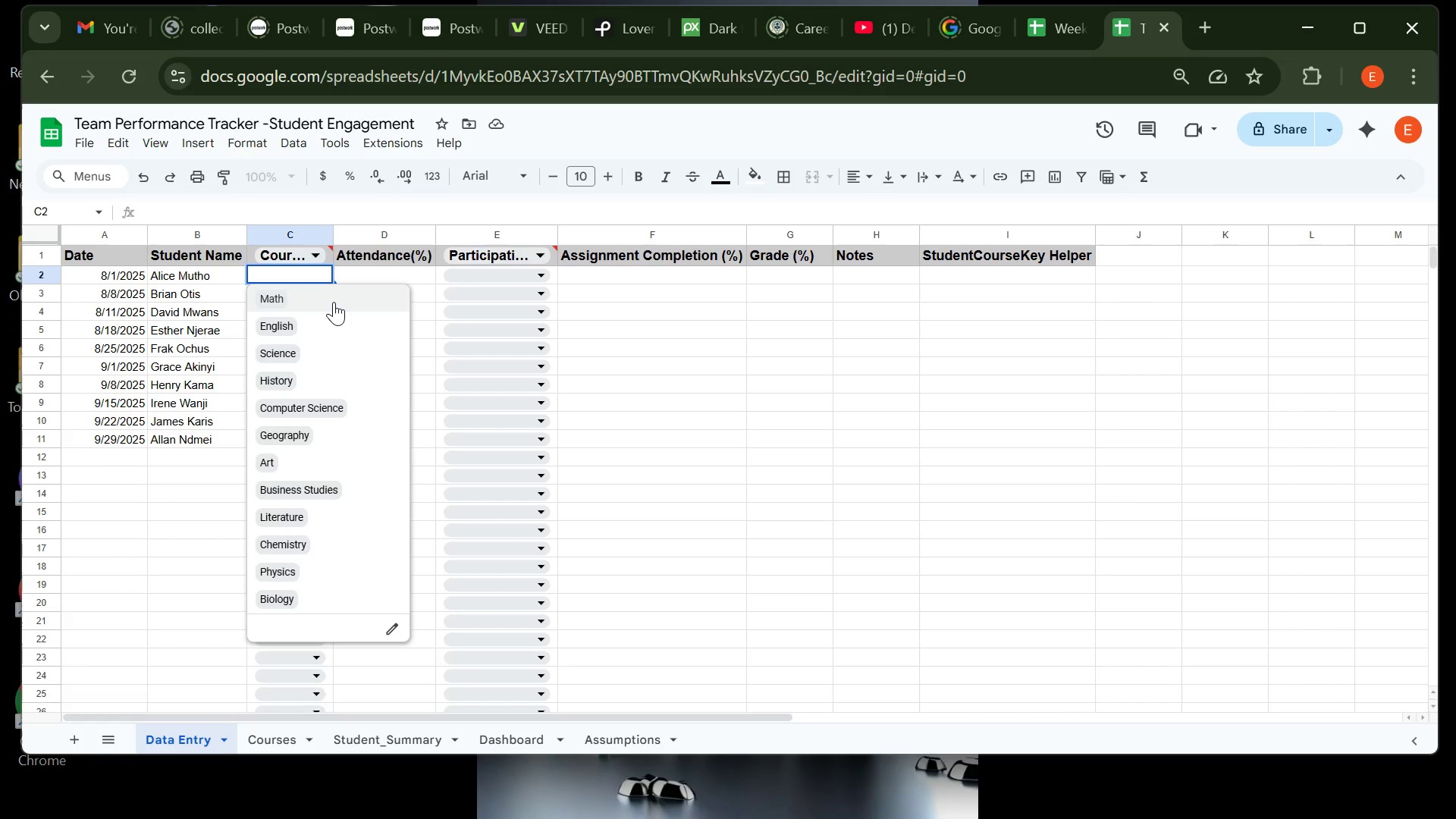 
left_click([334, 602])
 